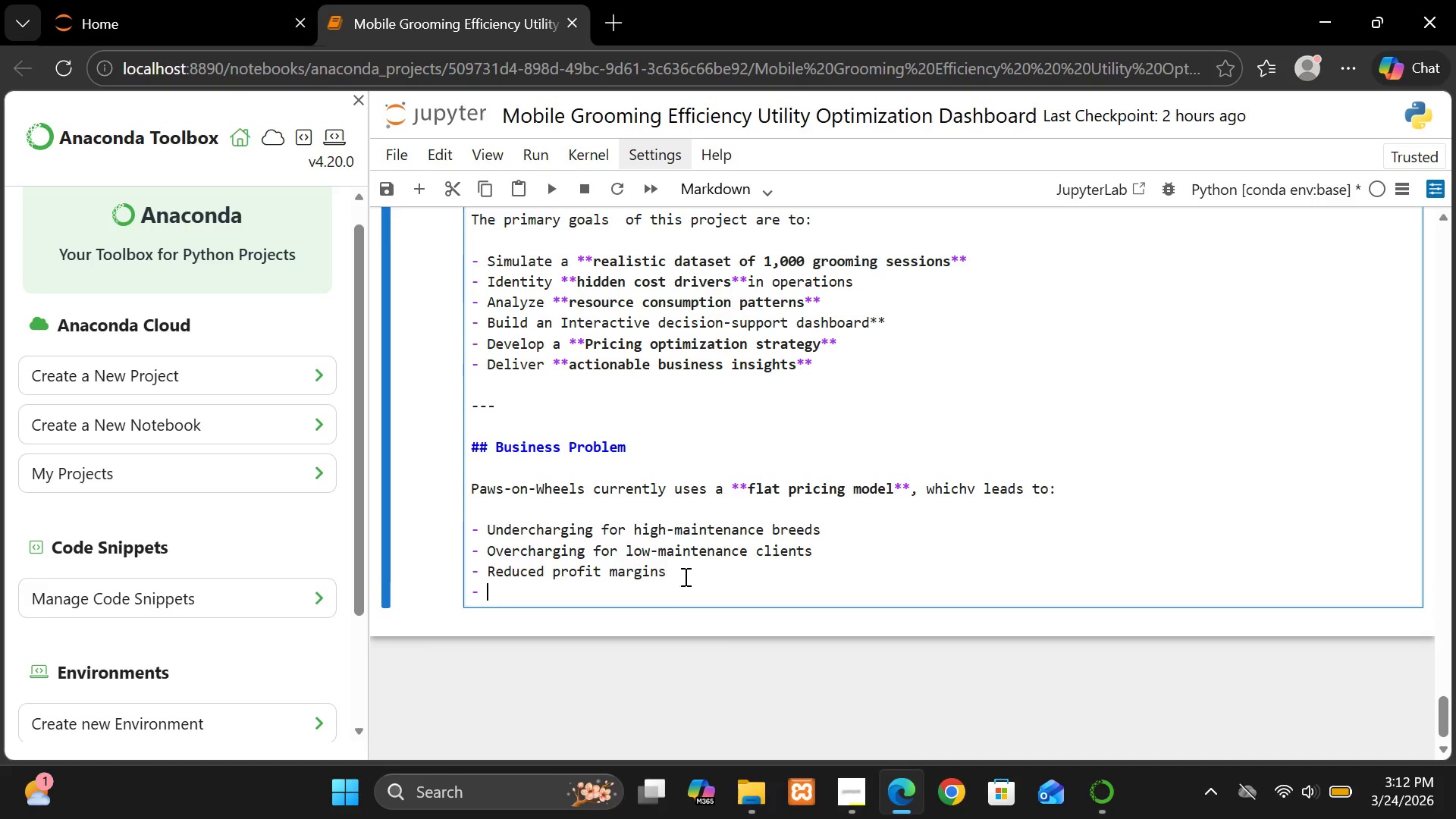 
key(Enter)
 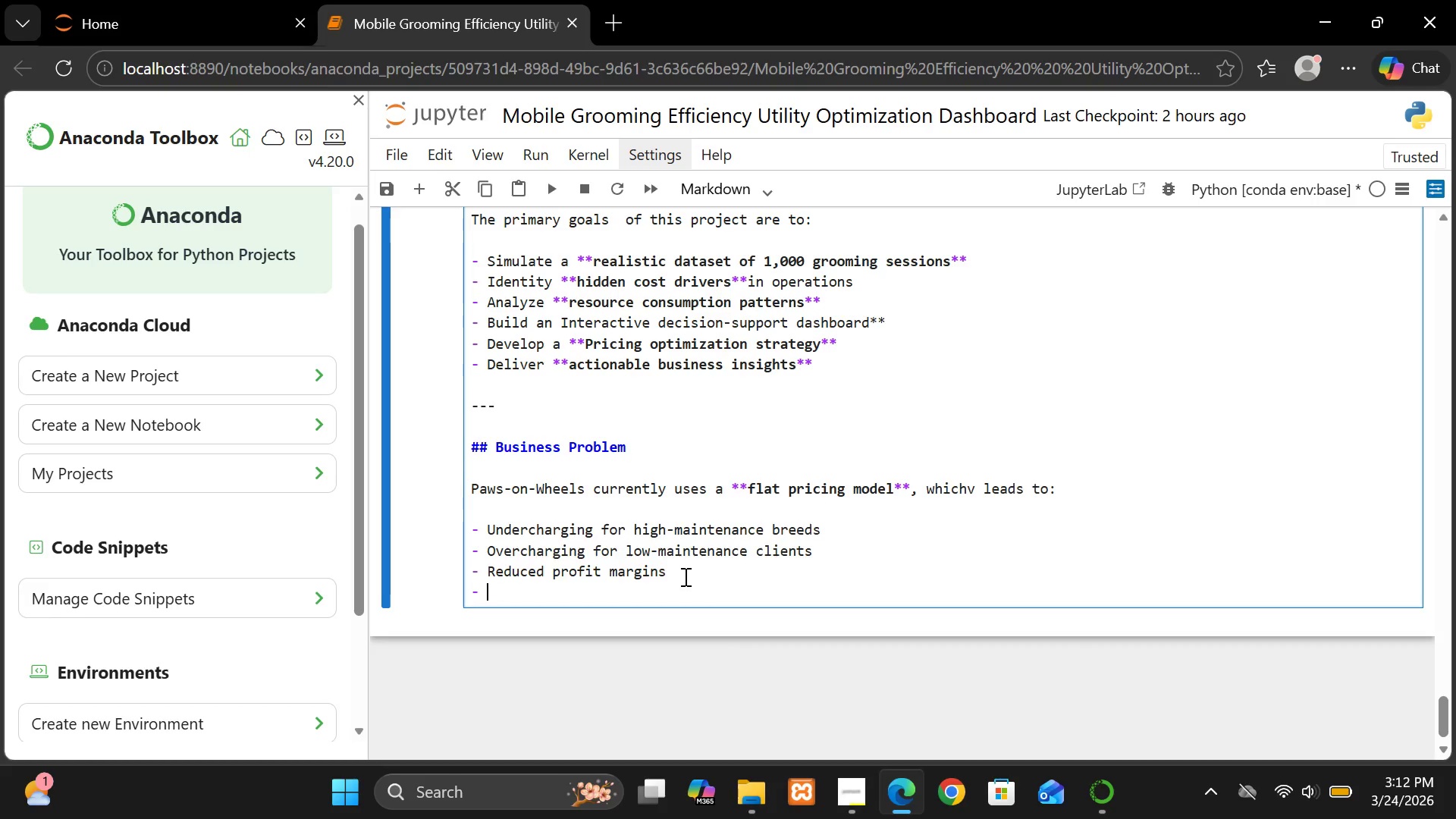 
type(Lack of pricing tranc=)
key(Backspace)
key(Backspace)
type(sparency)
 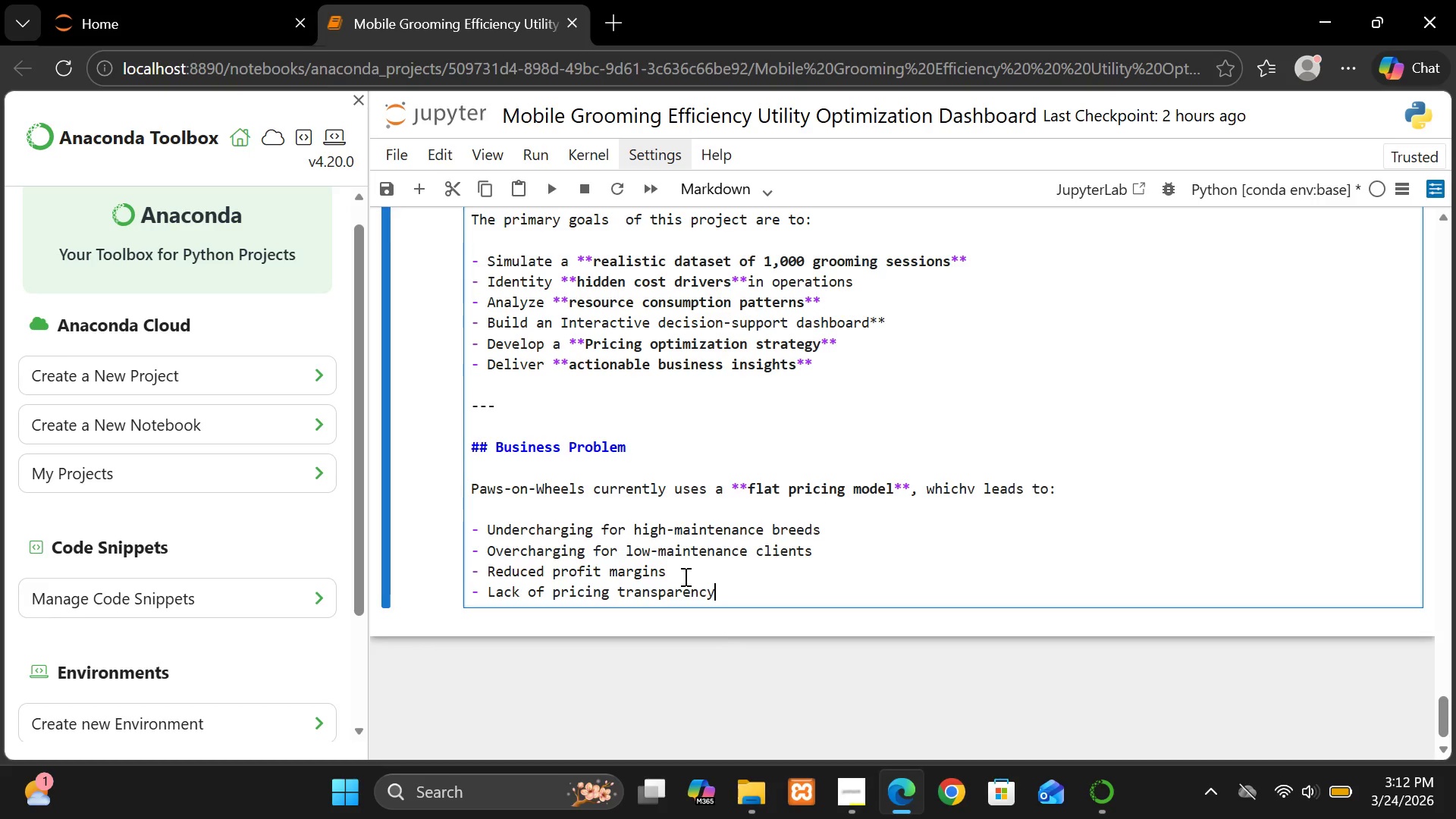 
key(Enter)
 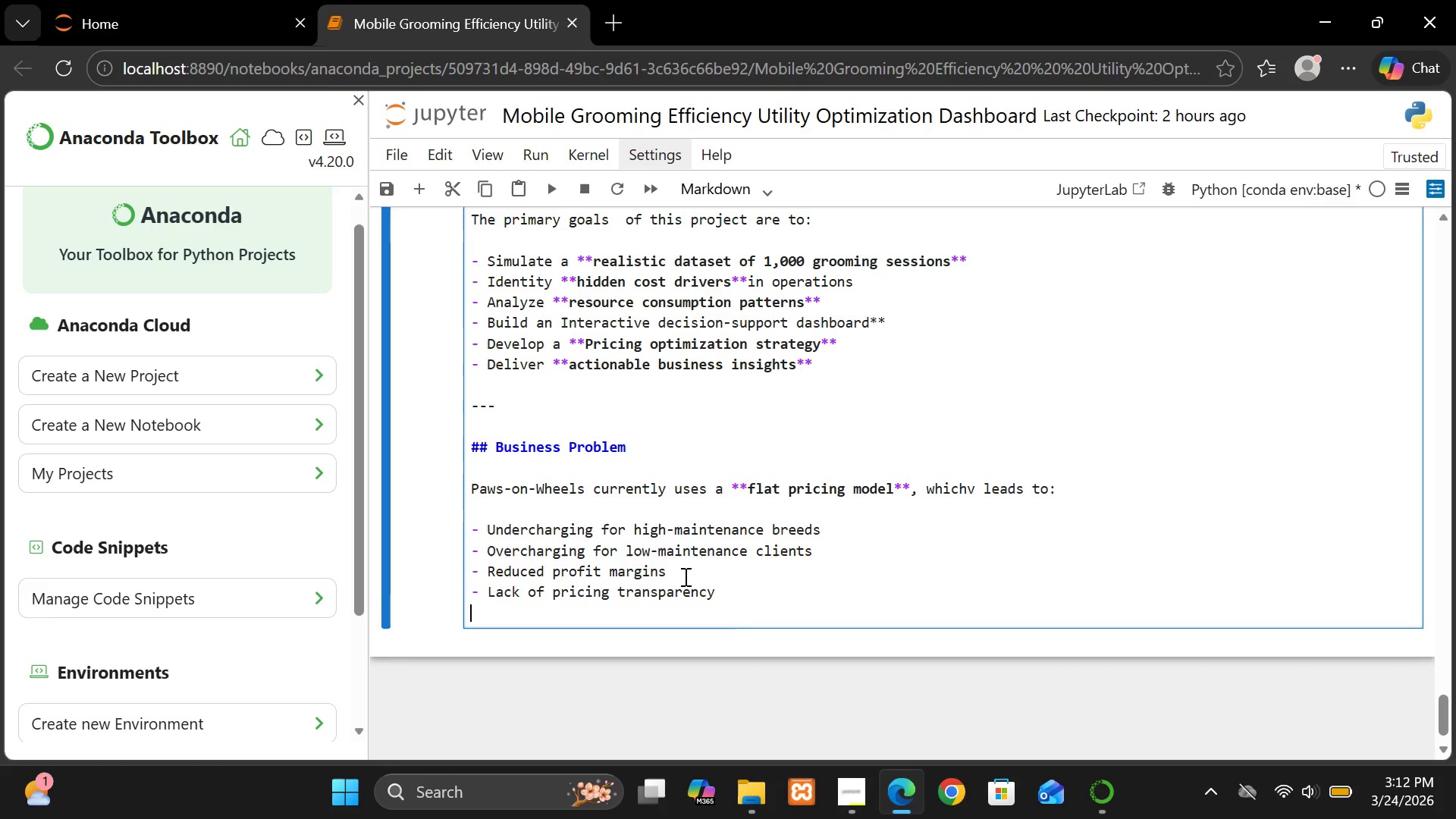 
key(Enter)
 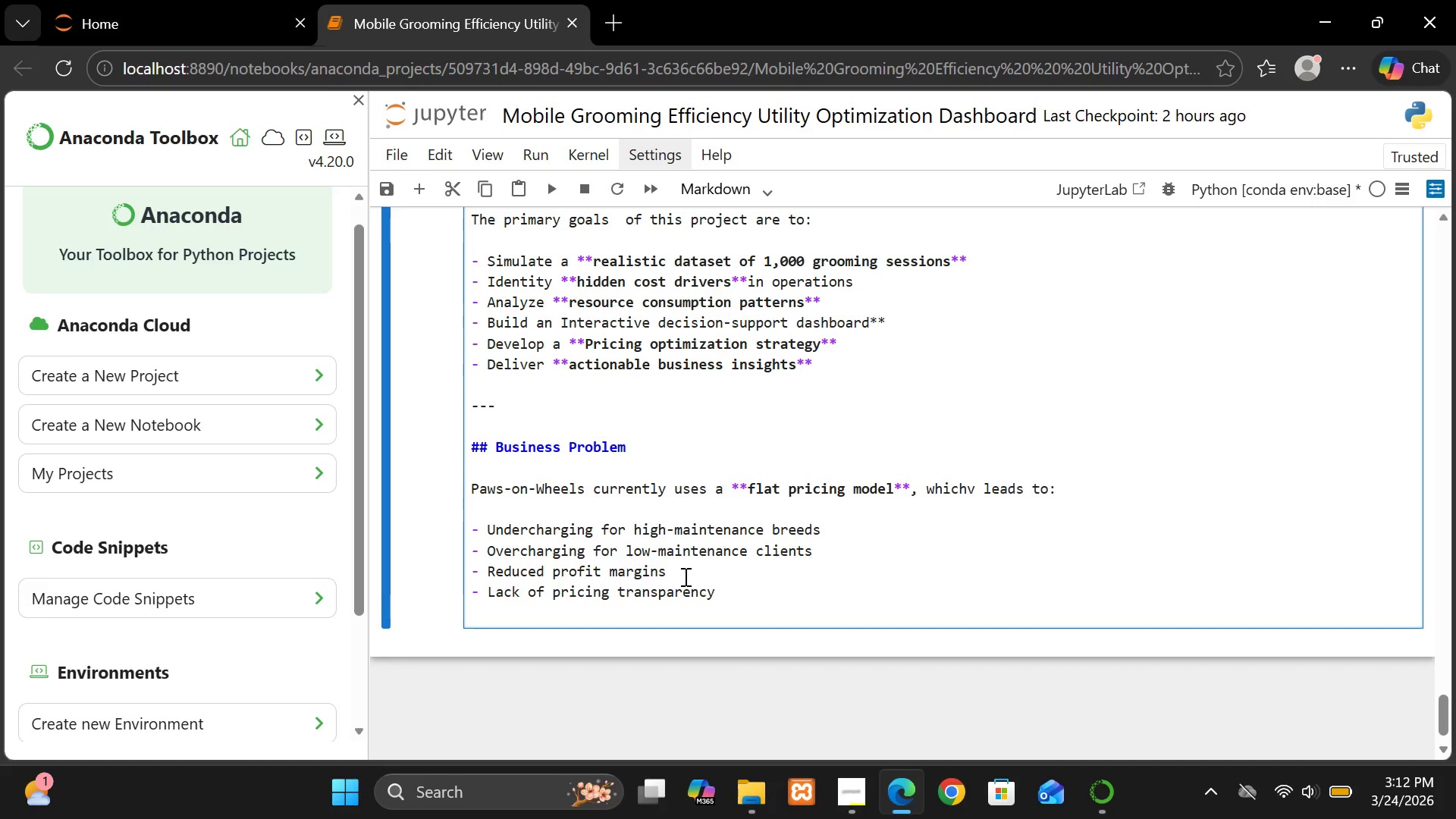 
key(Enter)
 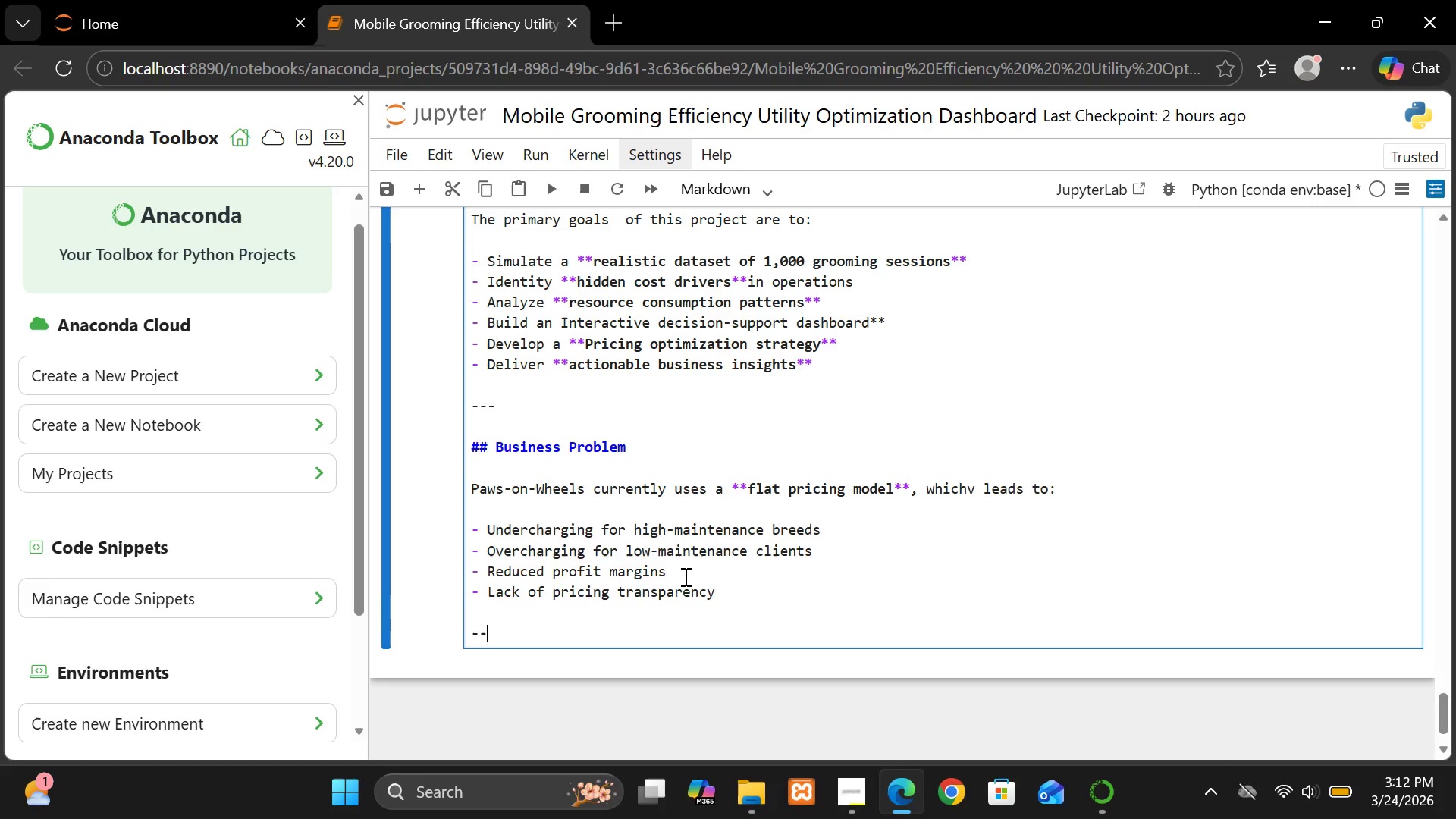 
key(Minus)
 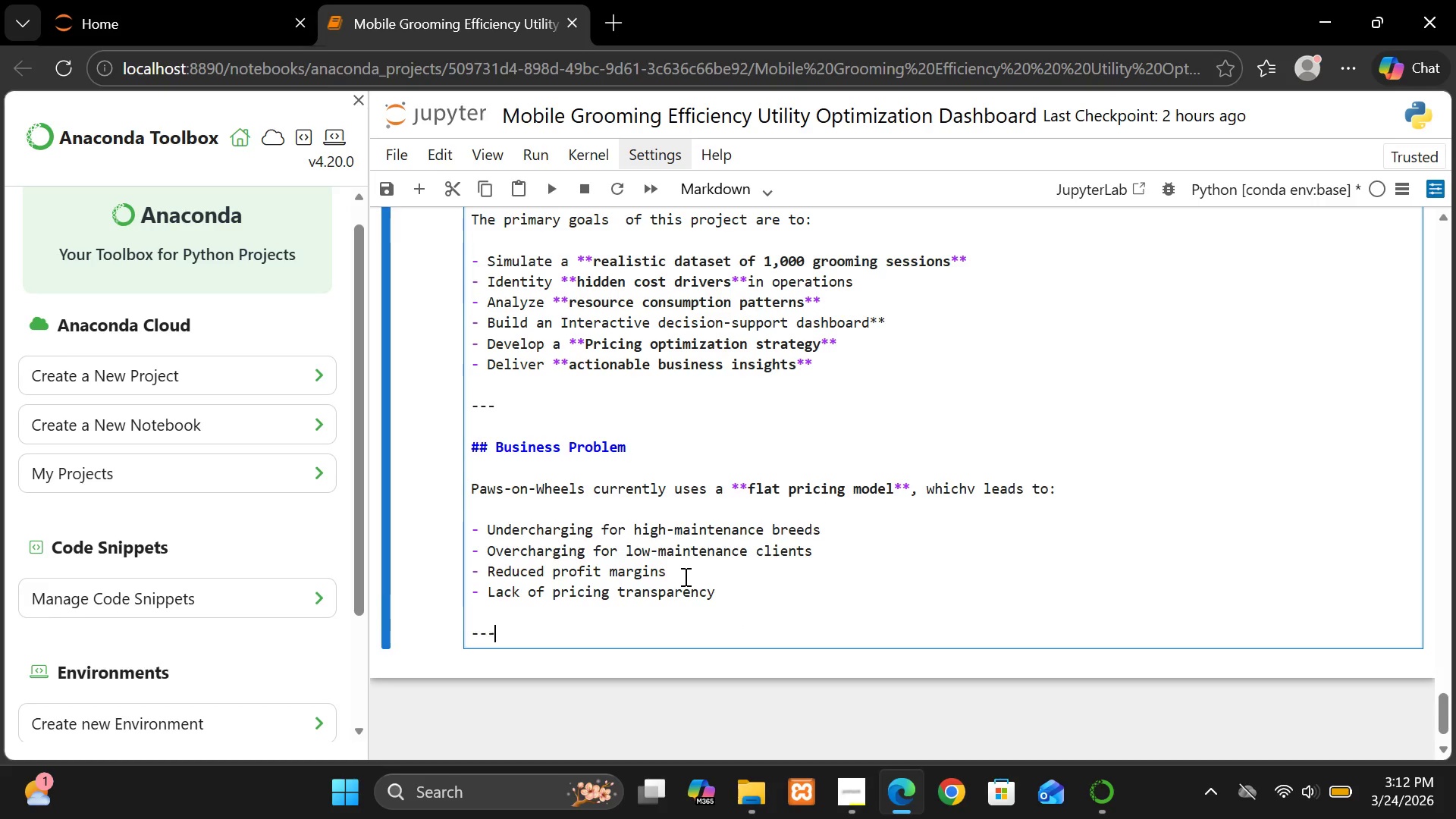 
key(Minus)
 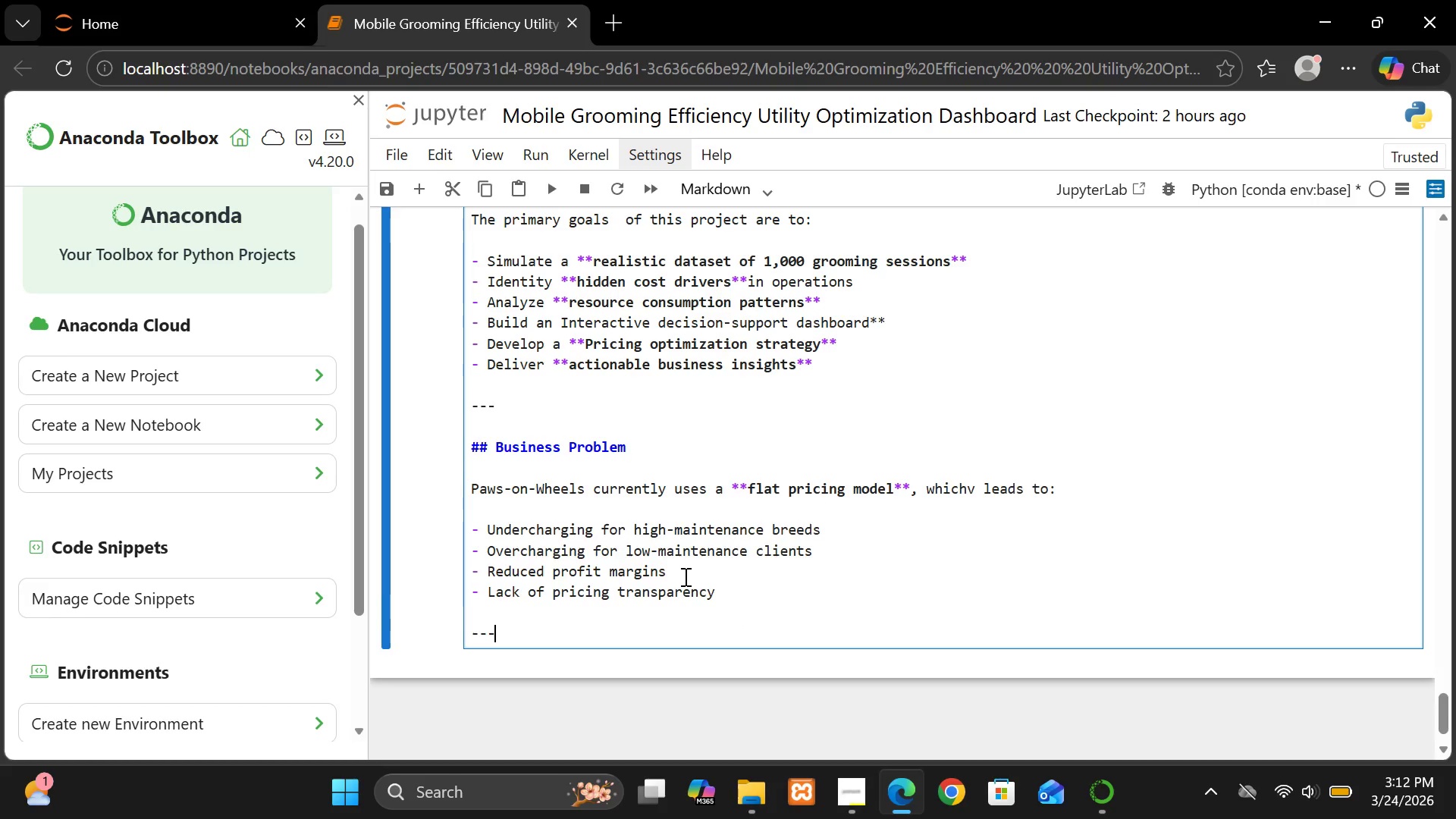 
key(Minus)
 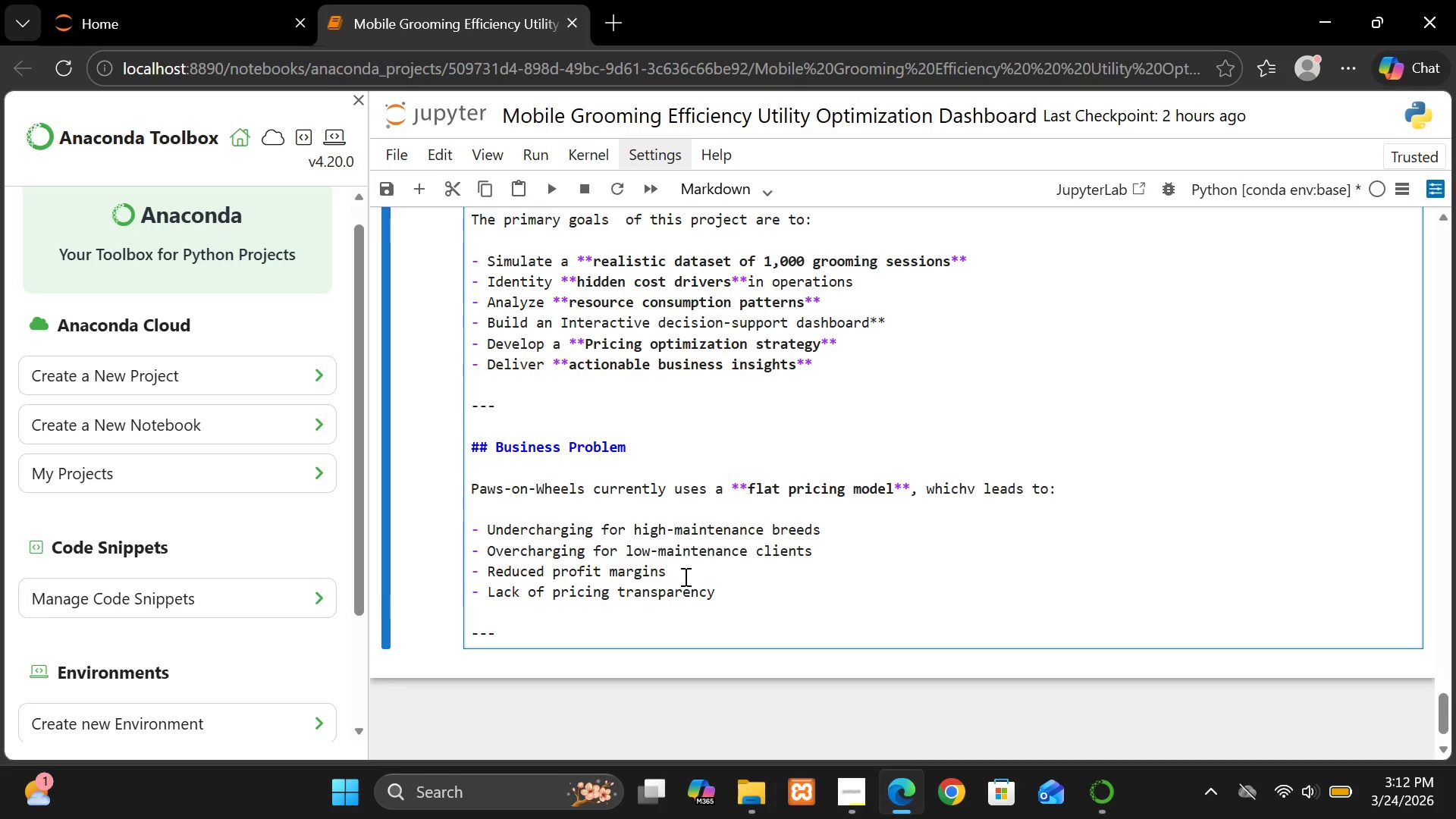 
key(Enter)
 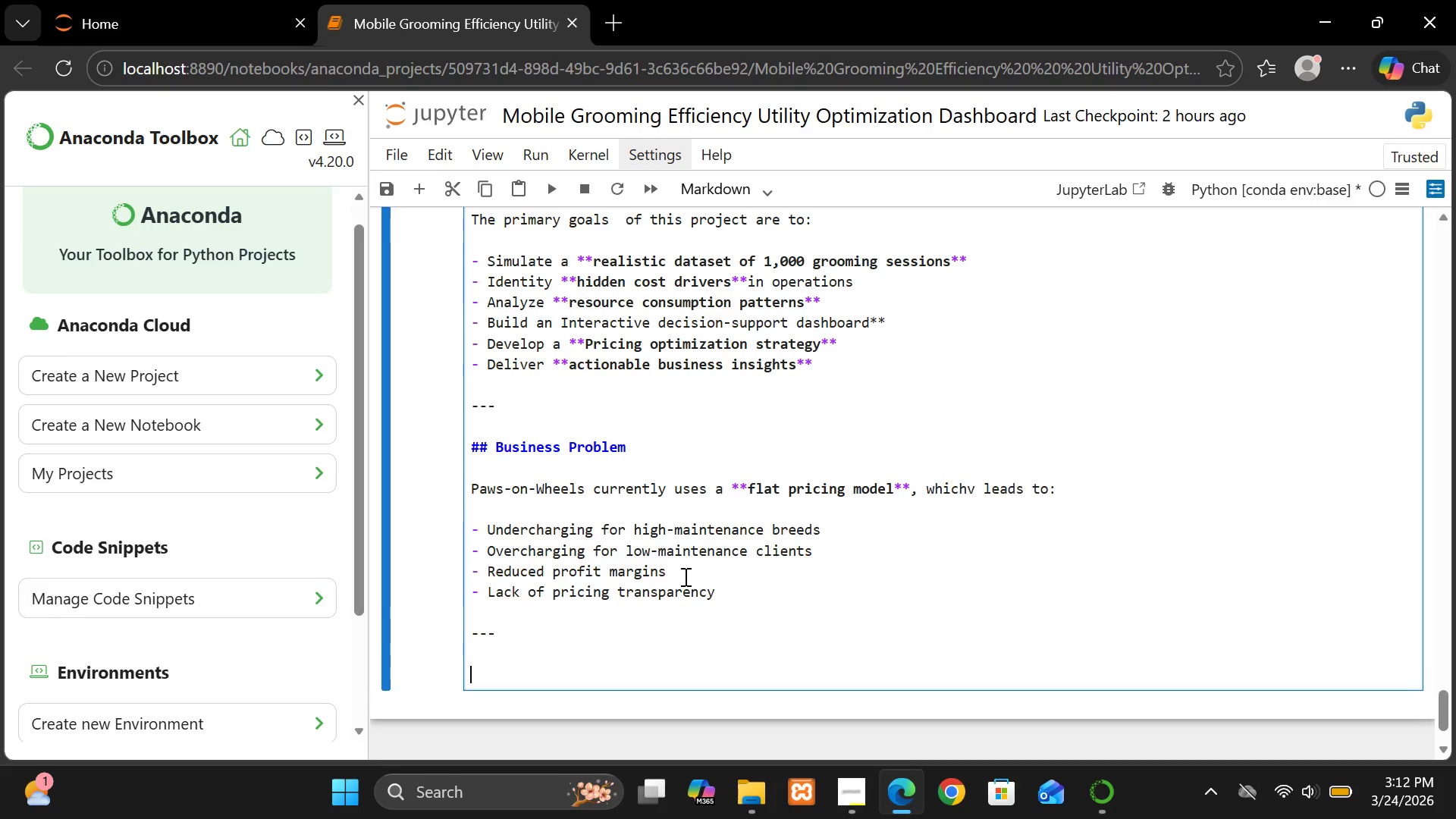 
key(Enter)
 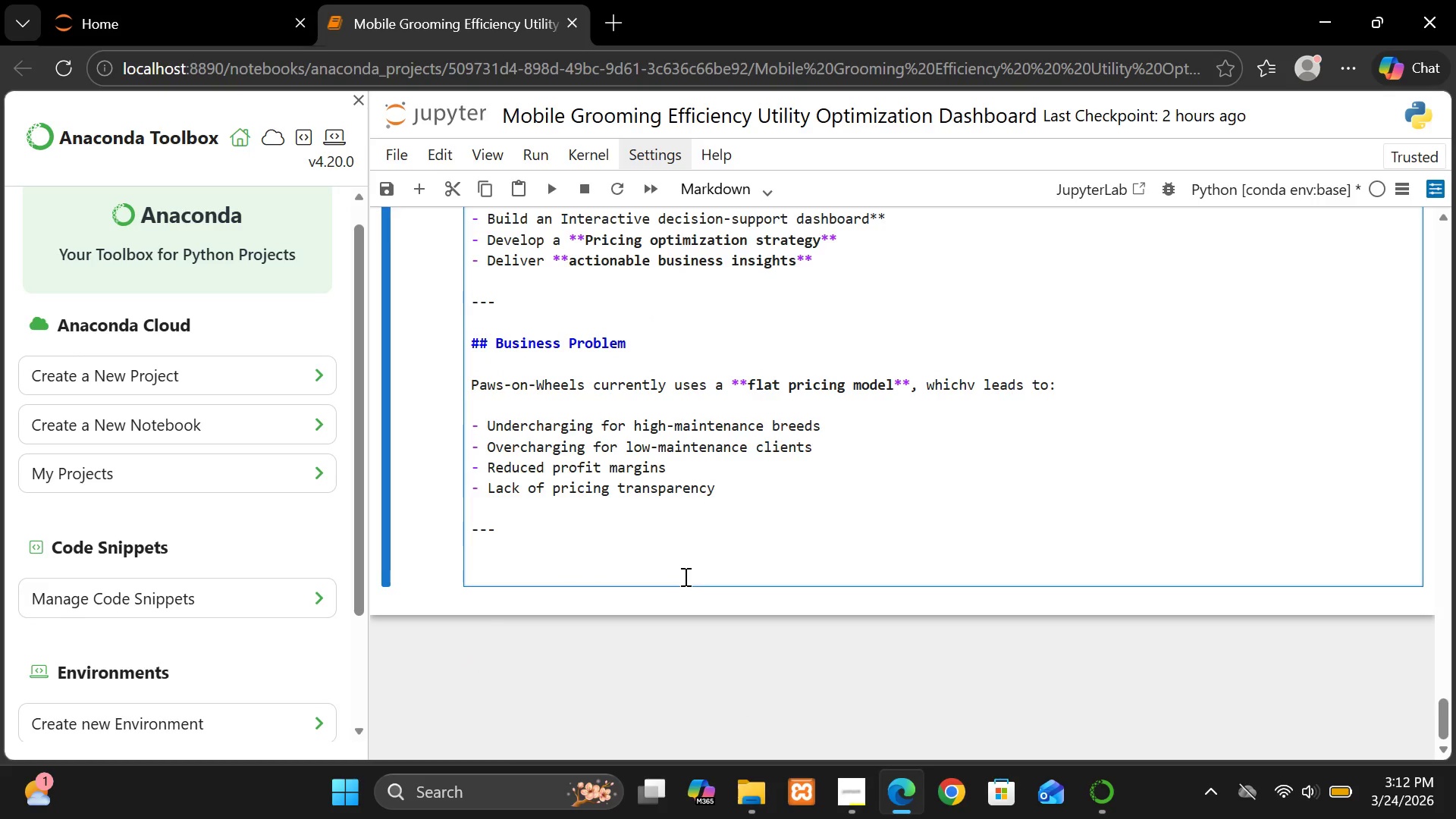 
wait(7.81)
 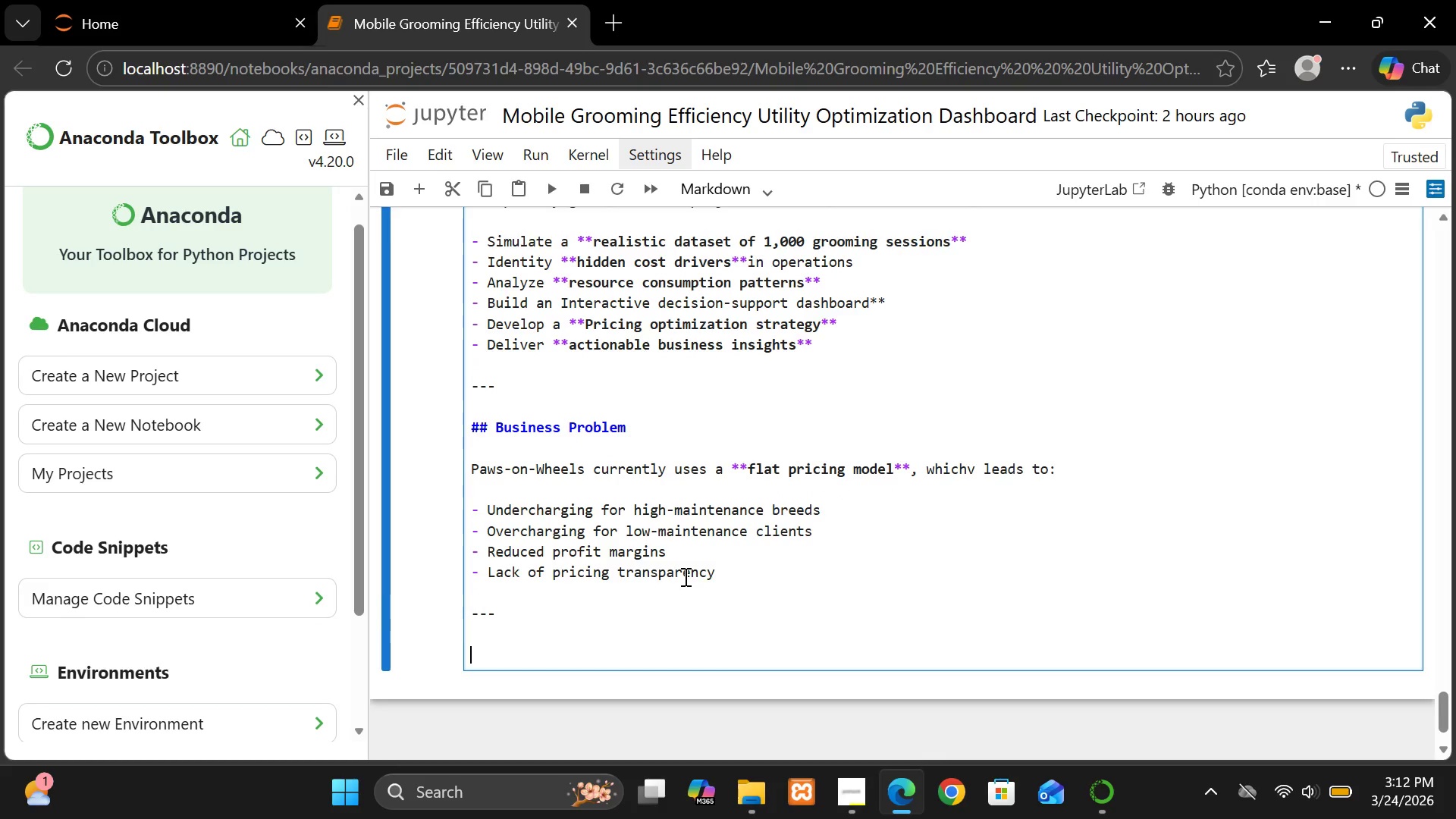 
hold_key(key=ShiftLeft, duration=1.5)
 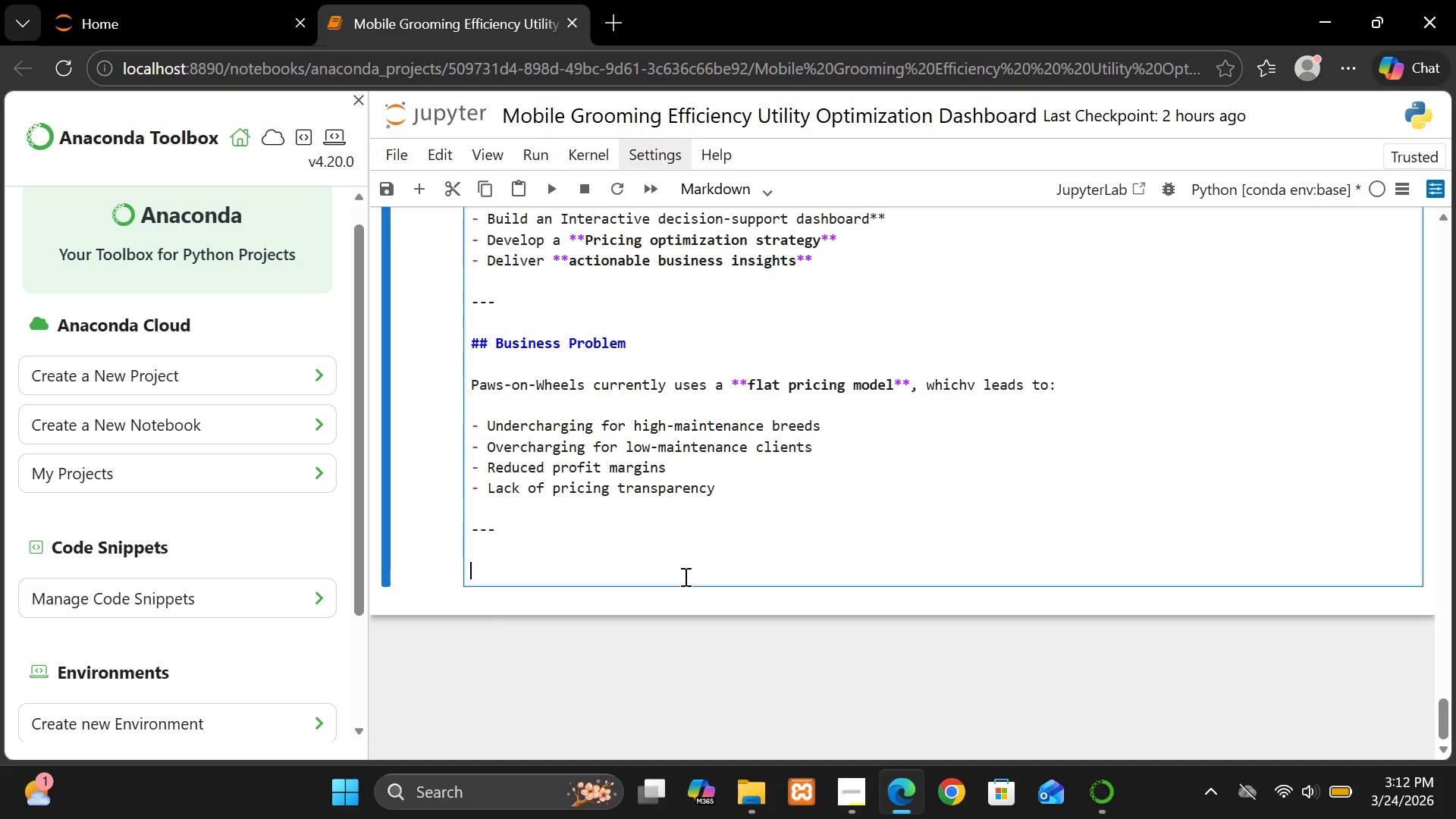 
hold_key(key=ShiftLeft, duration=1.53)
 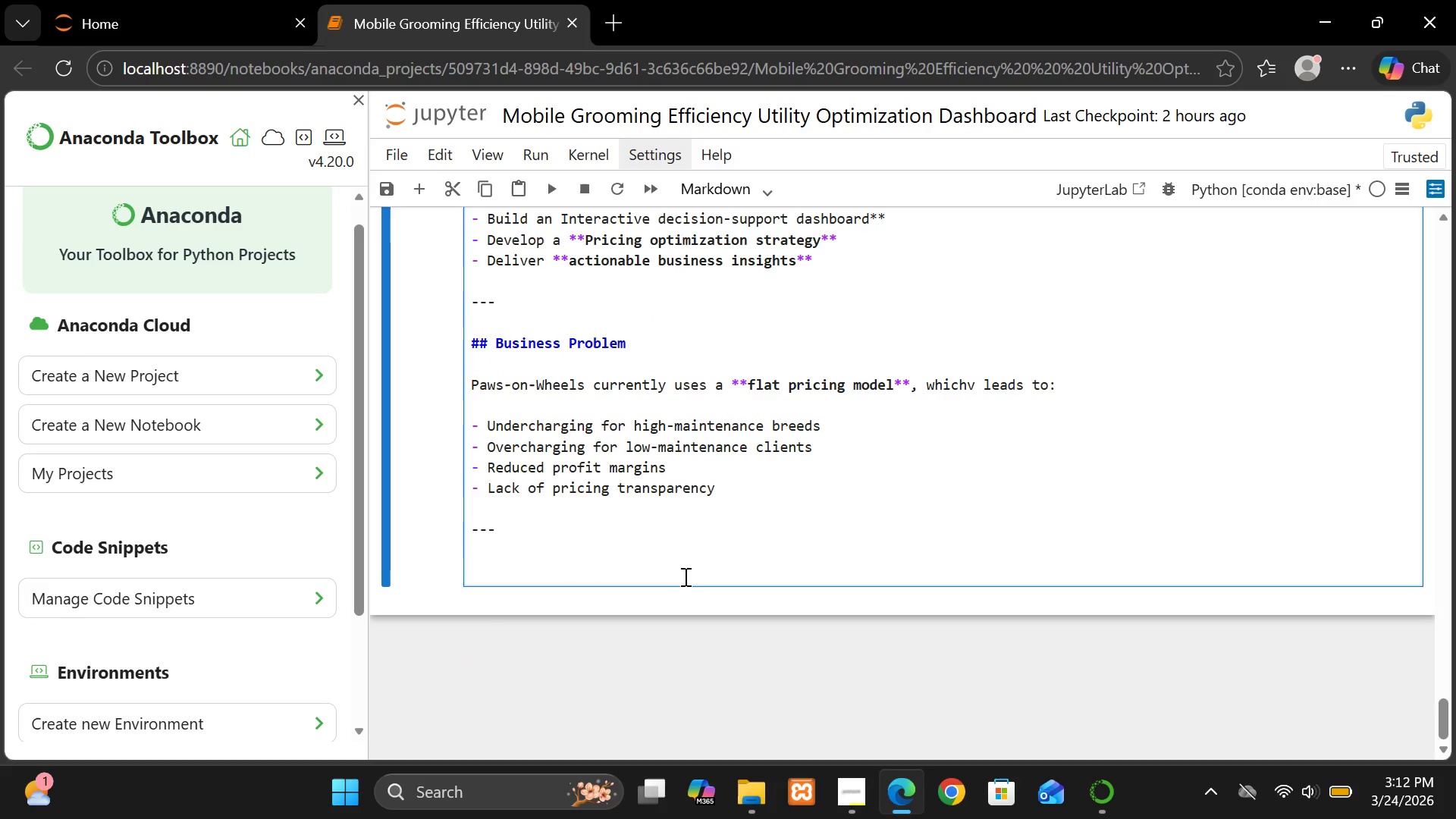 
type(## SOl)
key(Backspace)
key(Backspace)
type(olution Appo)
 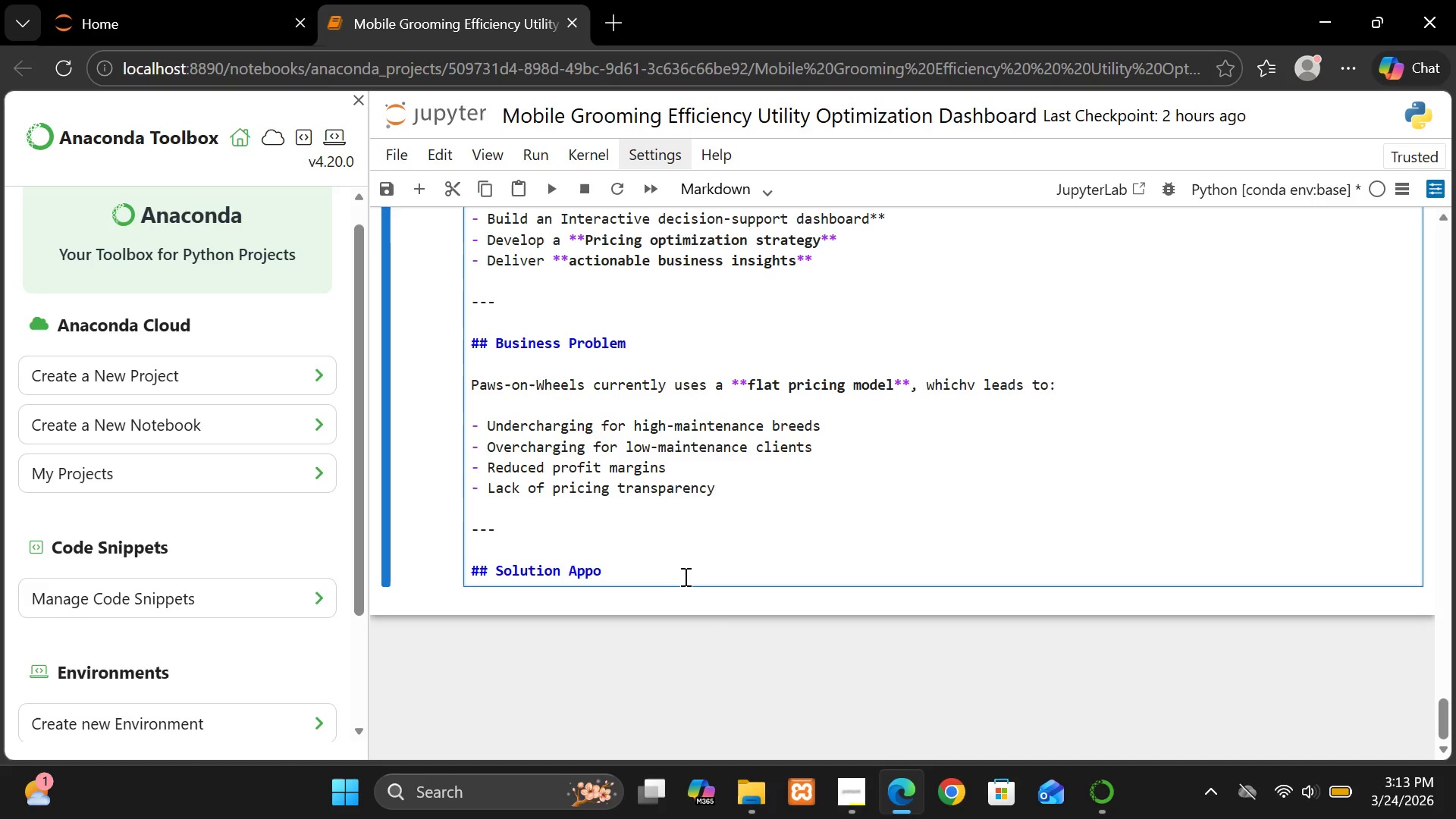 
wait(5.92)
 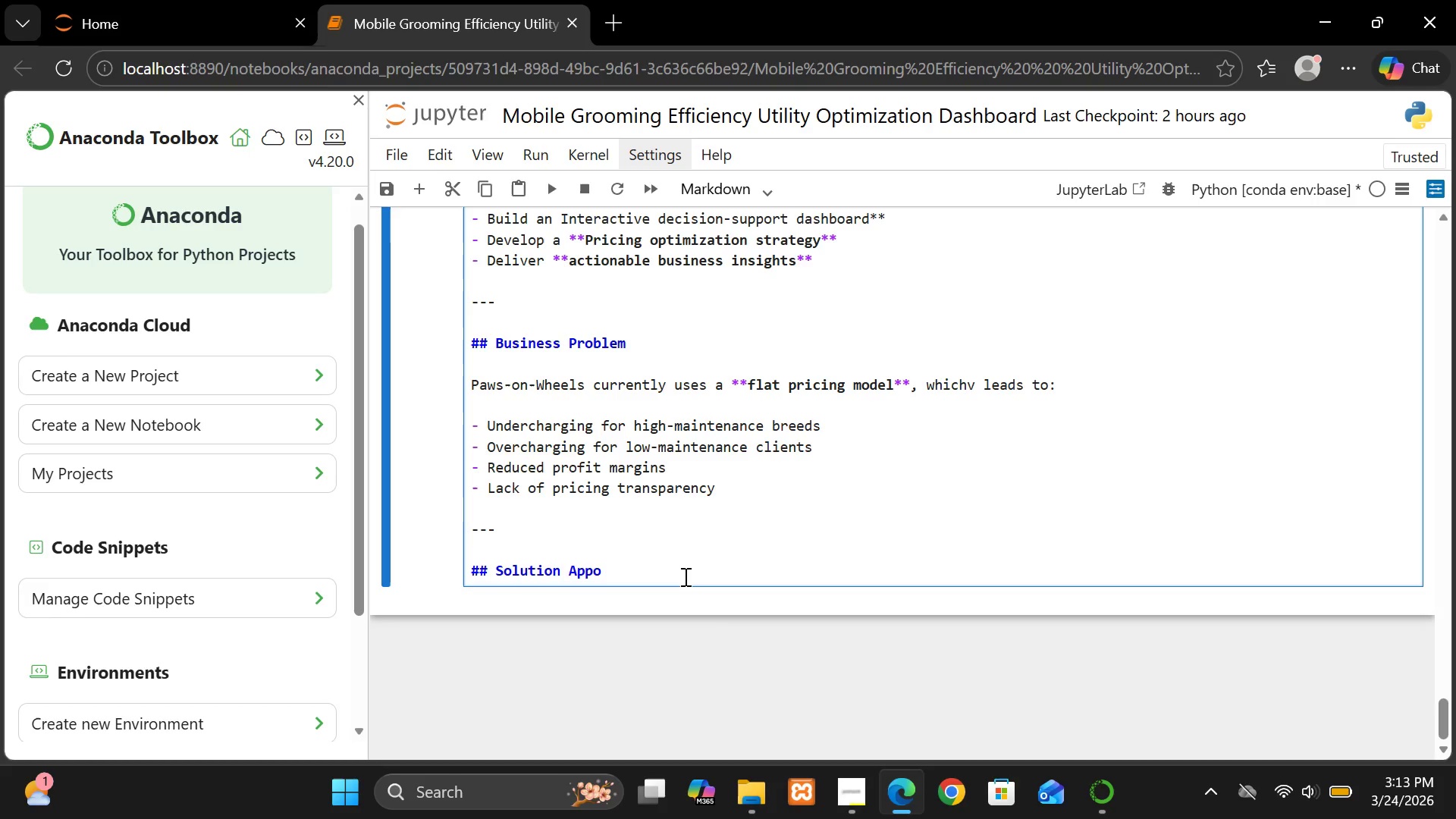 
key(Backspace)
type(ro)
 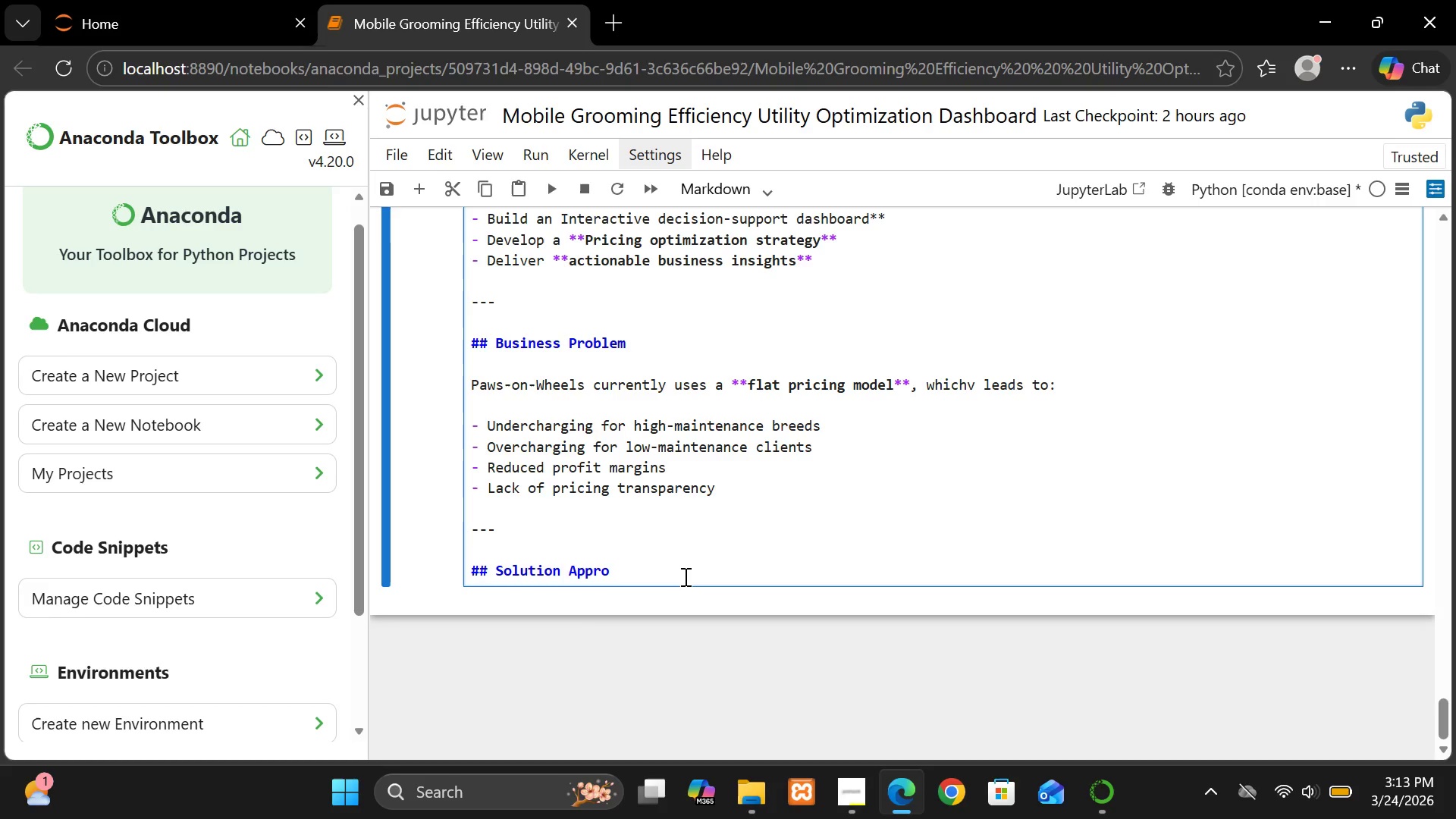 
type(ach)
 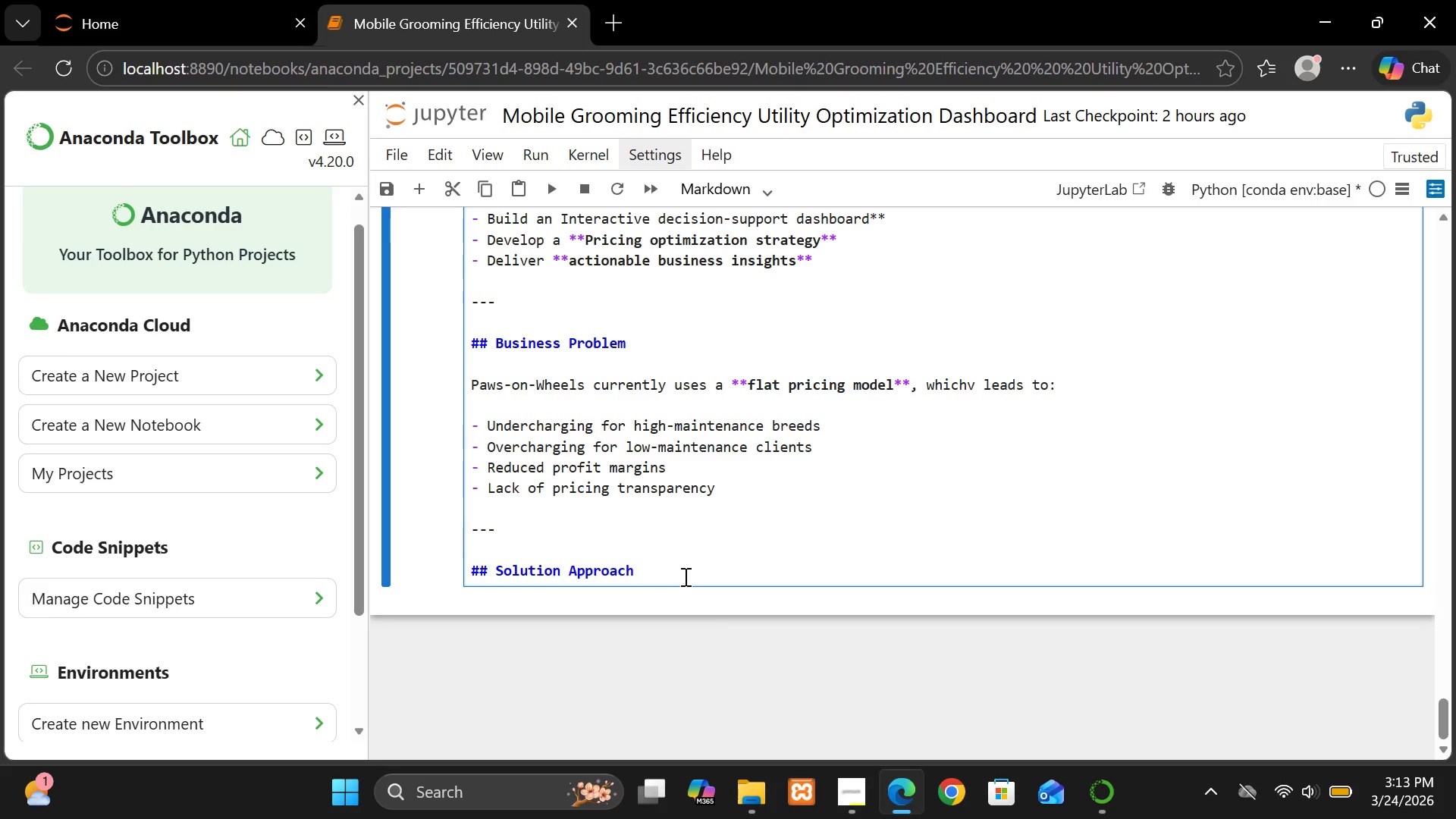 
key(Enter)
 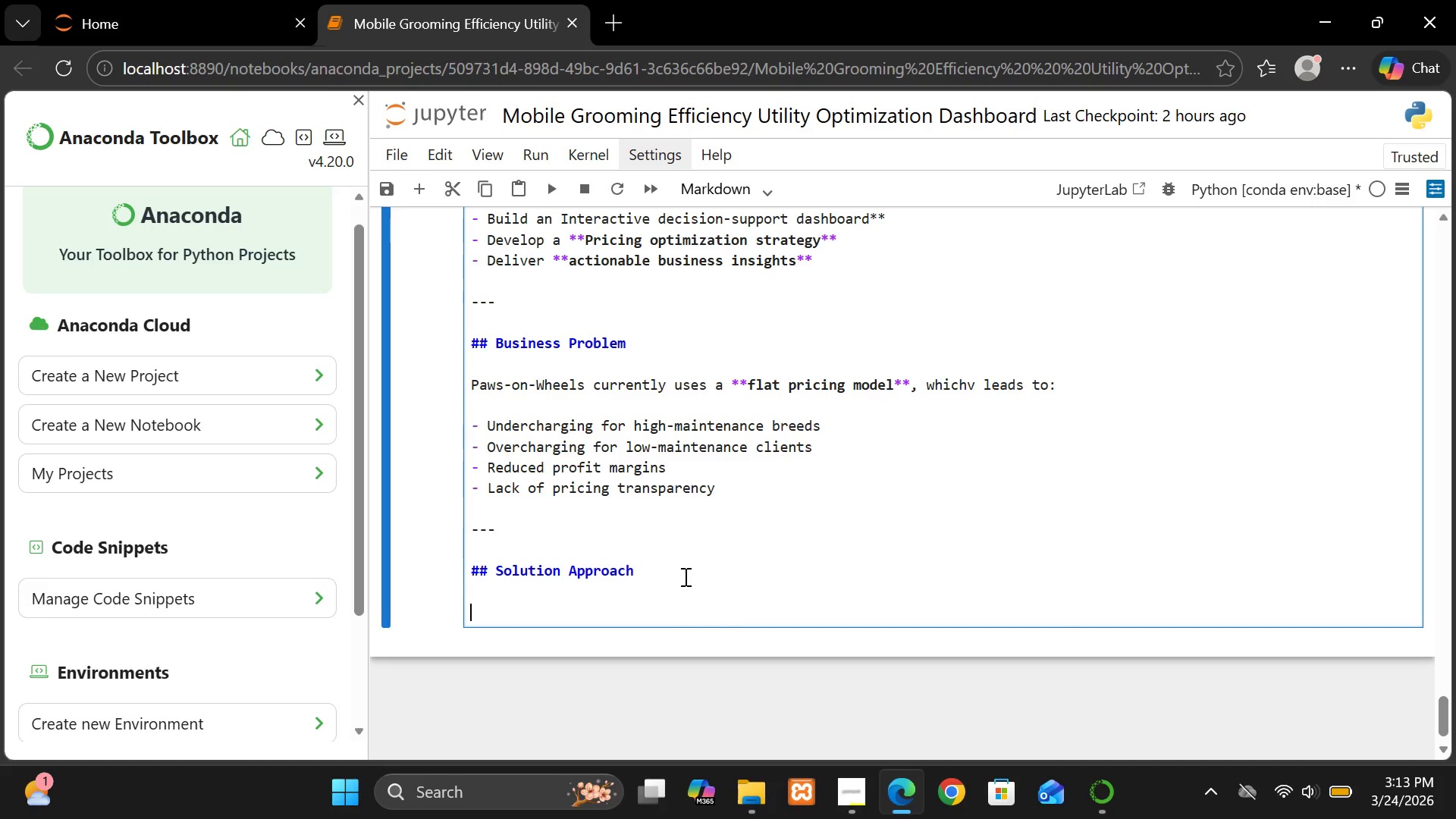 
key(Enter)
 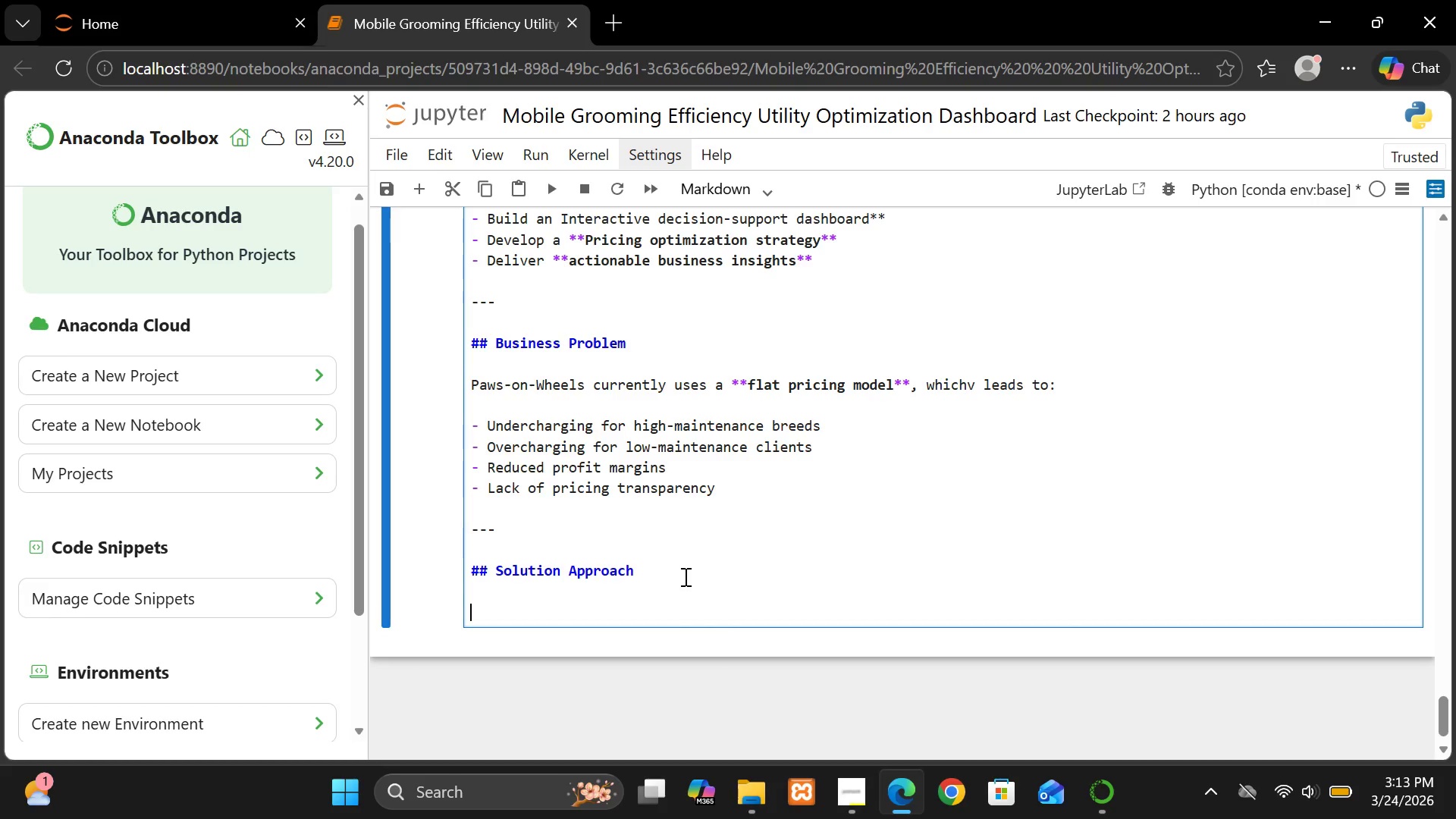 
type(To address this )
key(Backspace)
type(, i built a completen)
key(Backspace)
type( analytical pr)
key(Backspace)
type(o)
key(Backspace)
type(o)
key(Backspace)
type(ipeline that:\)
key(Backspace)
 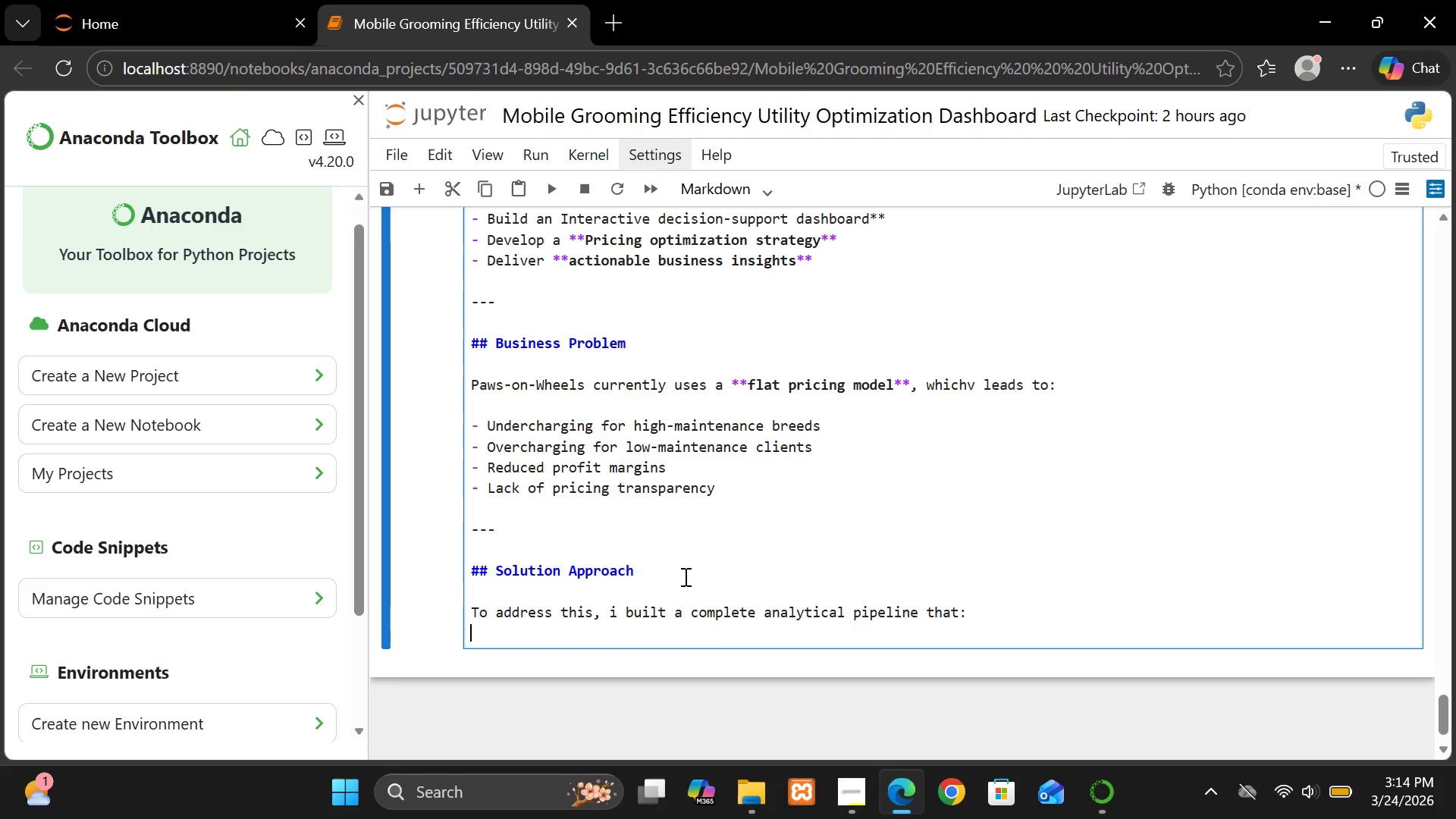 
 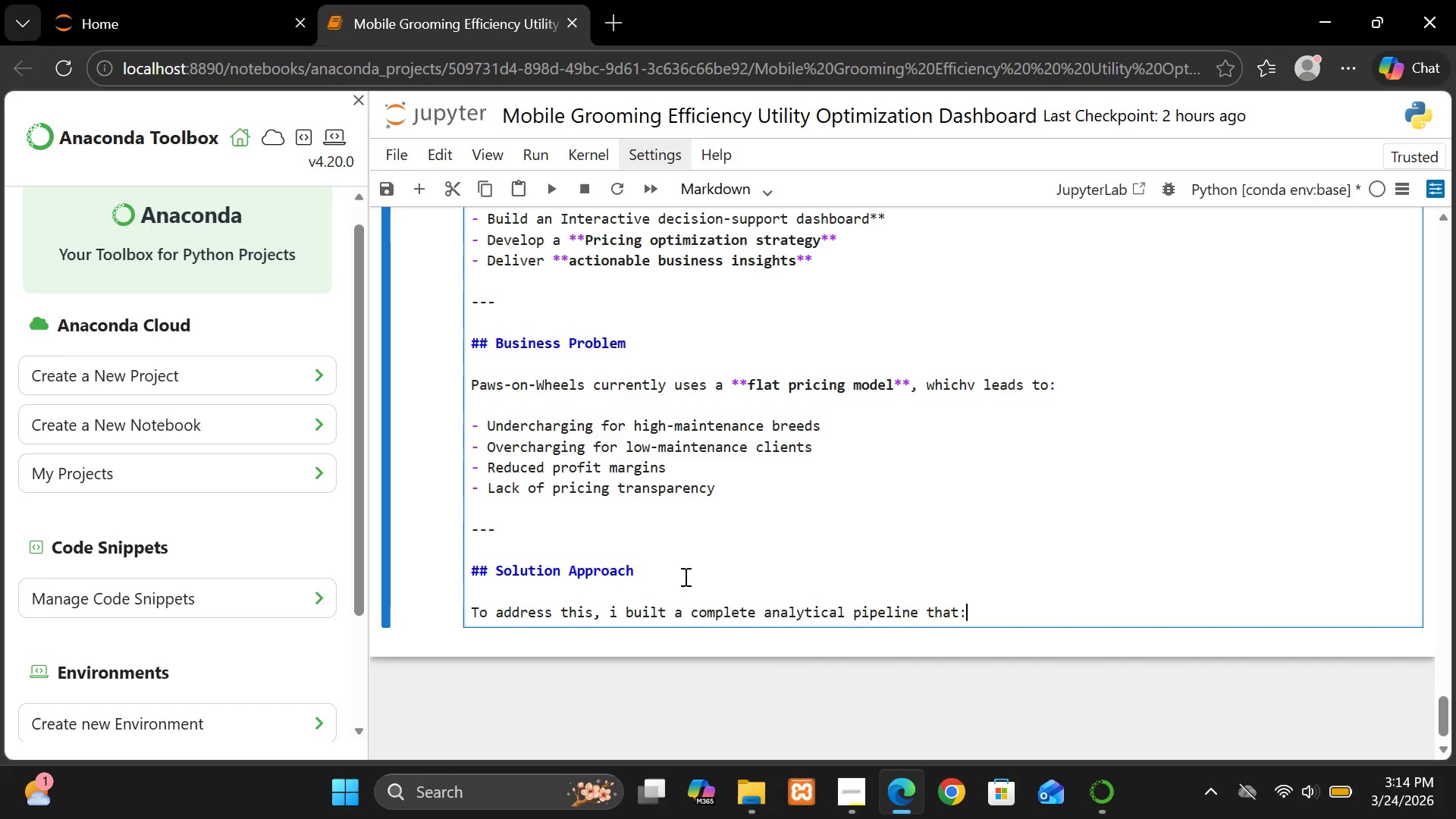 
key(Enter)
 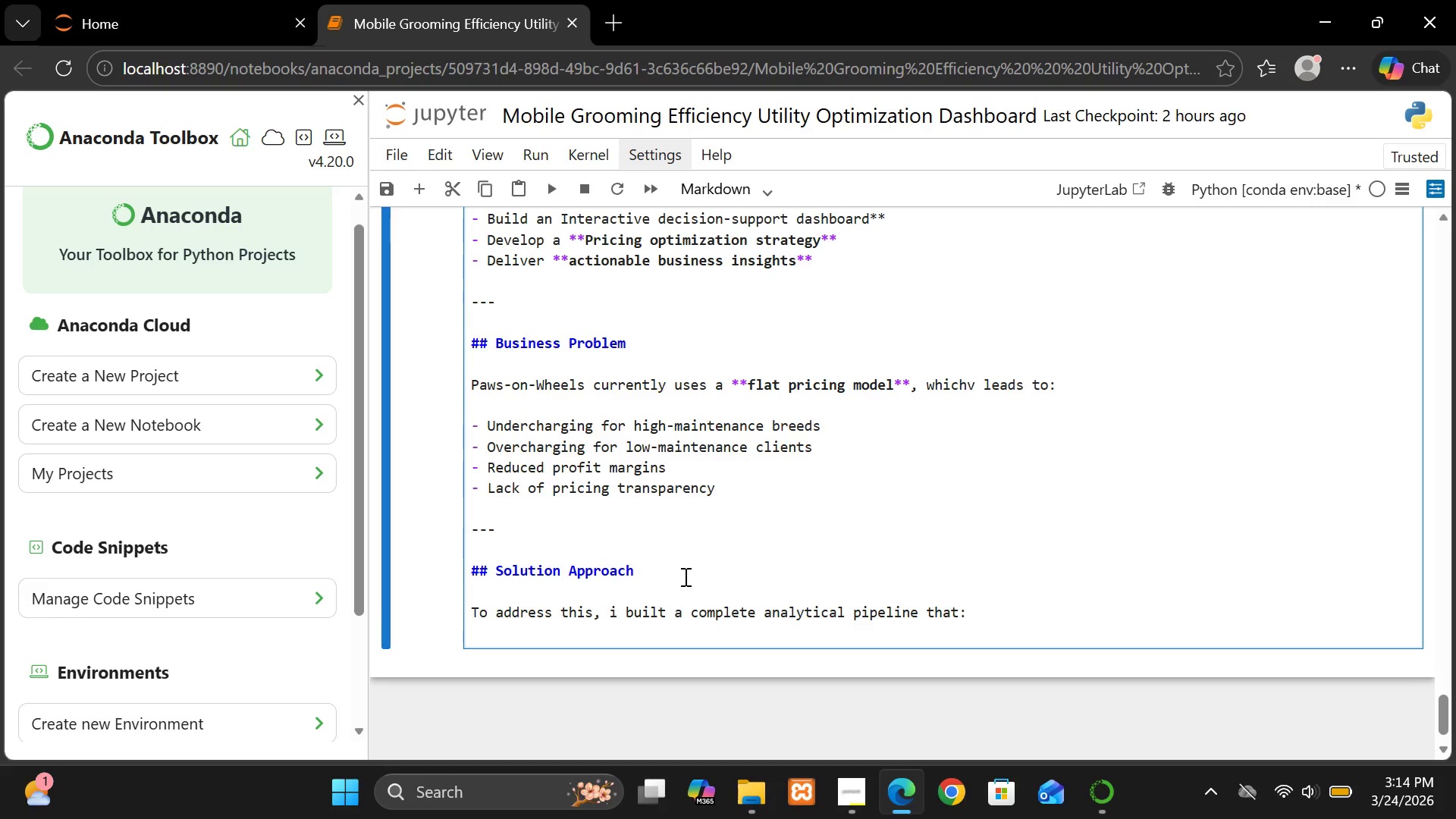 
key(Enter)
 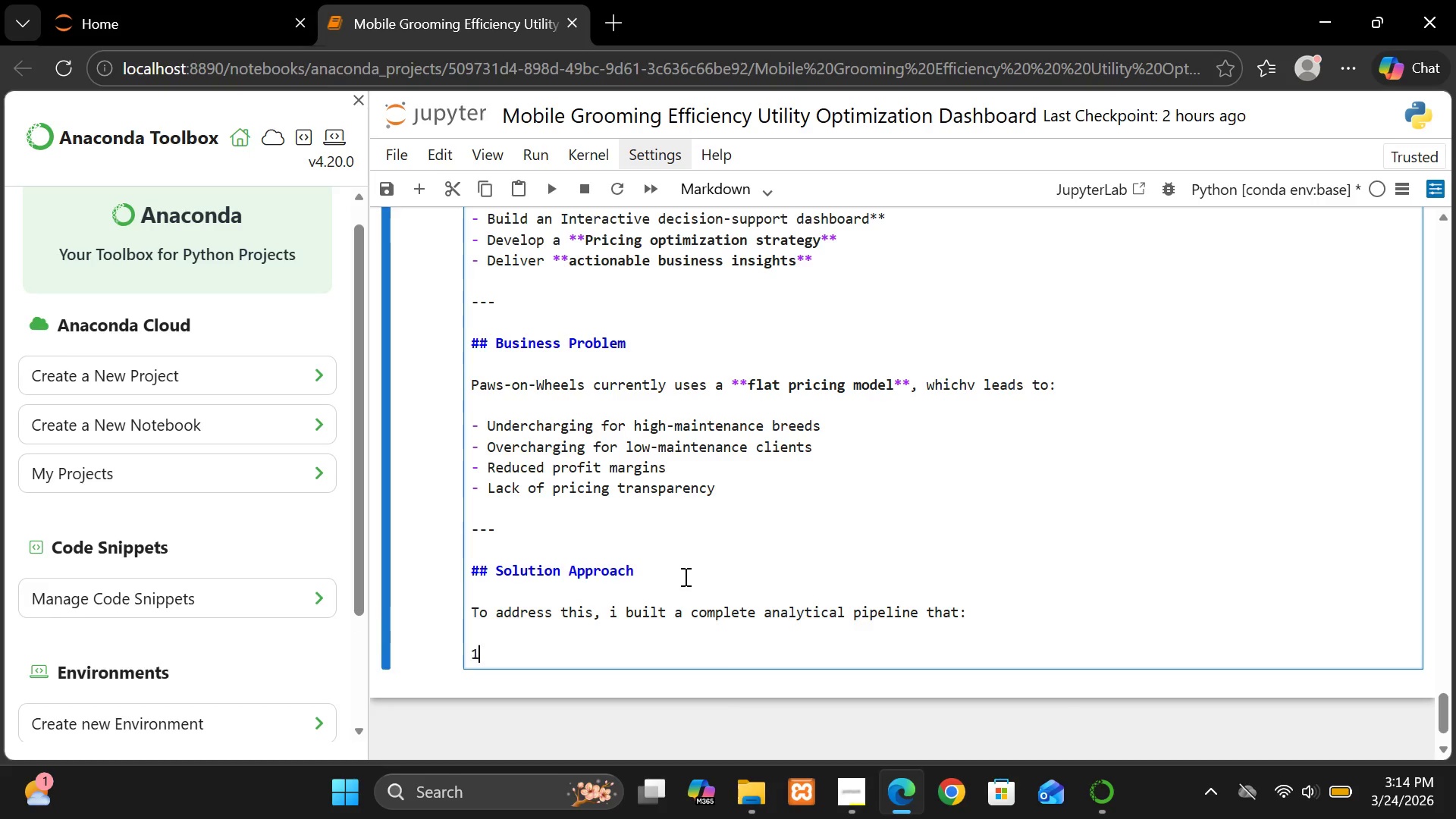 
hold_key(key=1, duration=1.09)
 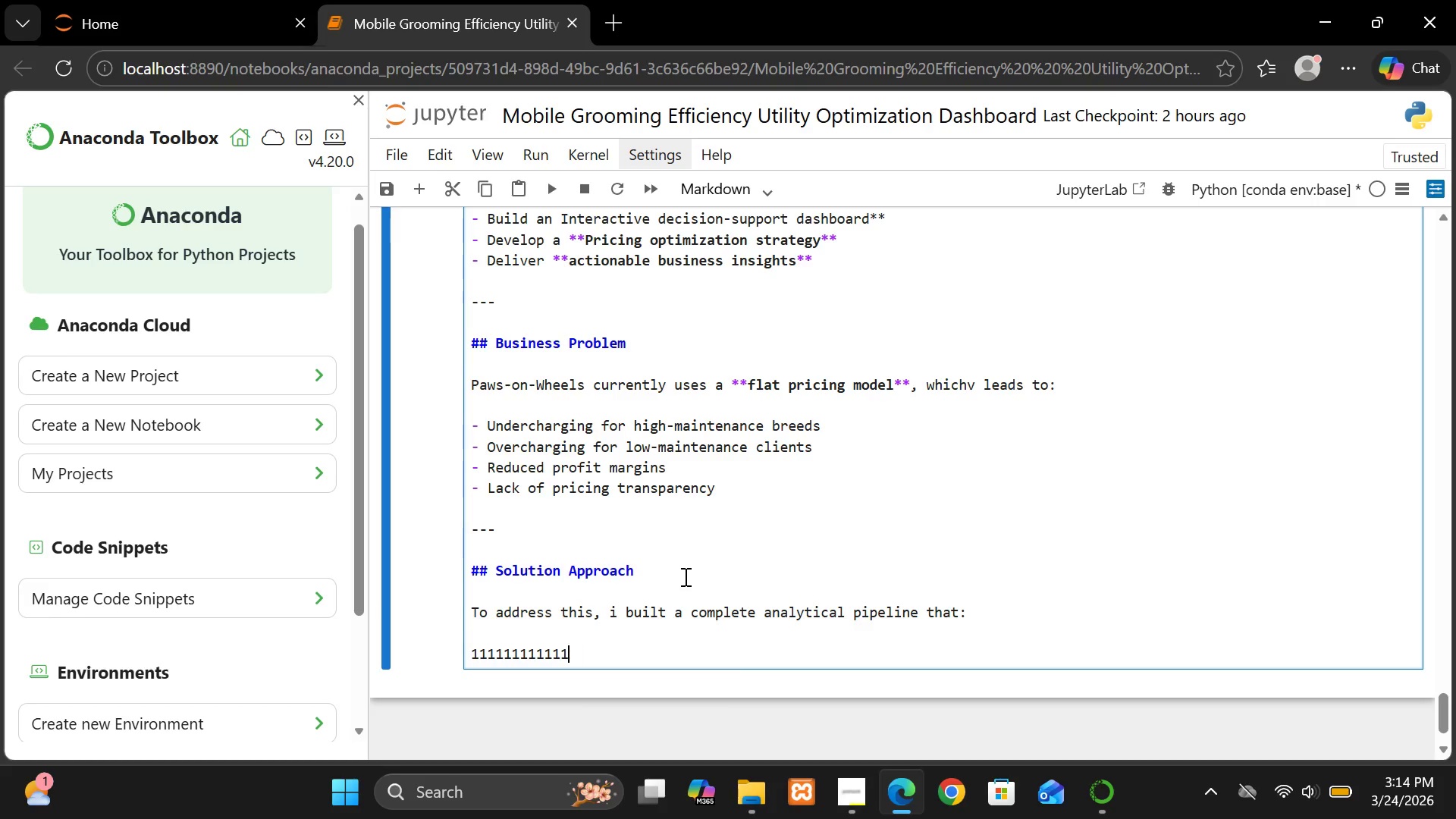 
key(Enter)
 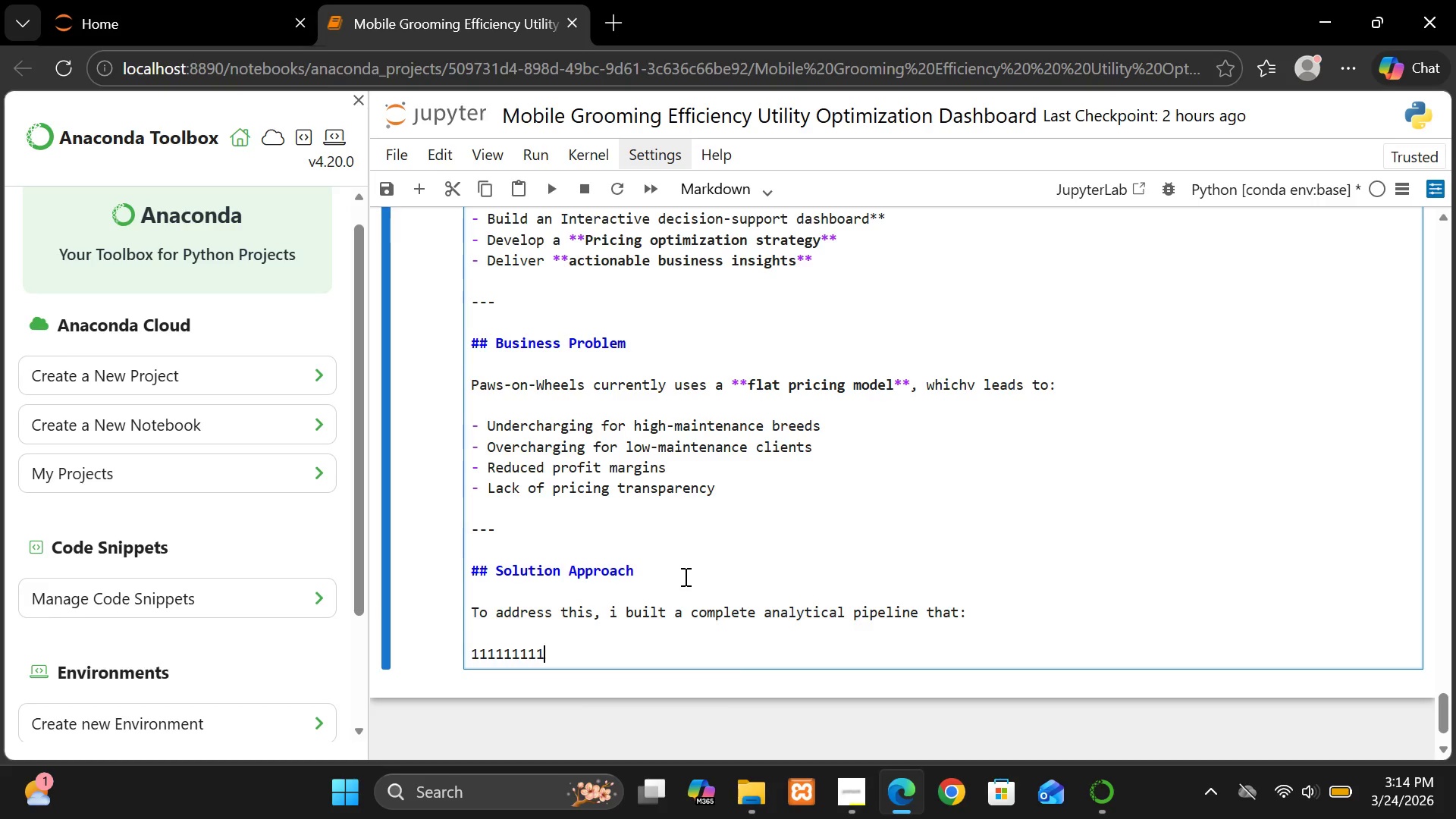 
key(Backspace)
 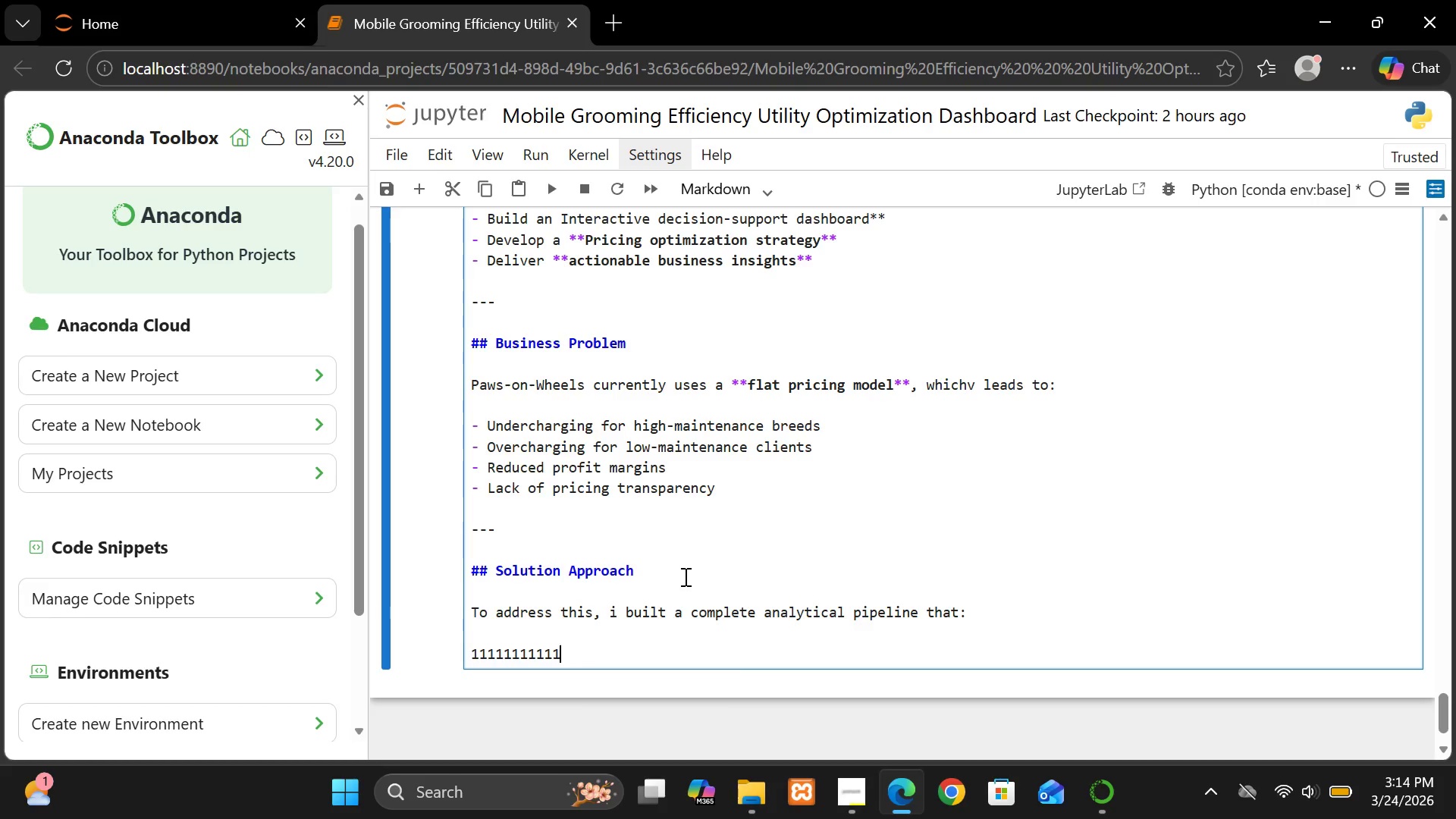 
key(Backspace)
 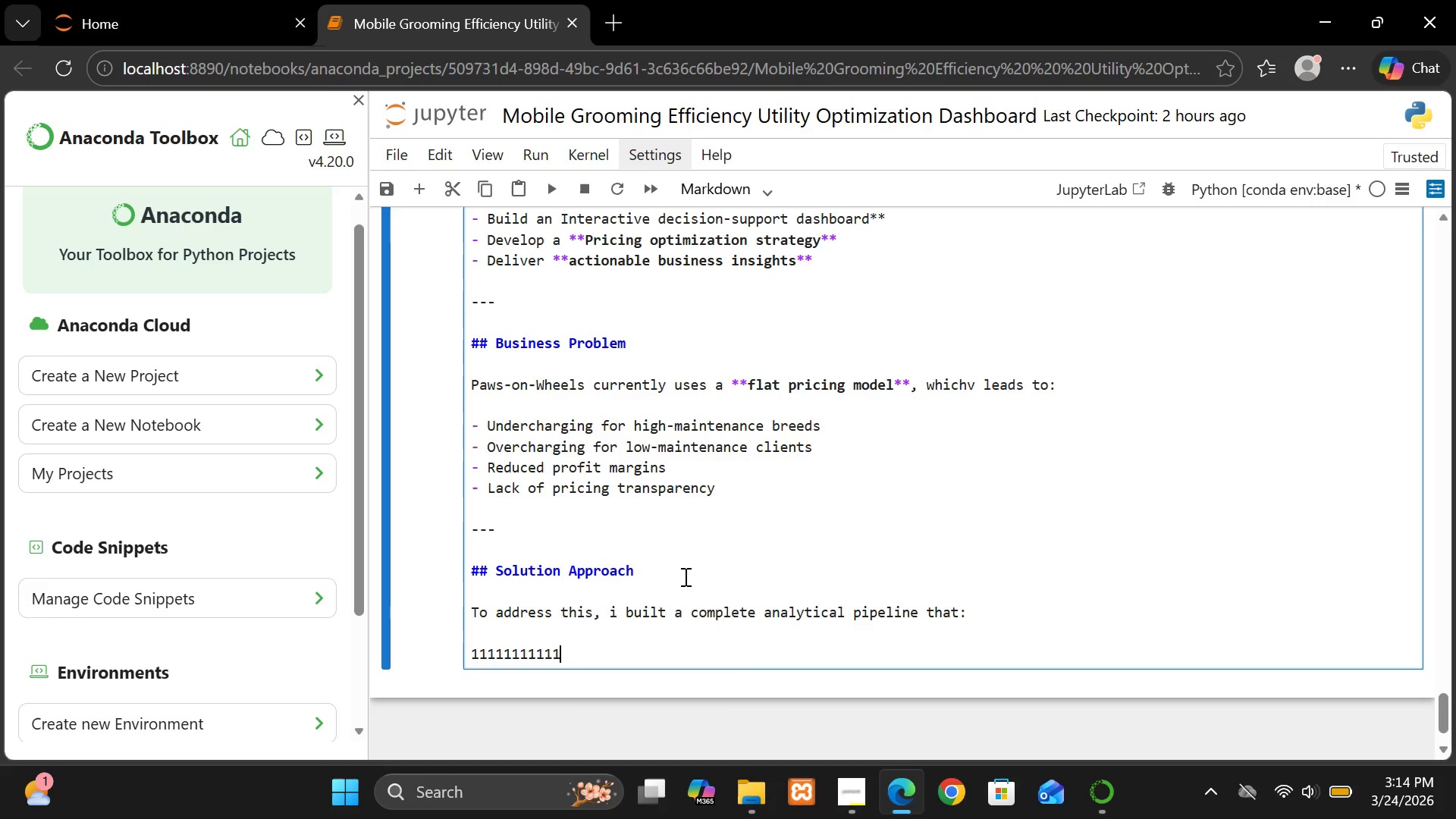 
key(Backspace)
 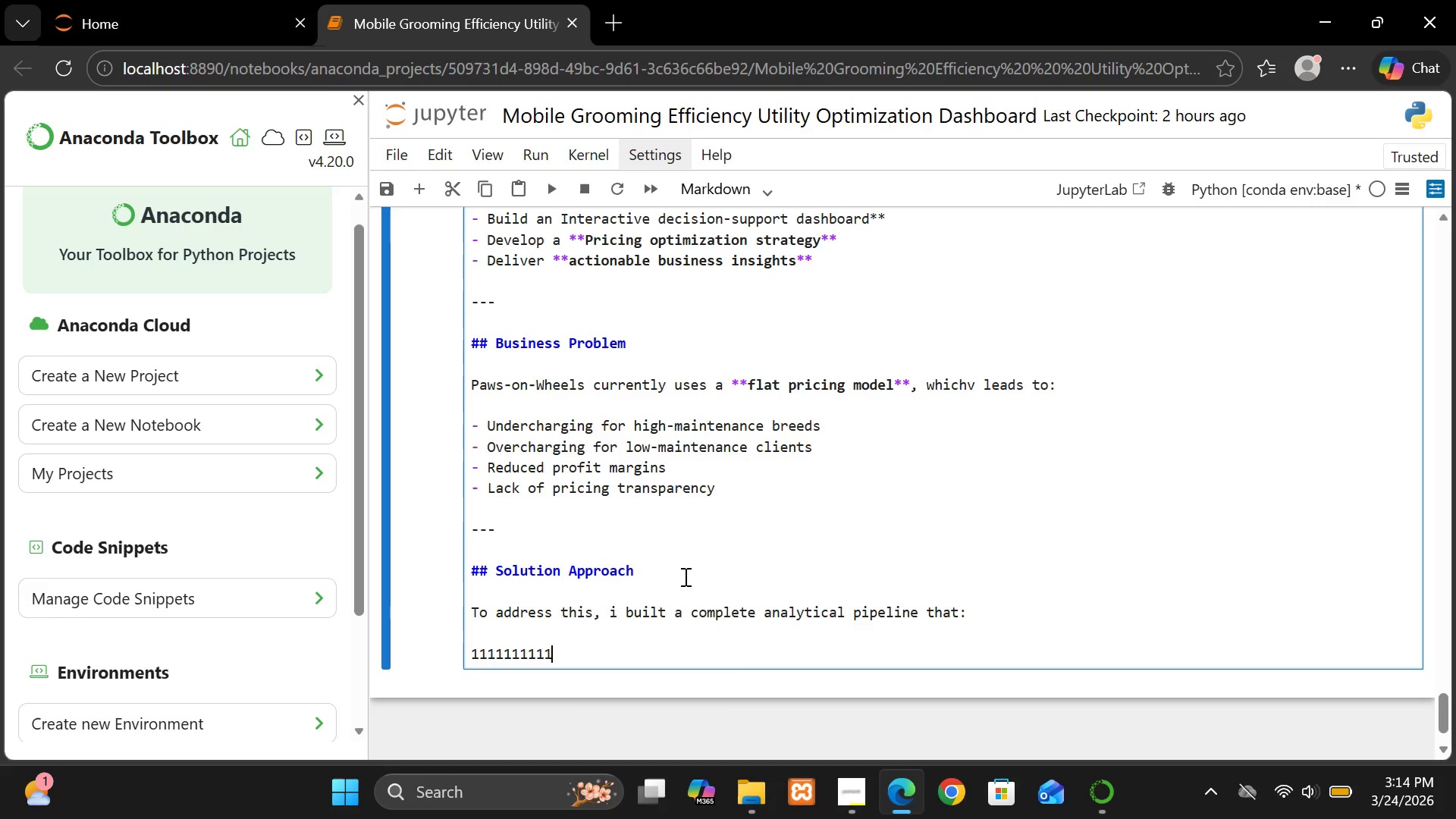 
key(Backspace)
 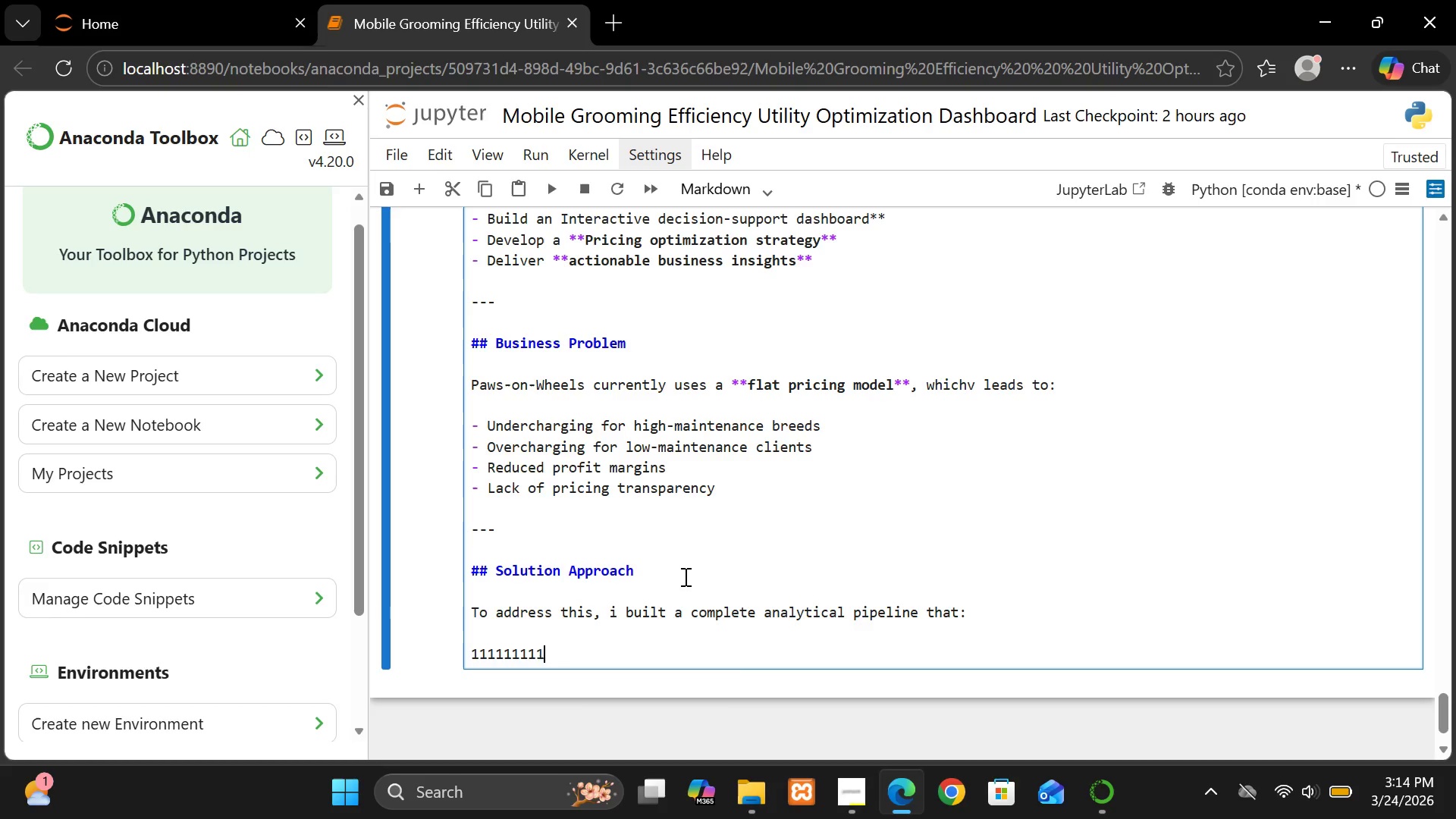 
key(Backspace)
 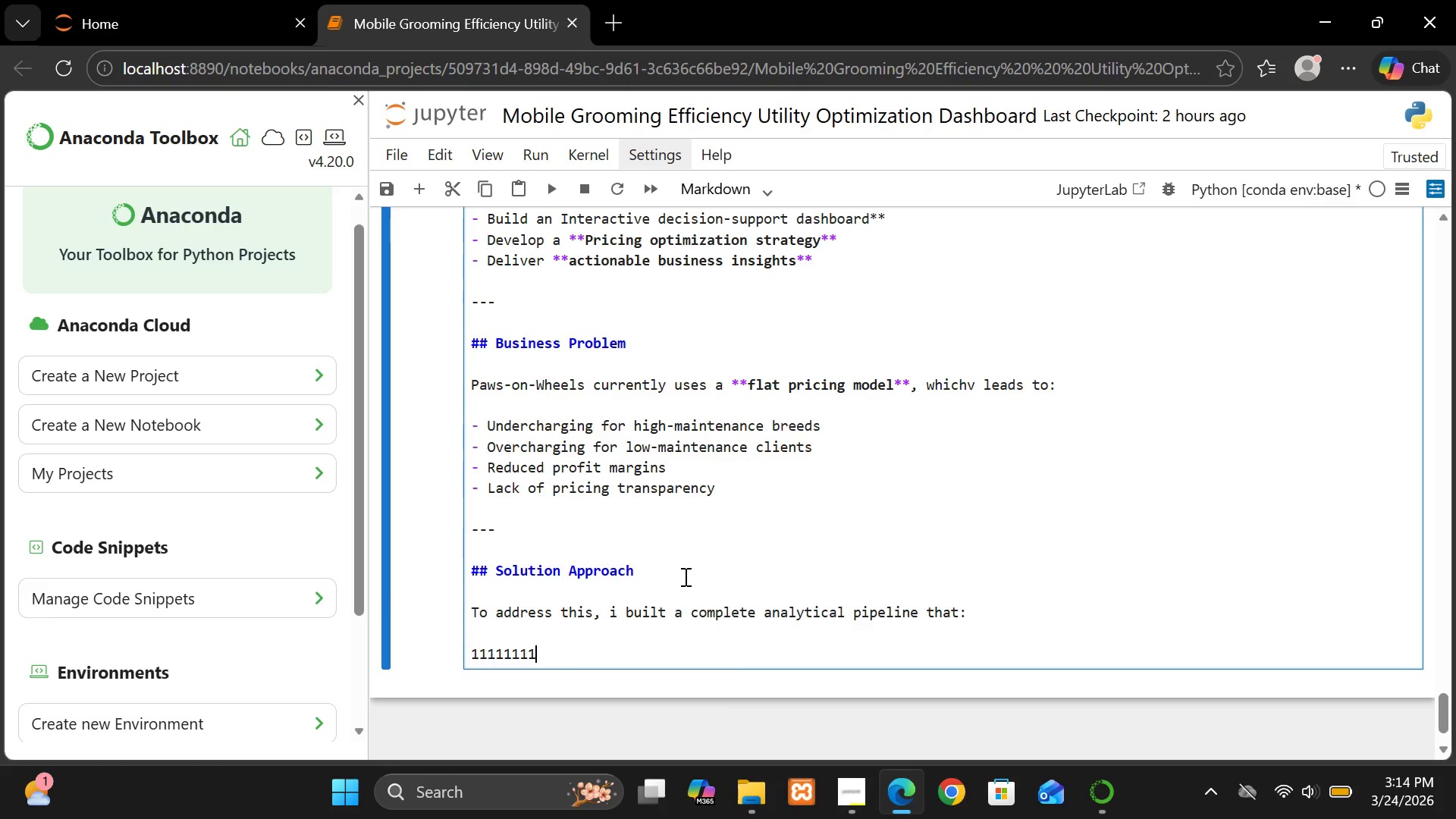 
key(Backspace)
 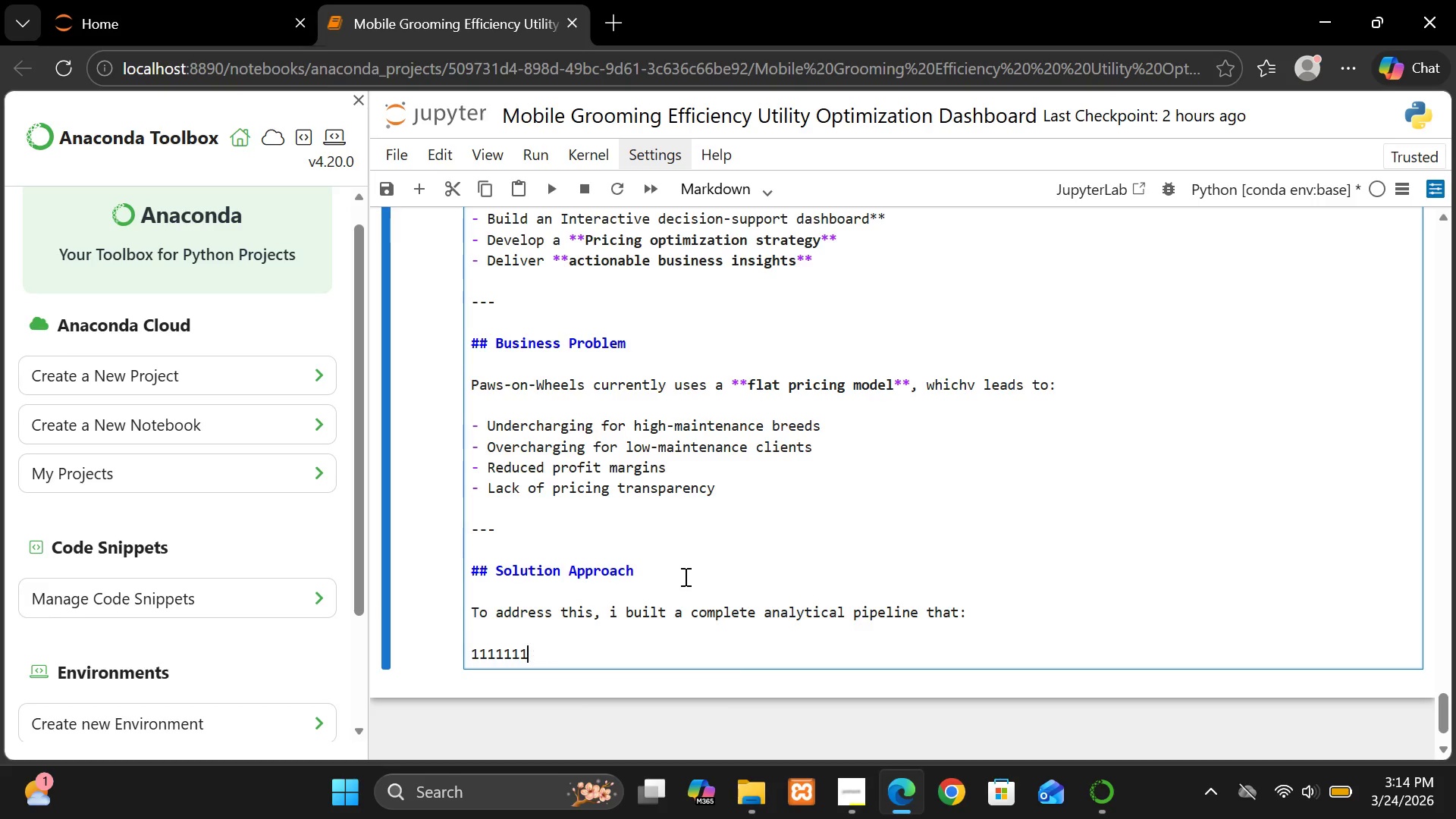 
key(Backspace)
 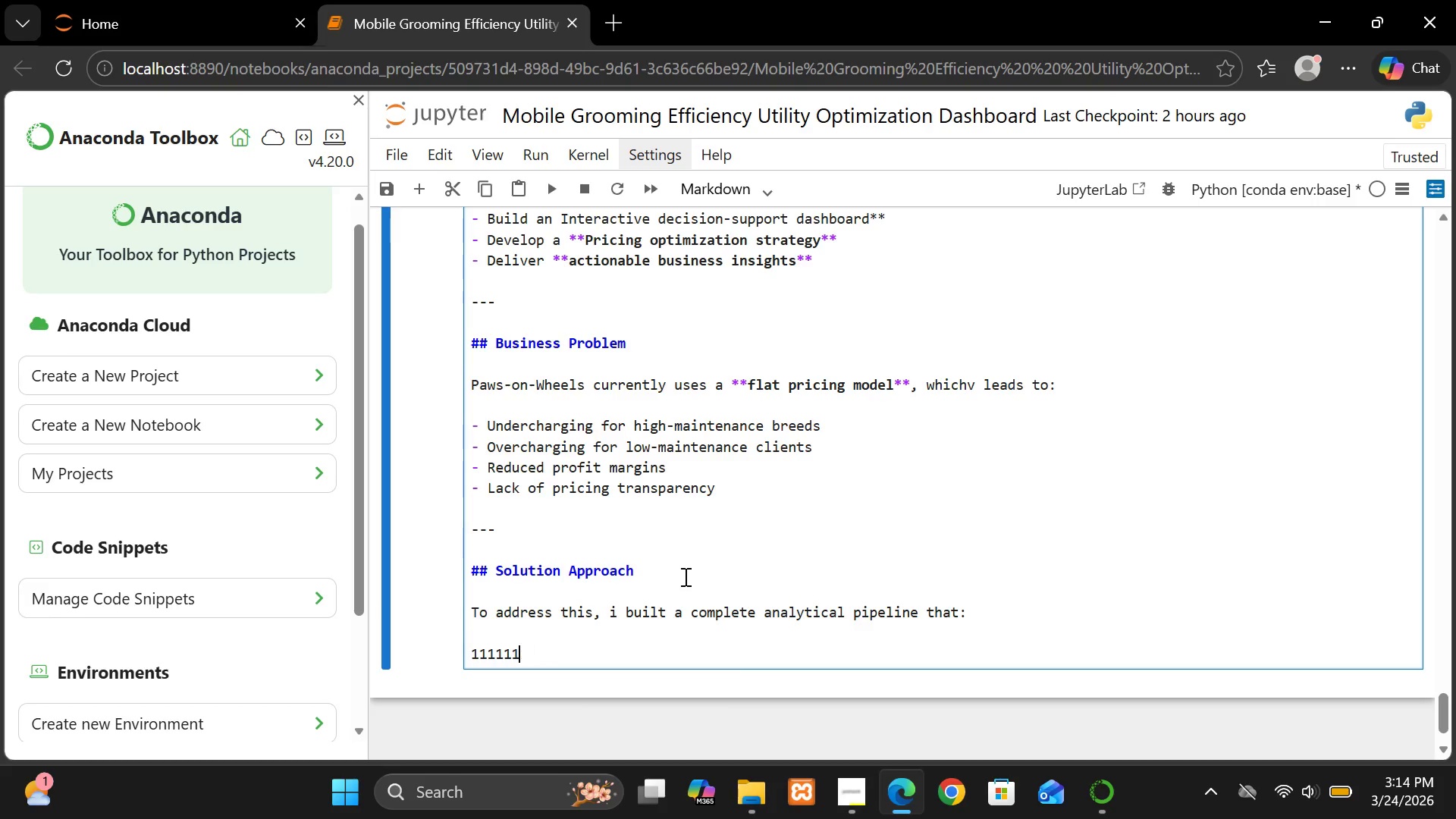 
key(Backspace)
 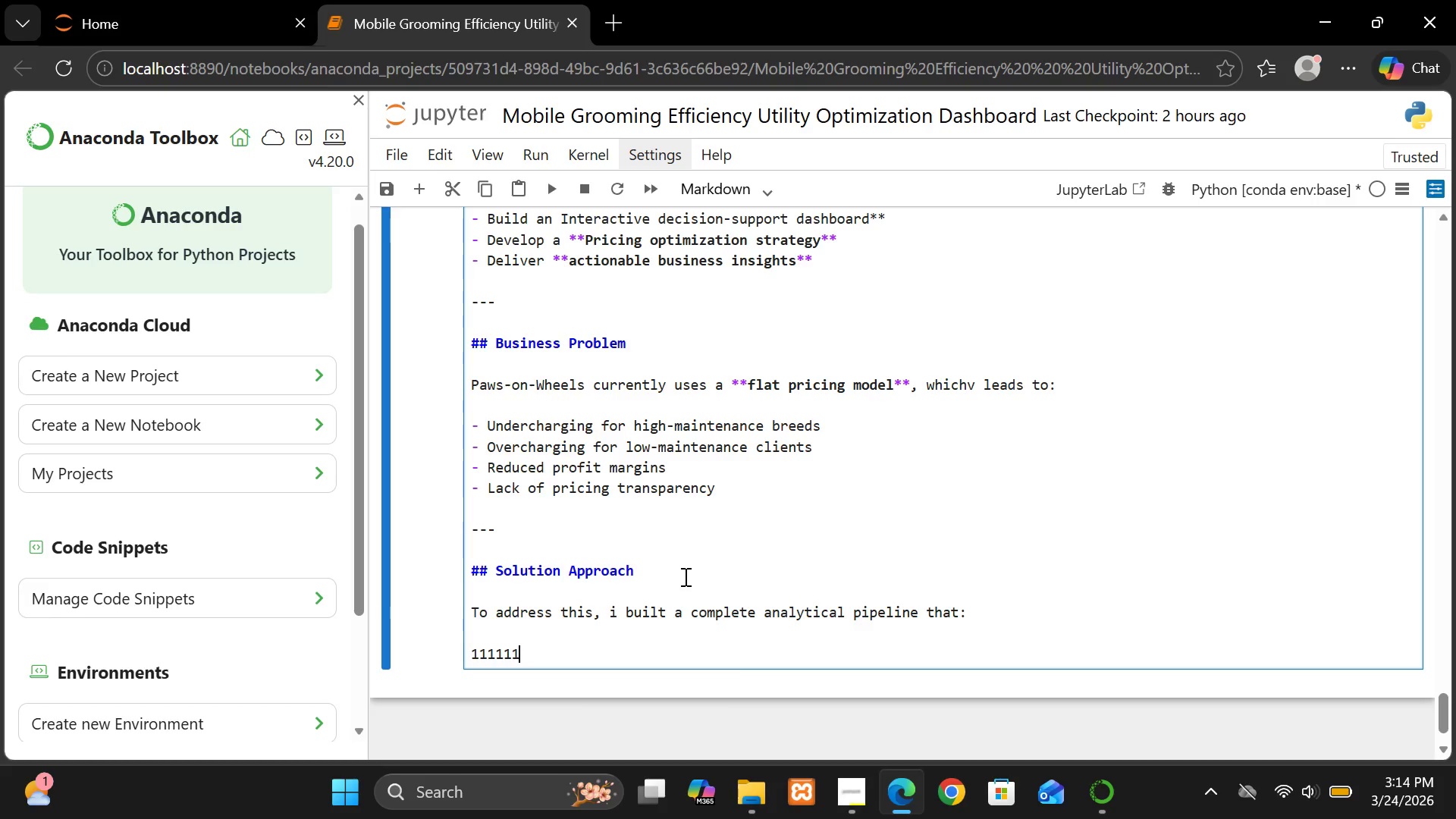 
key(Backspace)
key(Backspace)
key(Backspace)
key(Backspace)
key(Backspace)
type(. Generates realistic operational dara)
key(Backspace)
key(Backspace)
type(ta )
key(Backspace)
 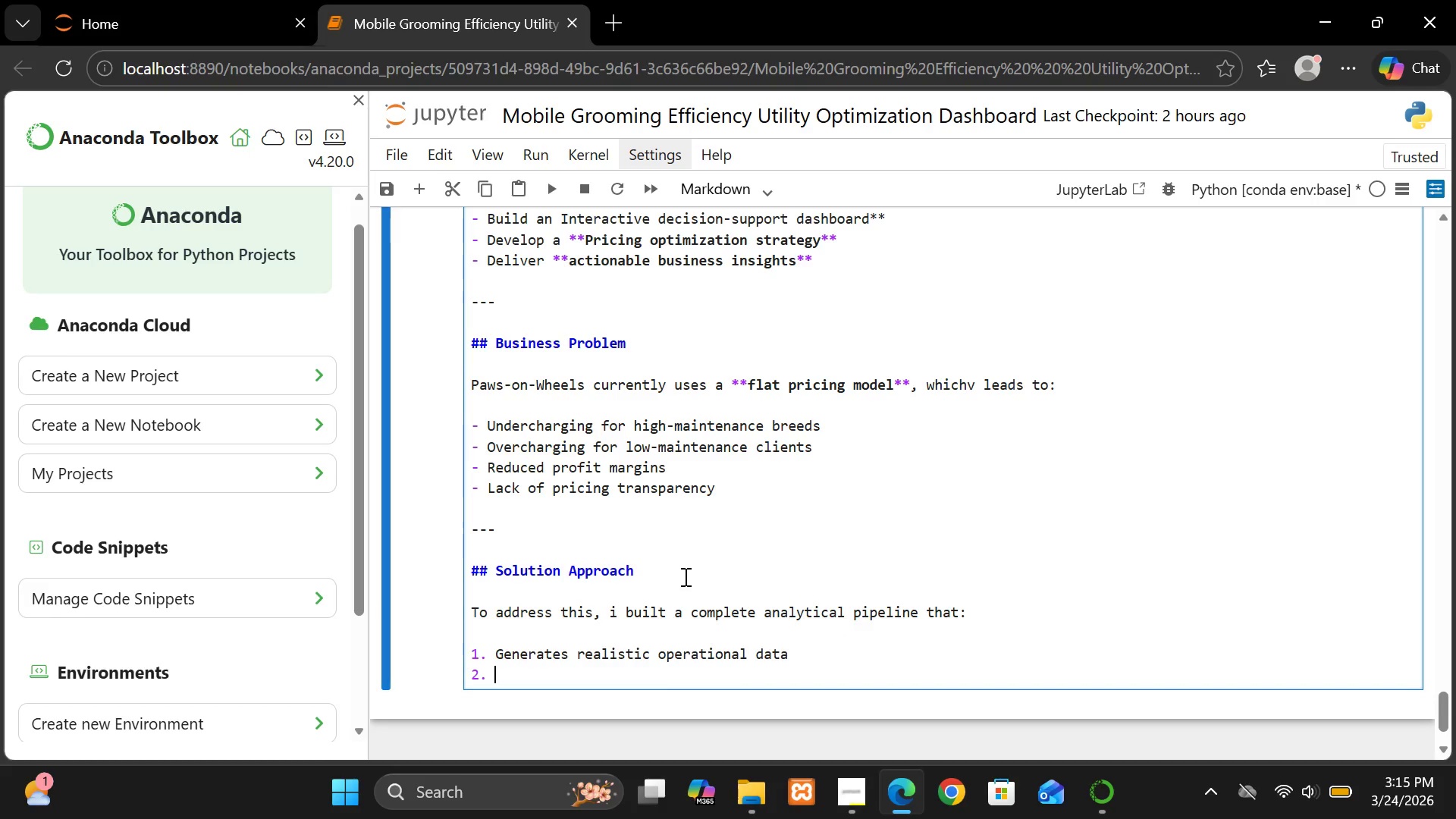 
 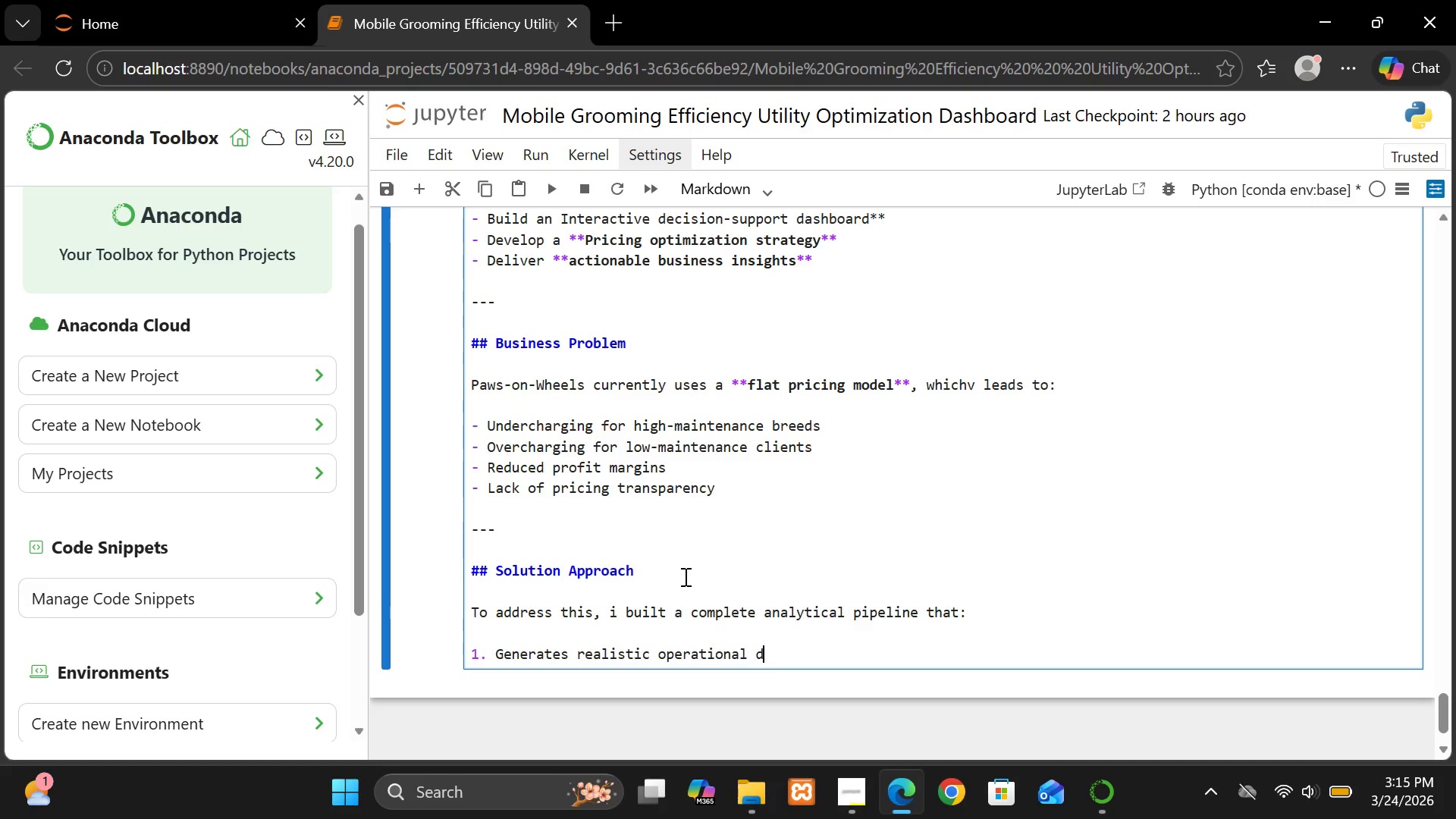 
key(Enter)
 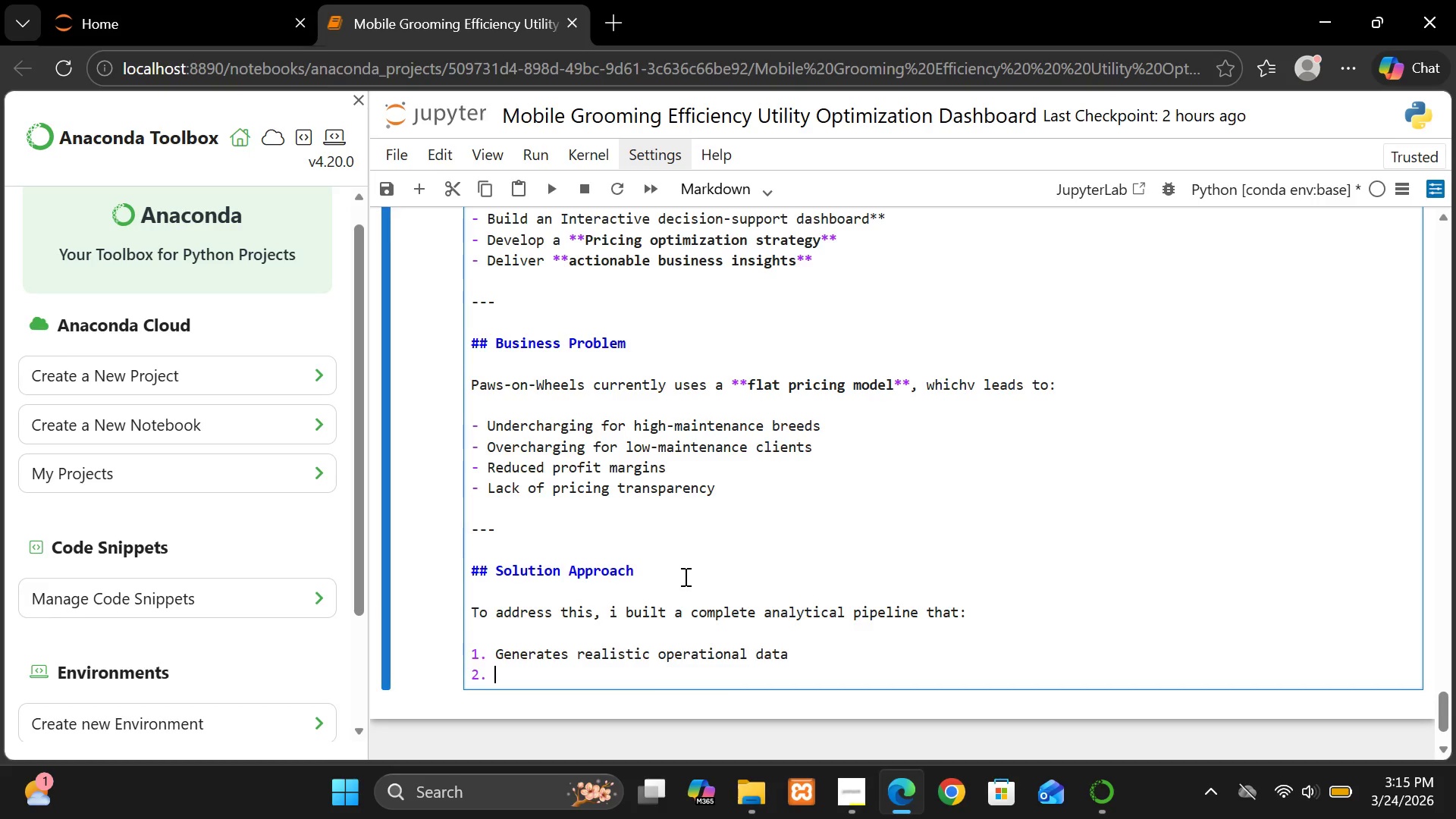 
type(Per)
 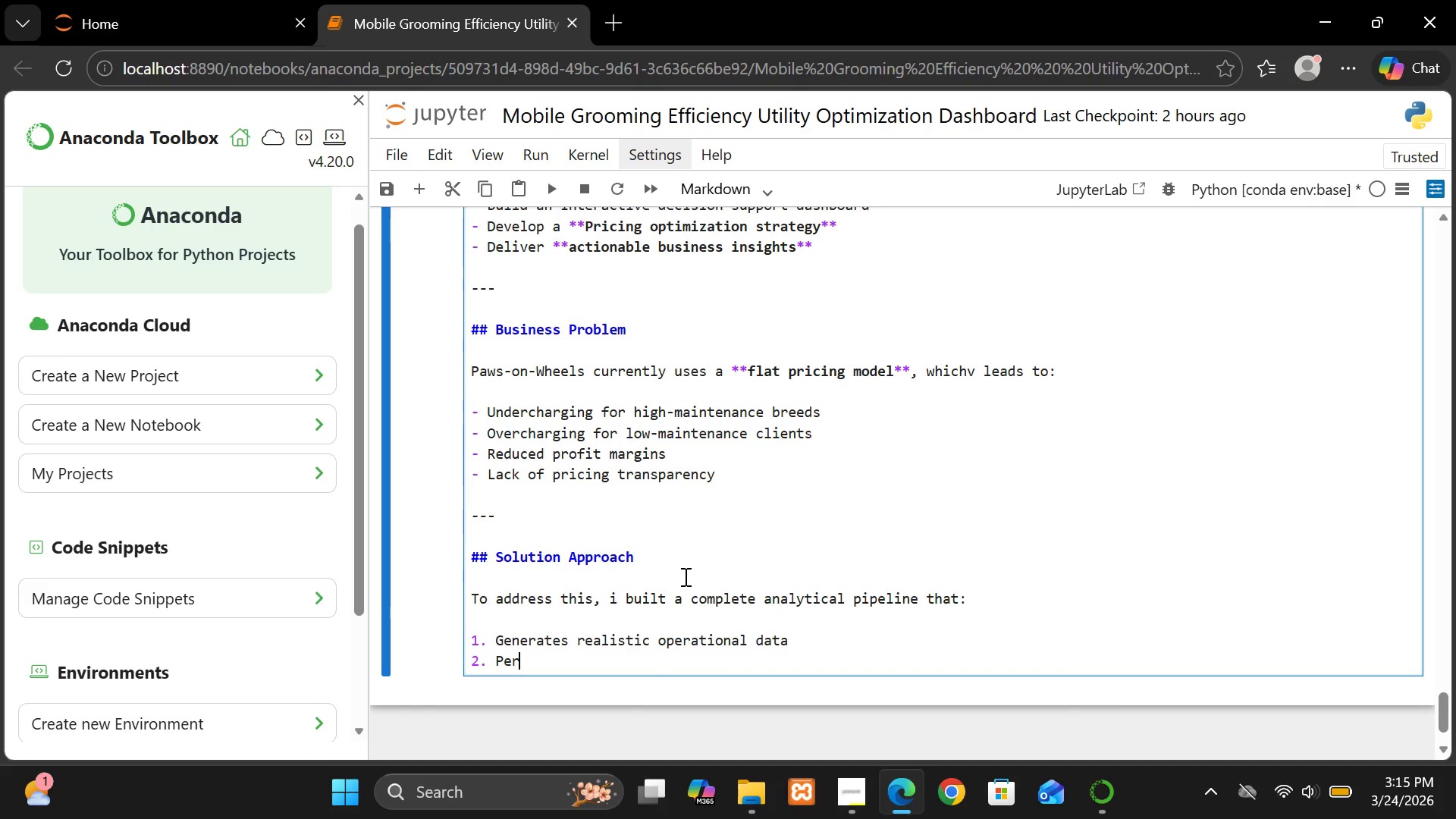 
wait(5.02)
 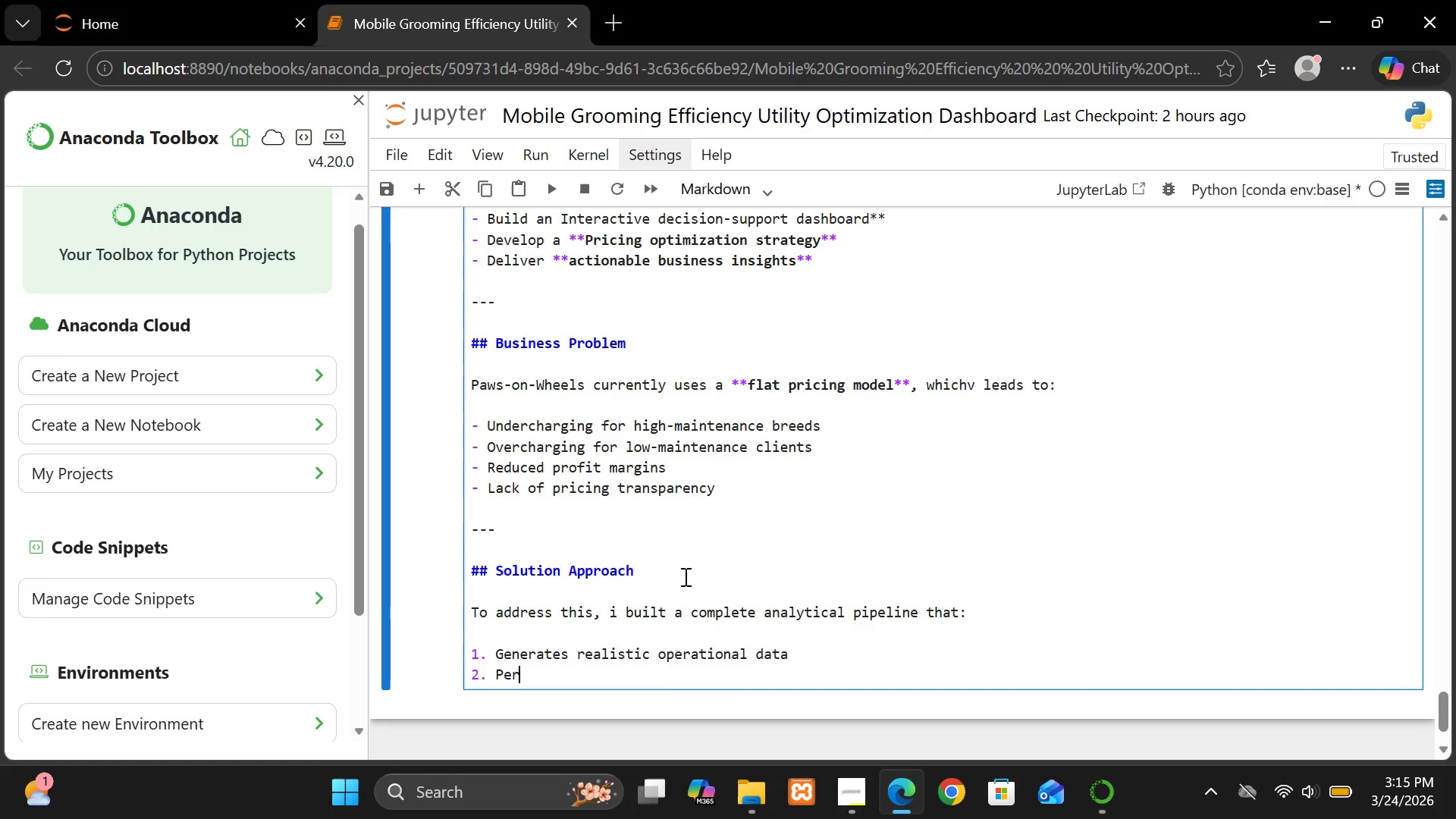 
type(form )
key(Backspace)
type(s deep w)
key(Backspace)
type(exploratory an)
 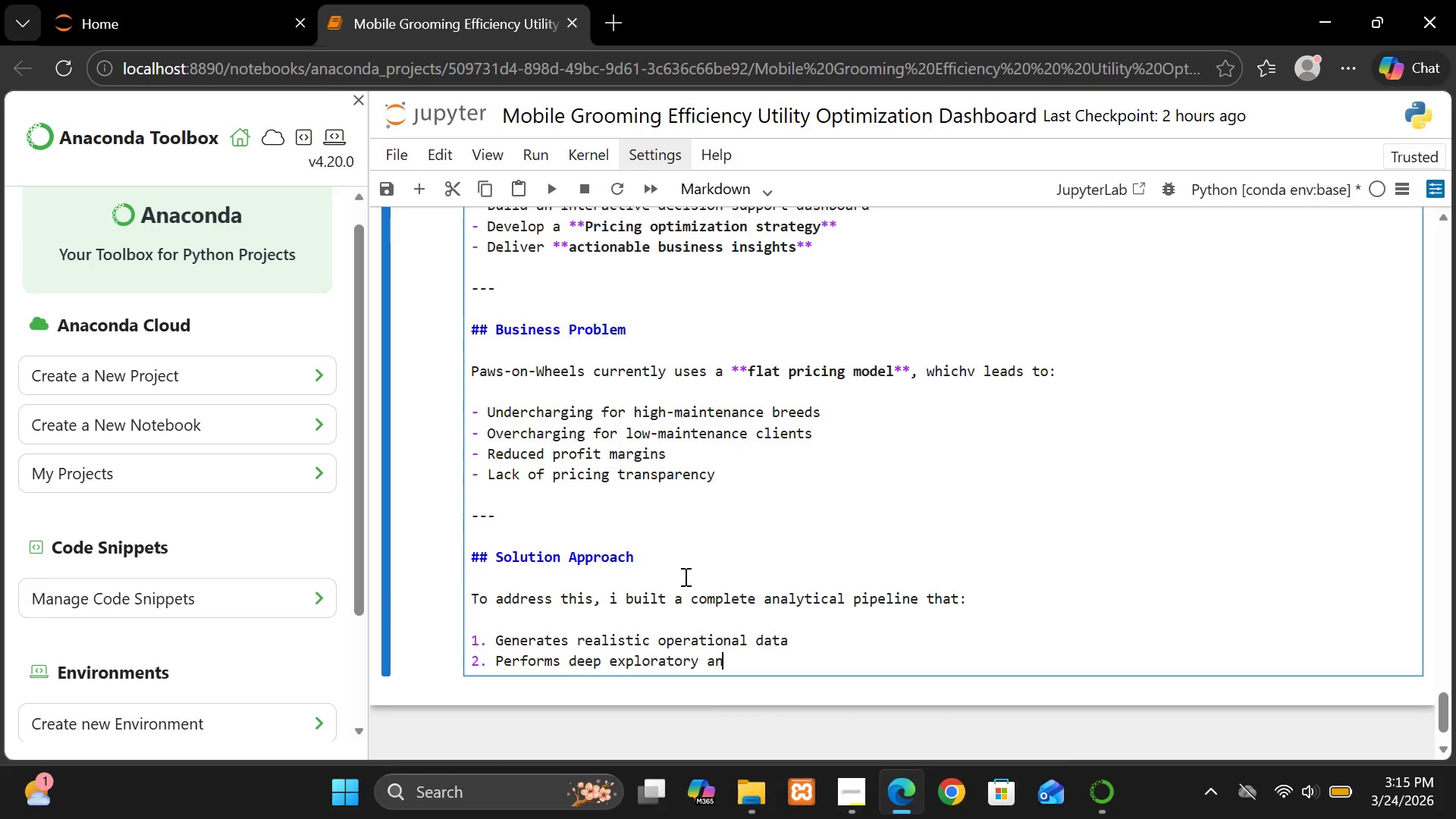 
wait(5.09)
 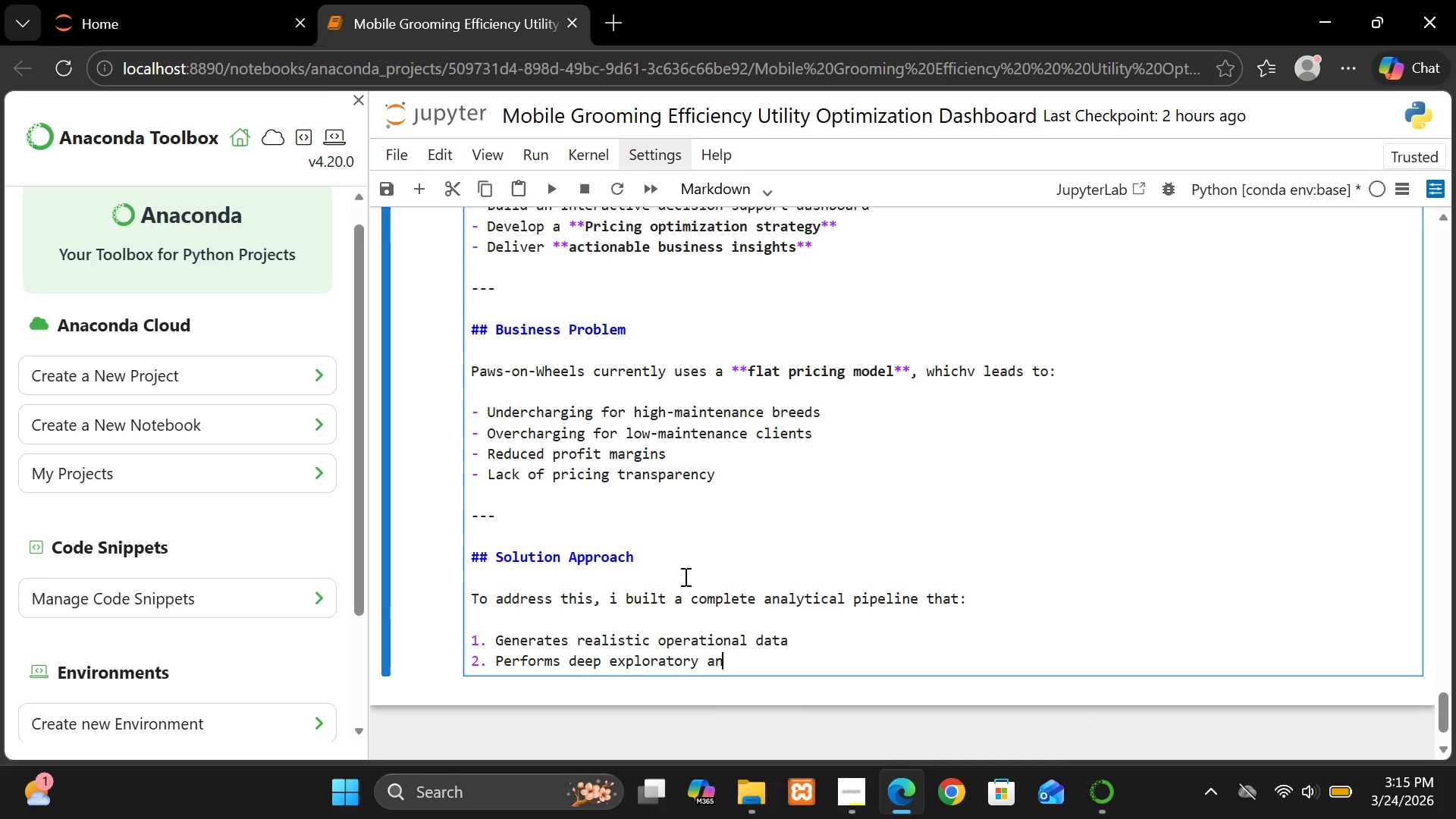 
type(alysis)
 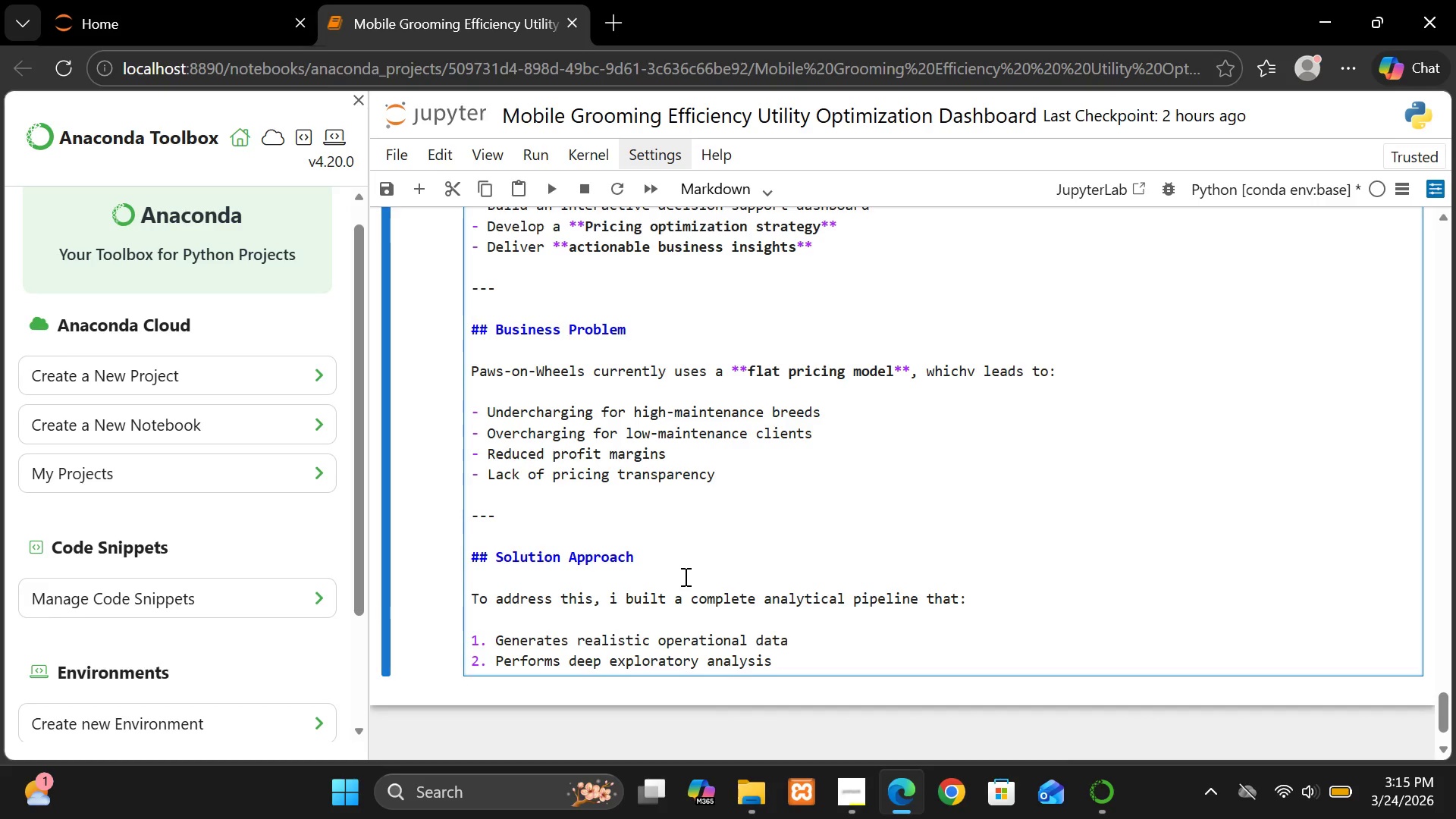 
key(Enter)
 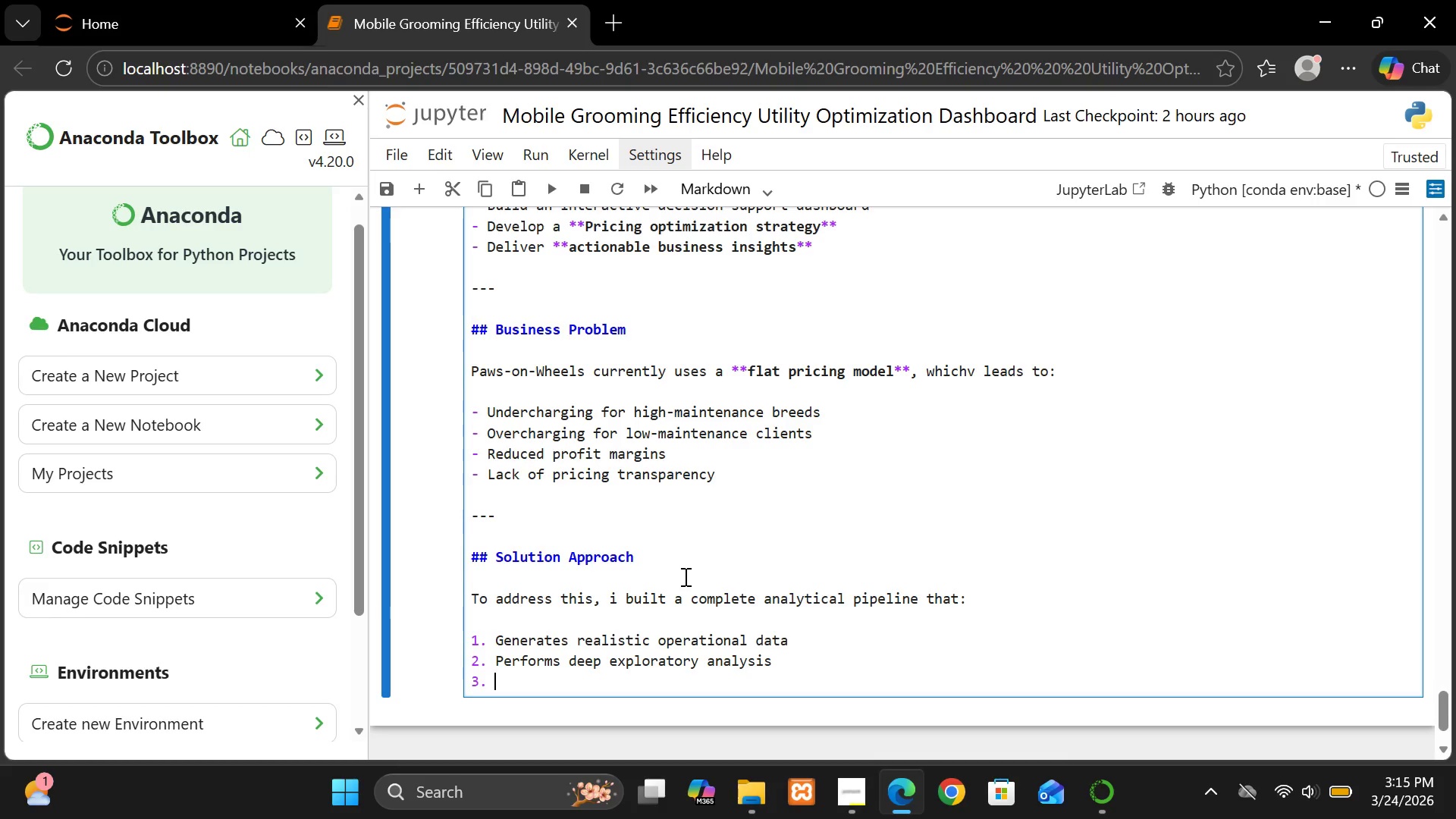 
type(BUilds p)
key(Backspace)
type(redi)
 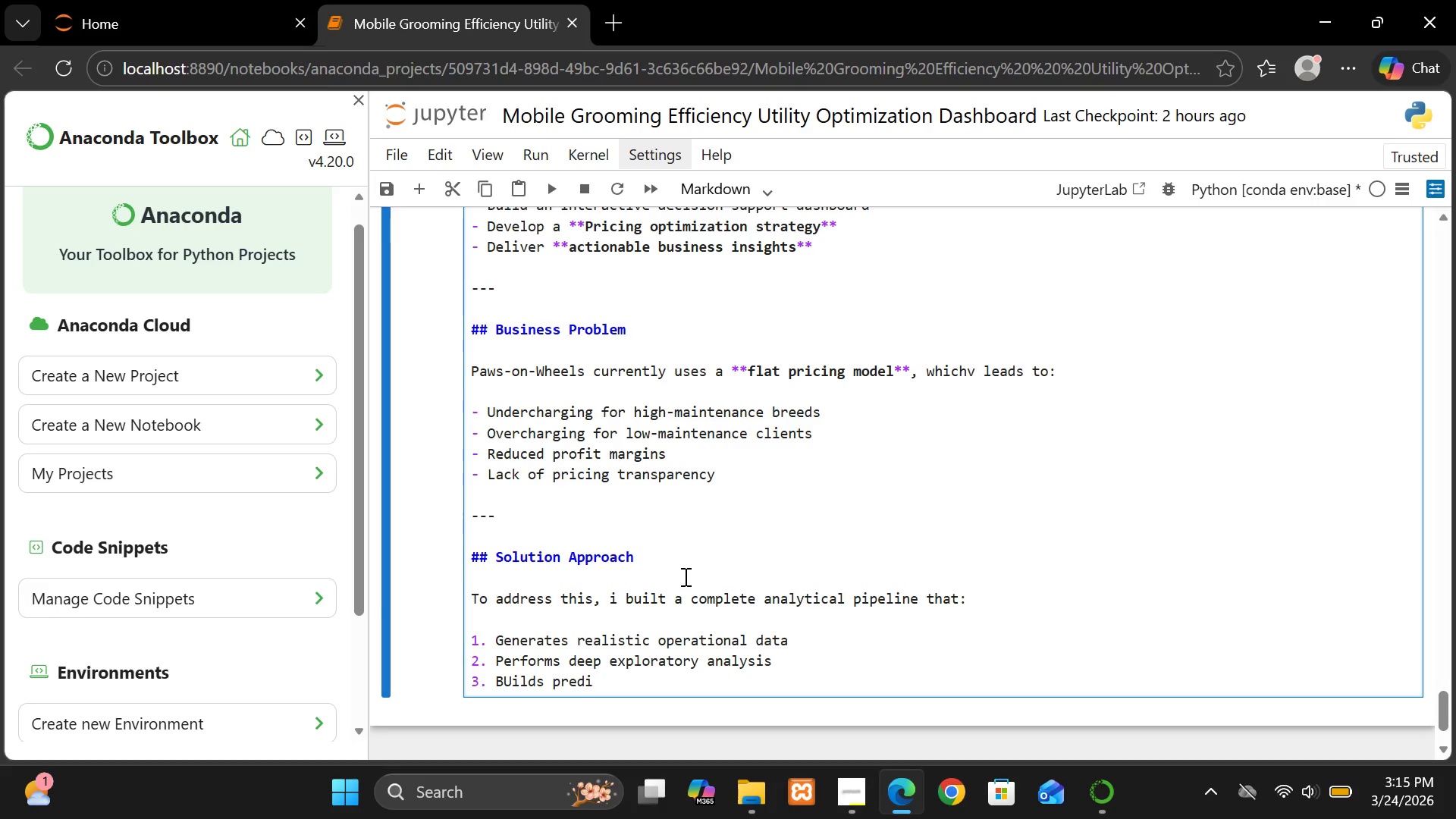 
type(ctive models fforr   utility)
 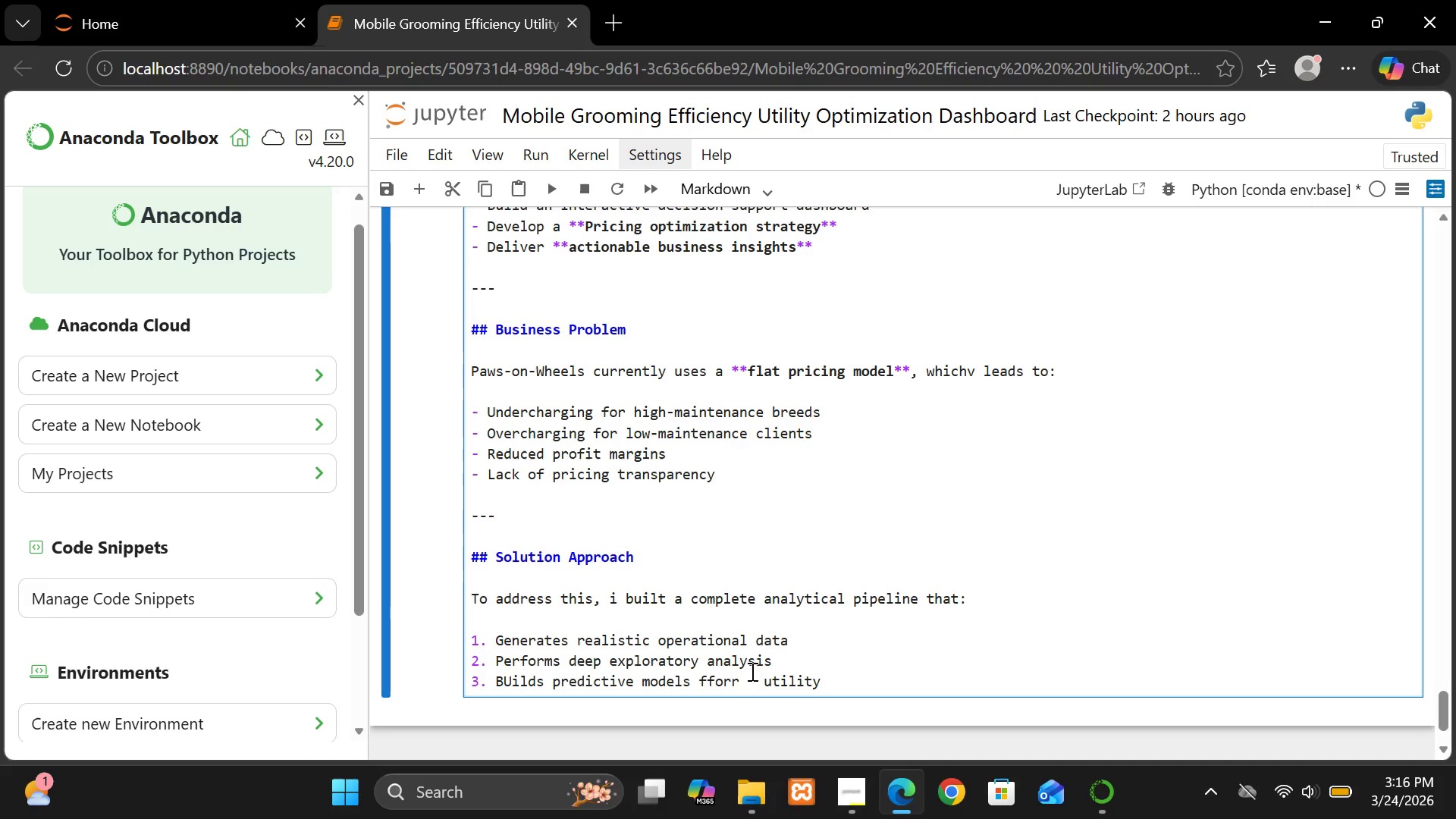 
left_click([764, 677])
 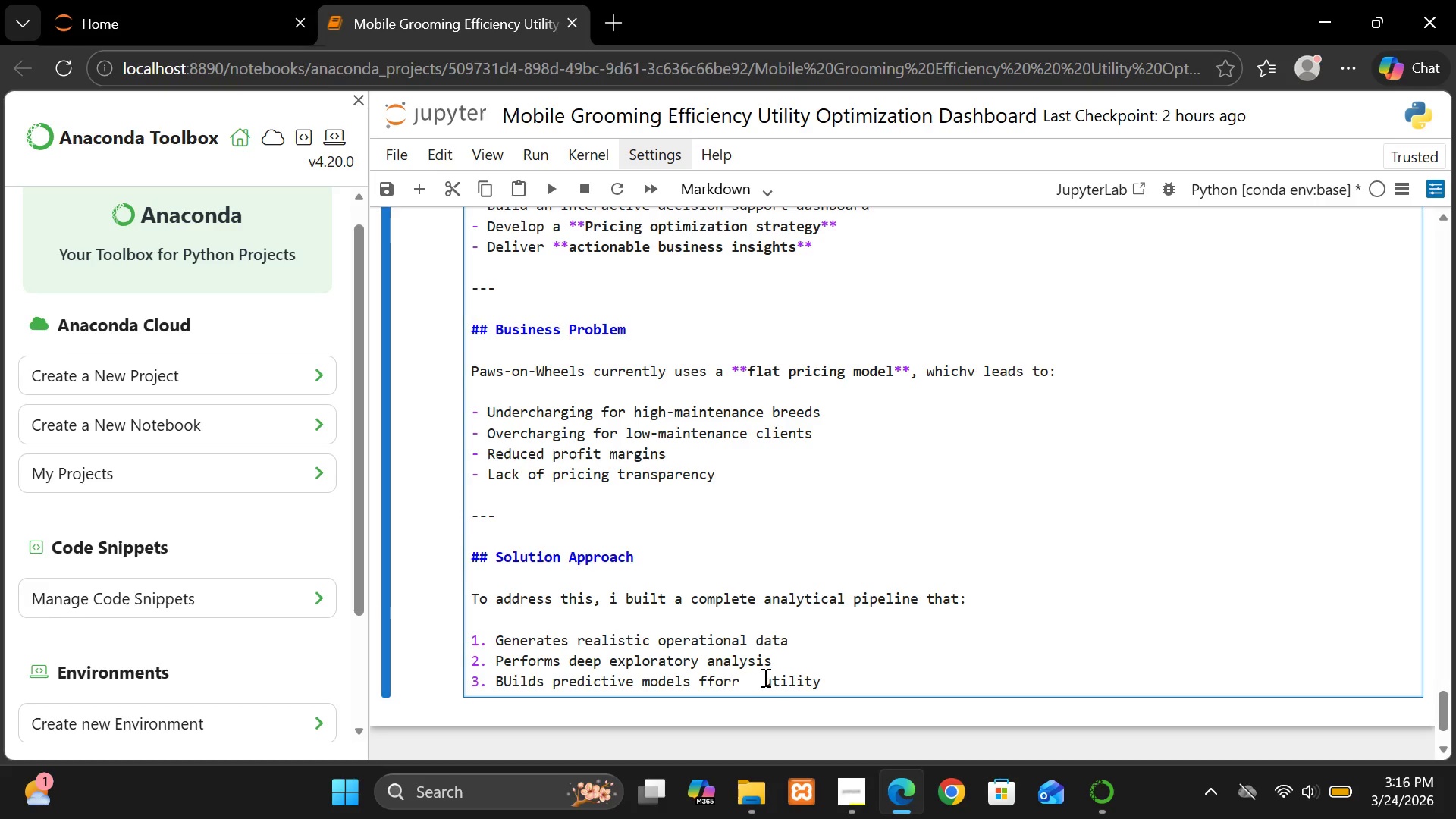 
key(Backspace)
 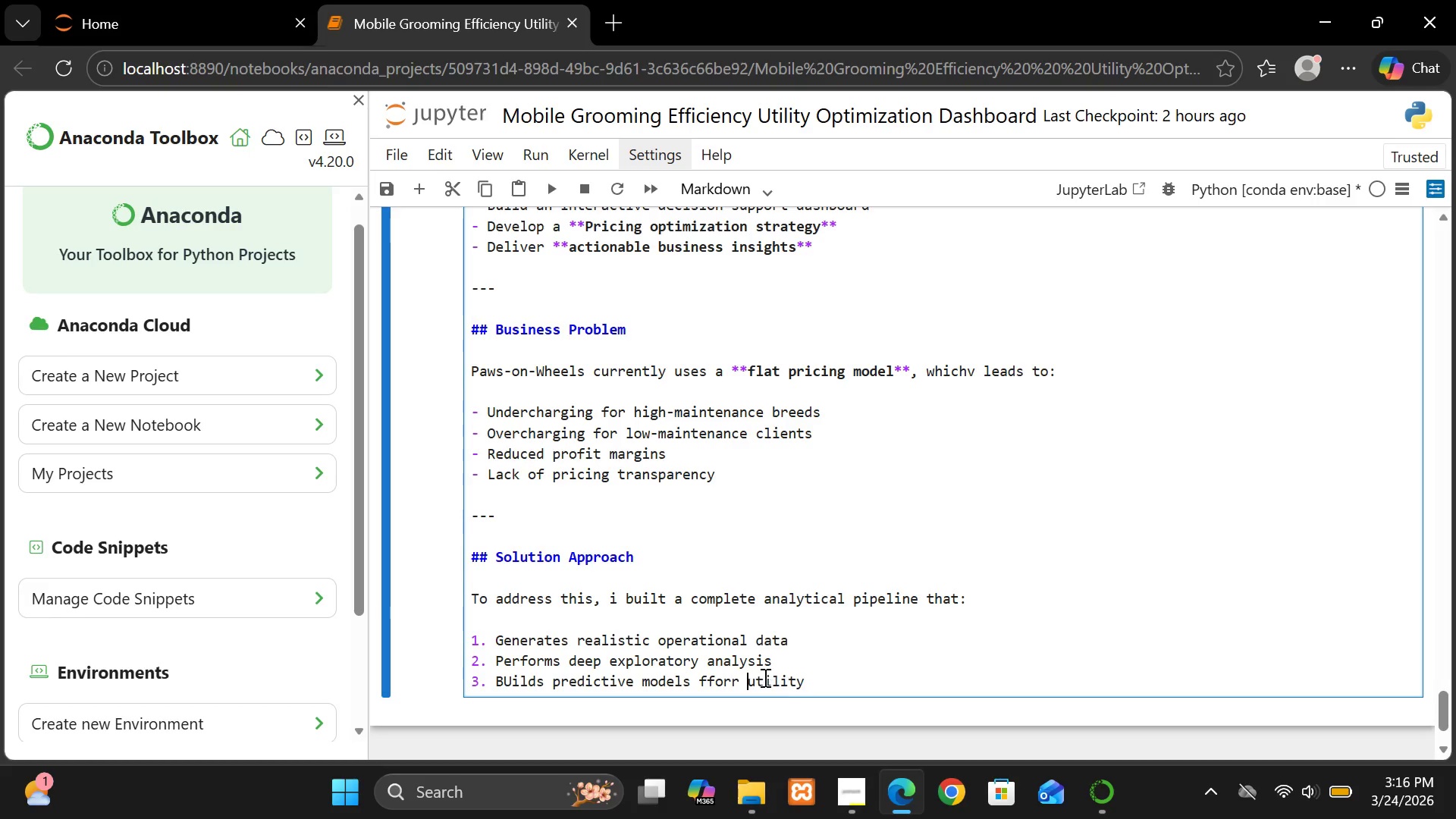 
key(Backspace)
 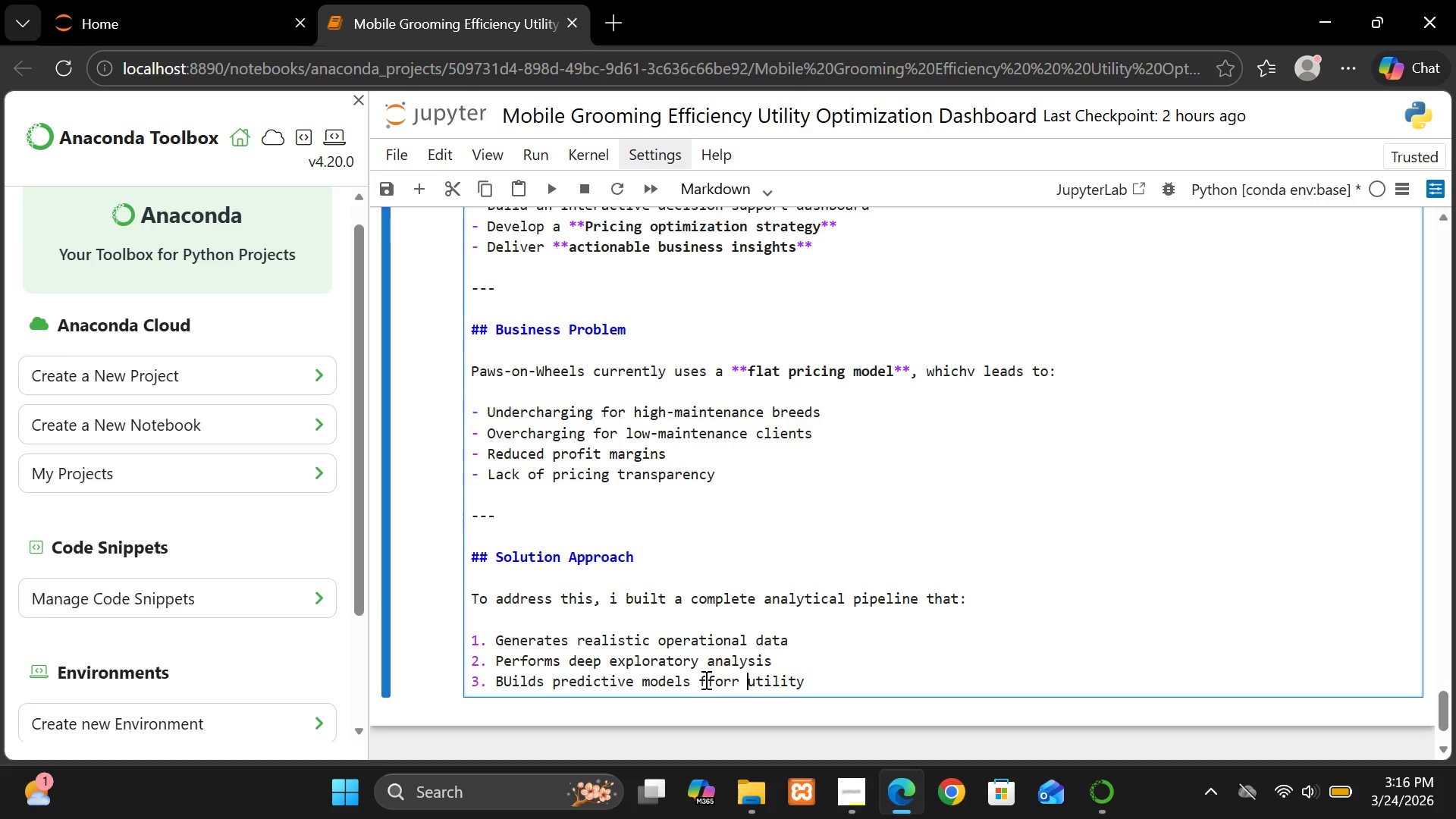 
left_click([704, 679])
 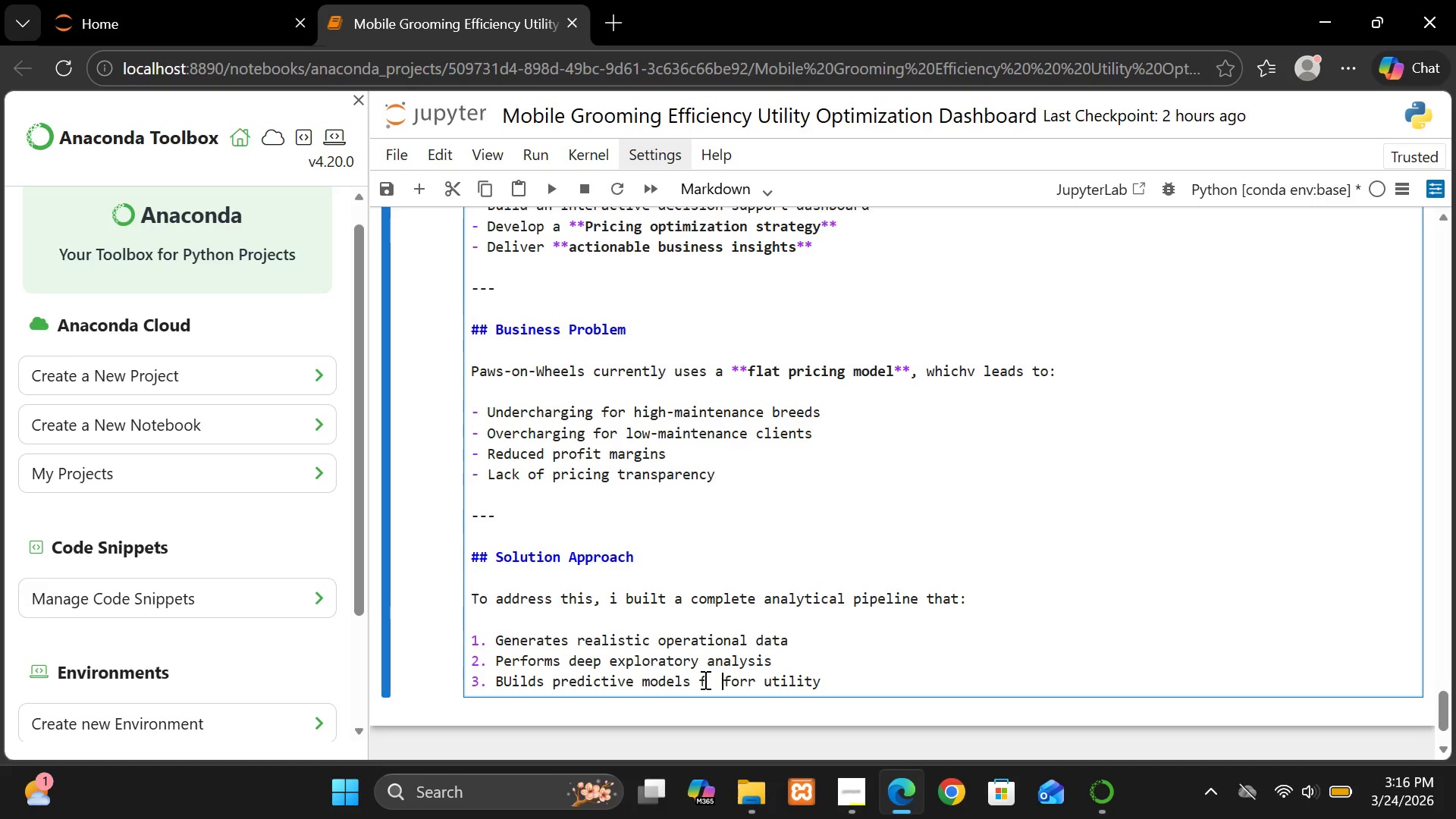 
key(Space)
 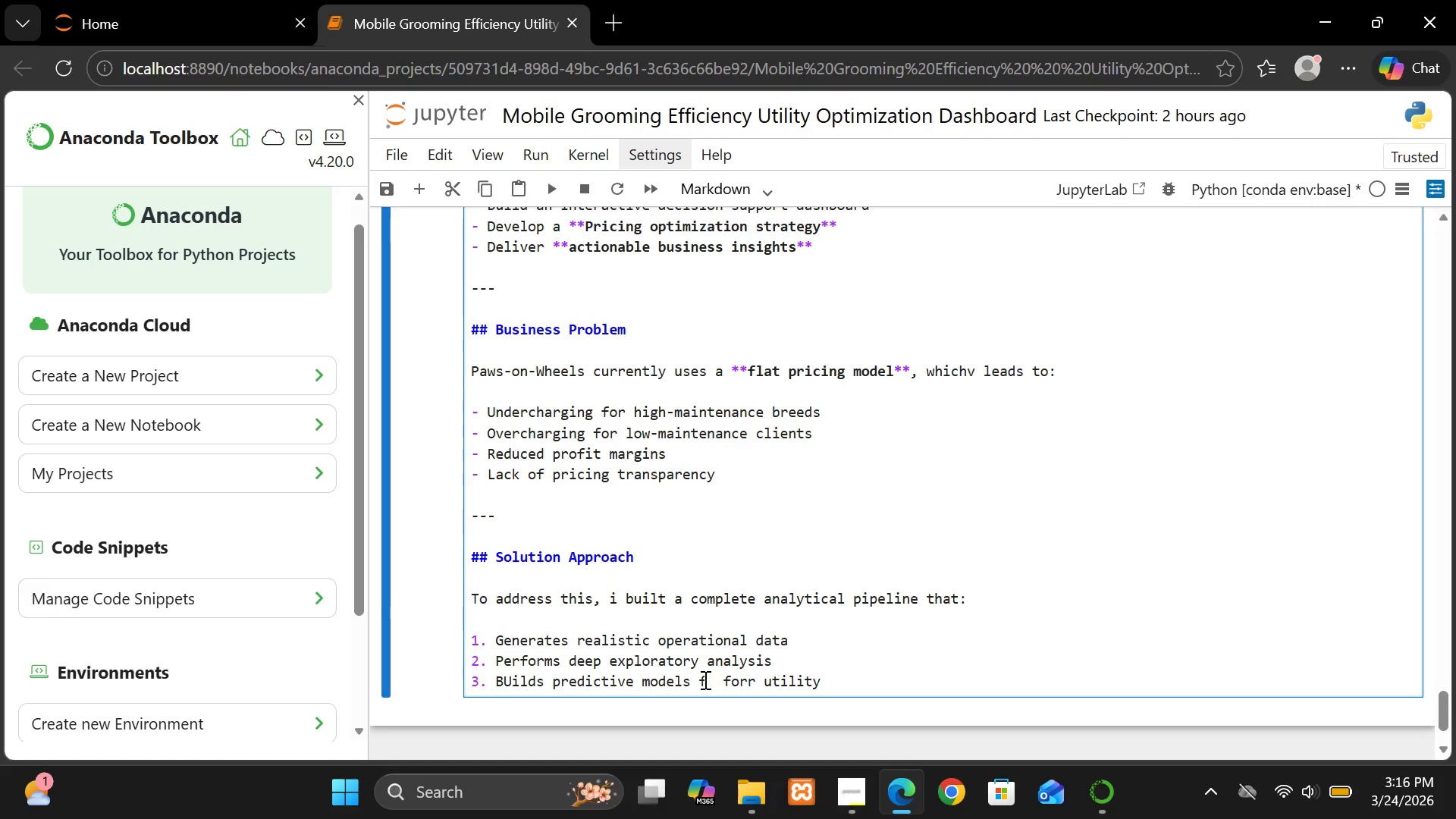 
key(Space)
 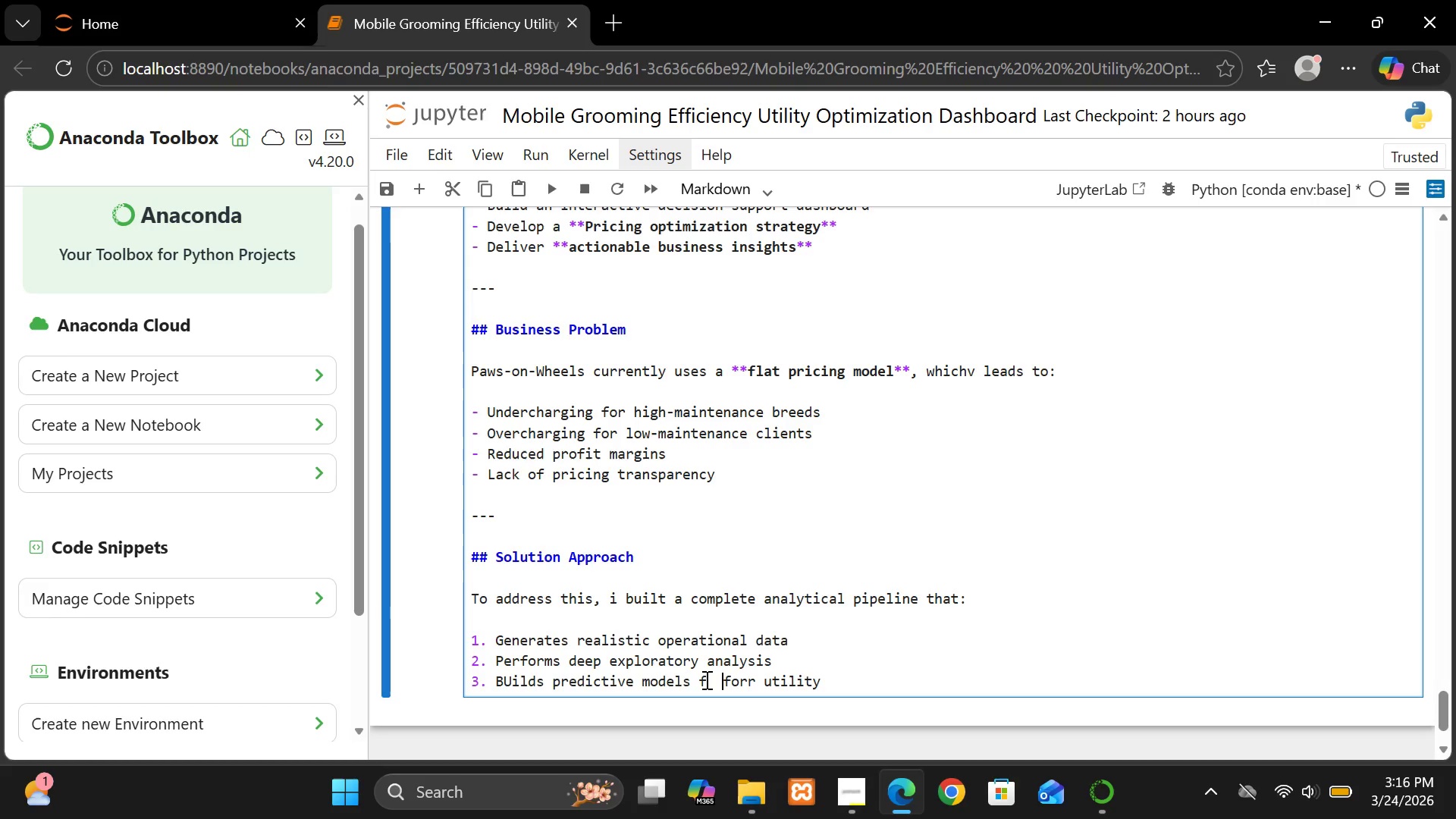 
key(Backspace)
 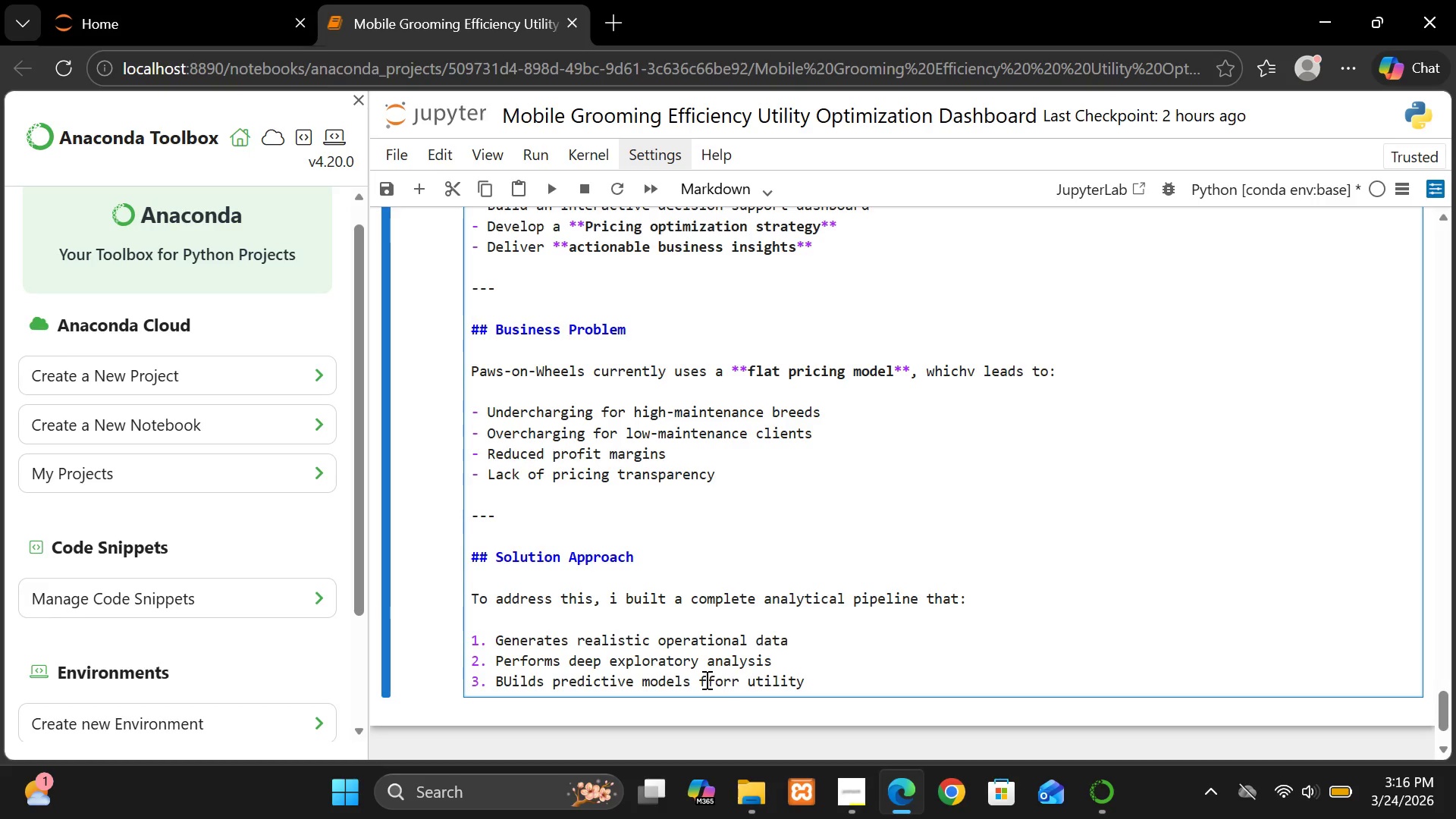 
key(Backspace)
 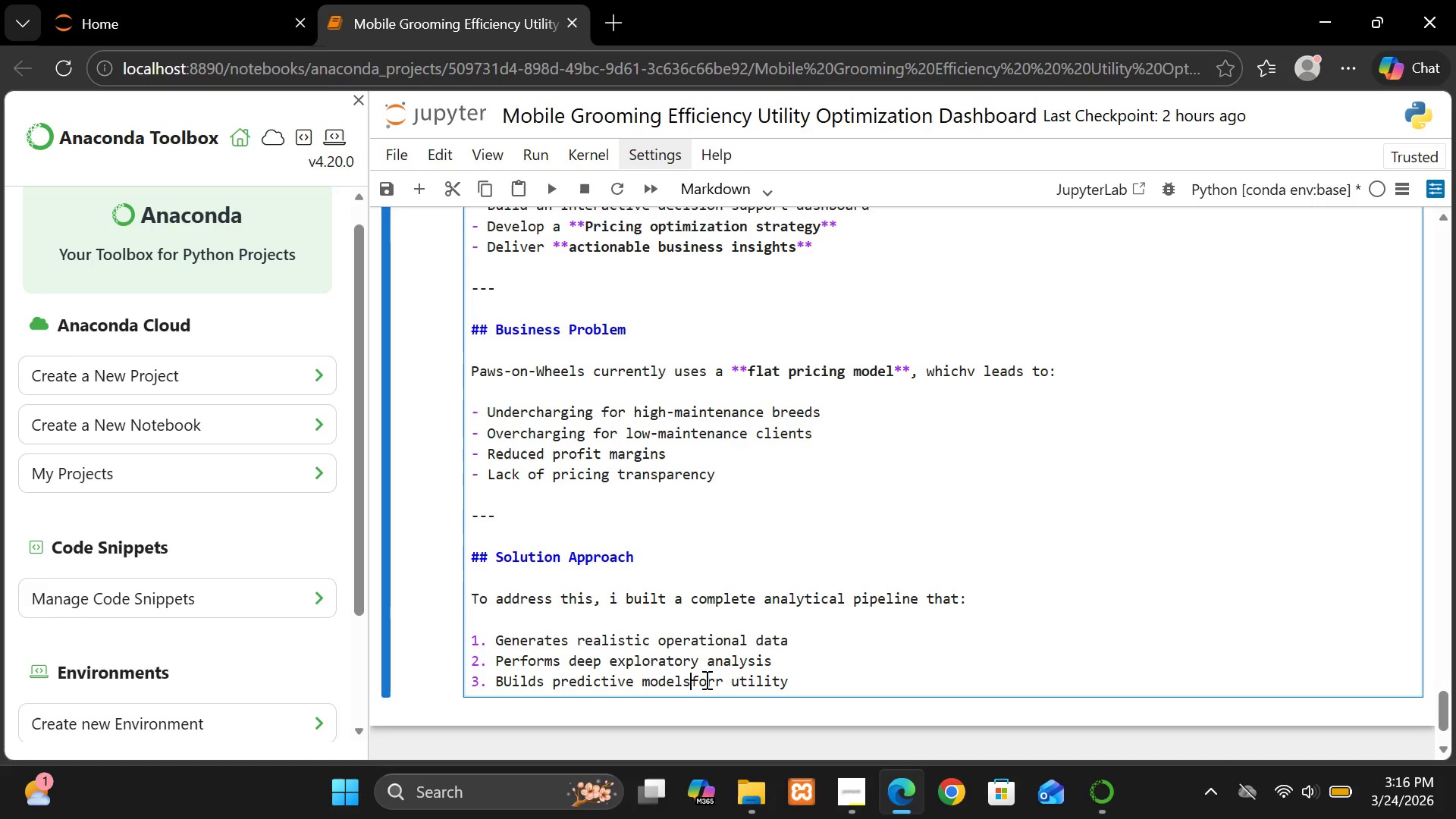 
key(Backspace)
 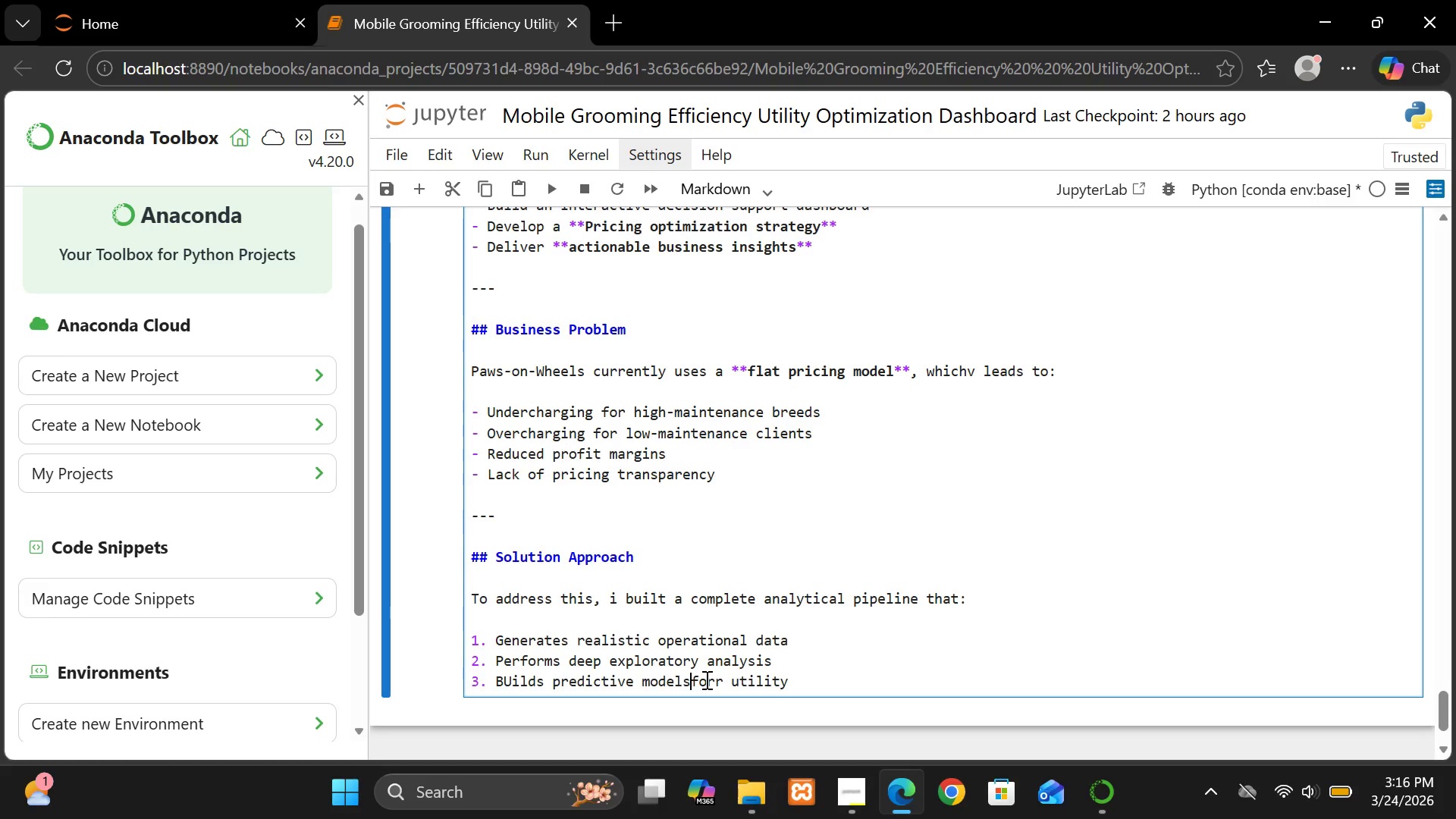 
key(Backspace)
 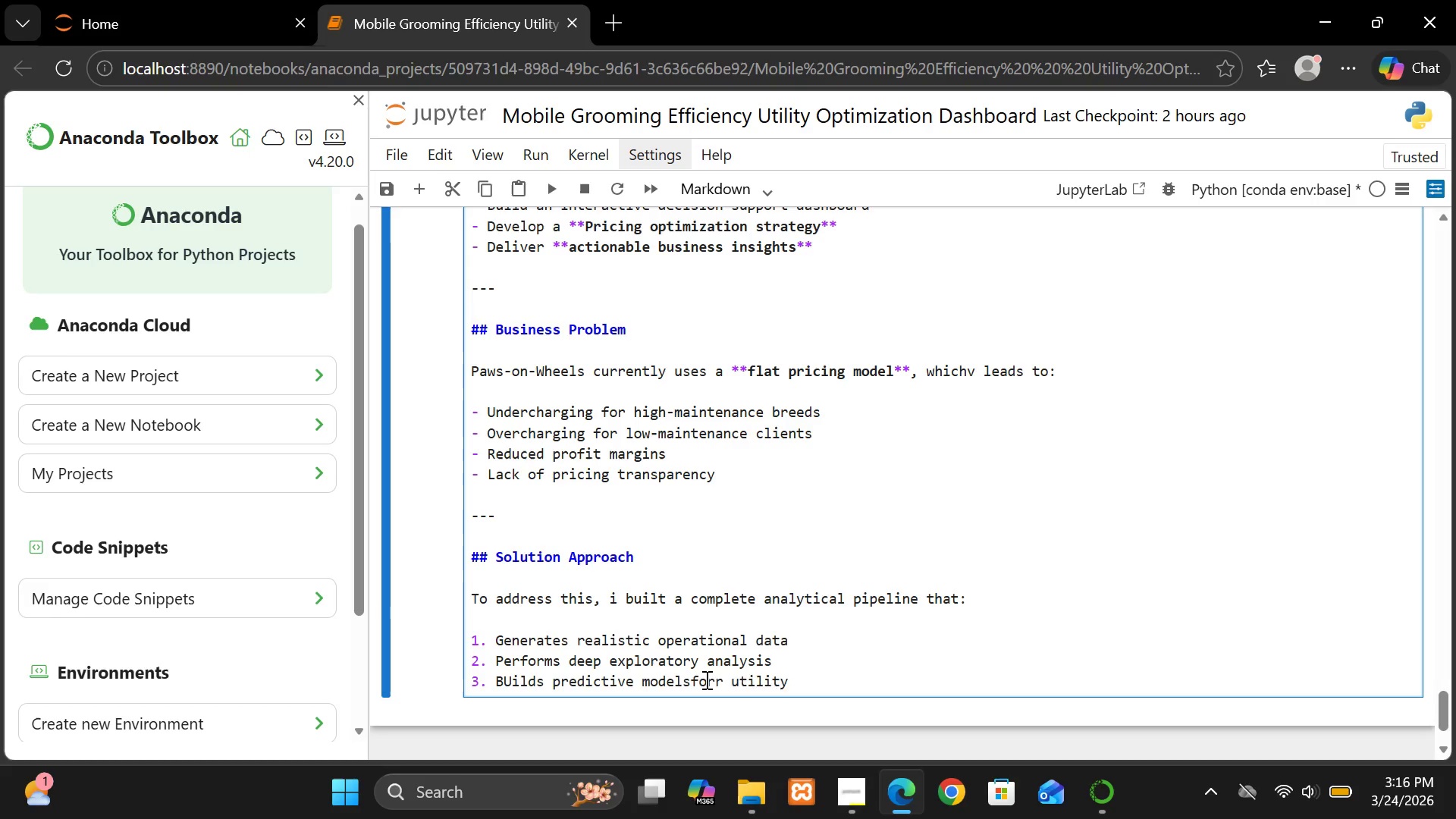 
key(Space)
 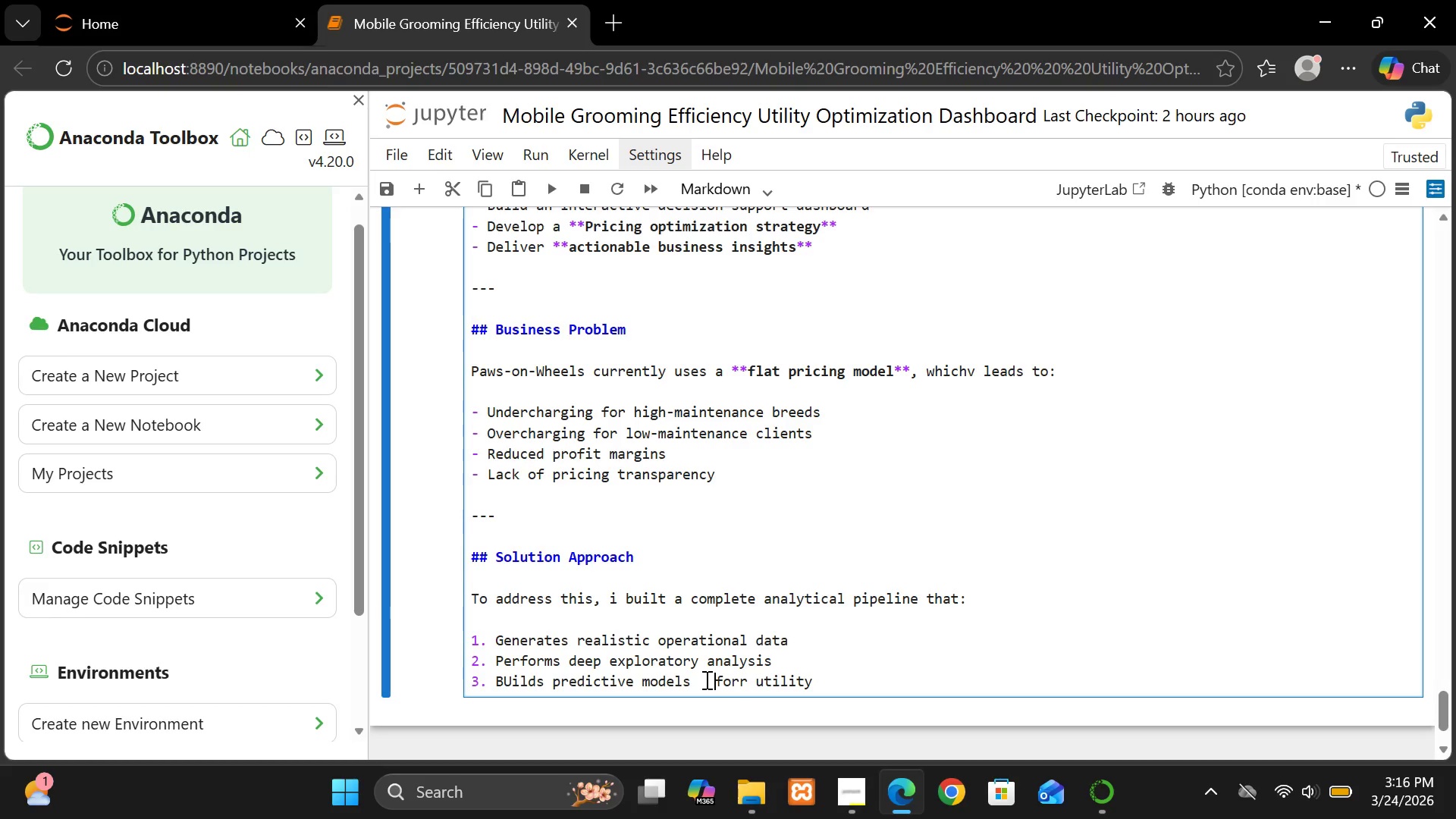 
key(Space)
 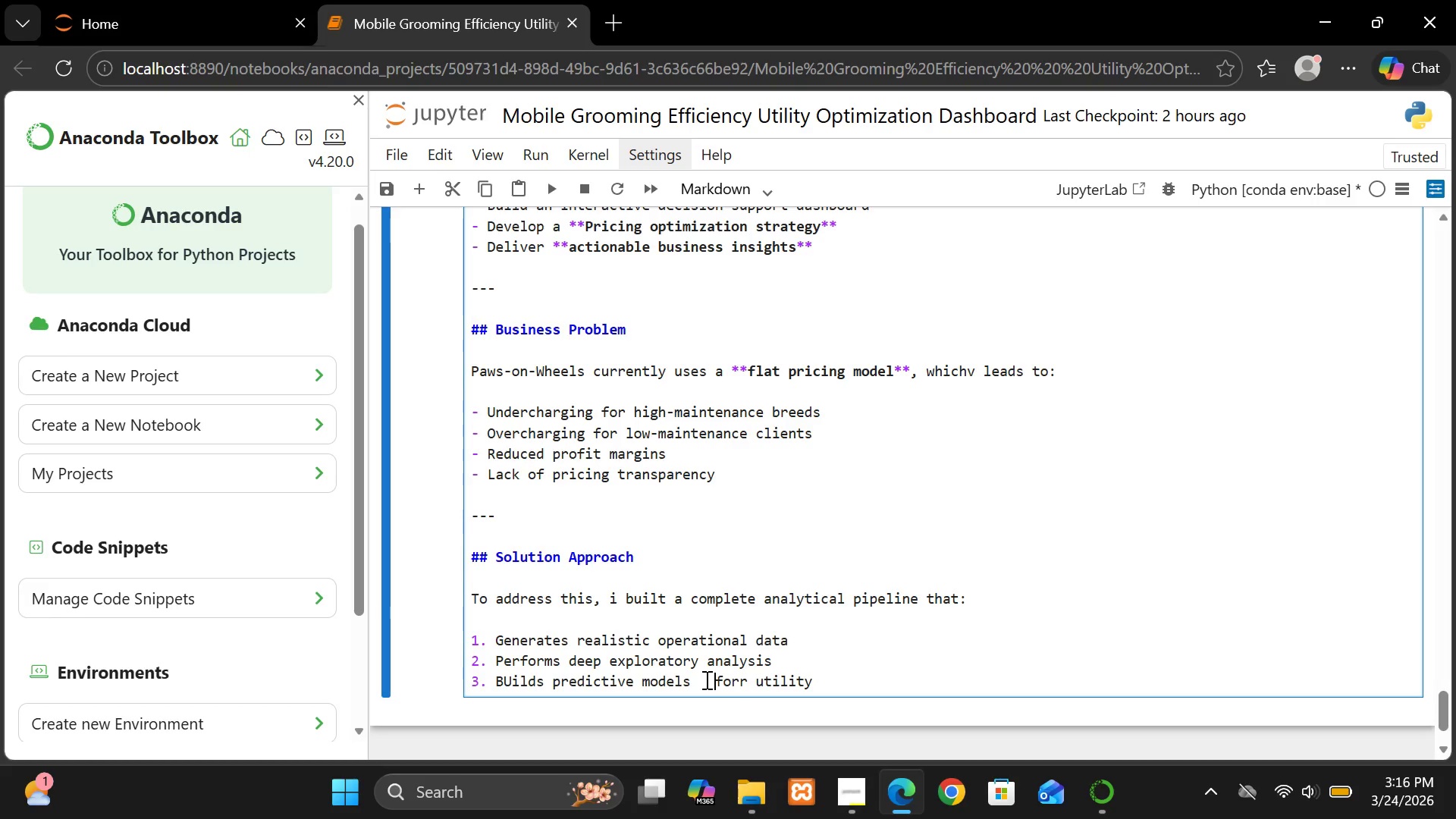 
key(Space)
 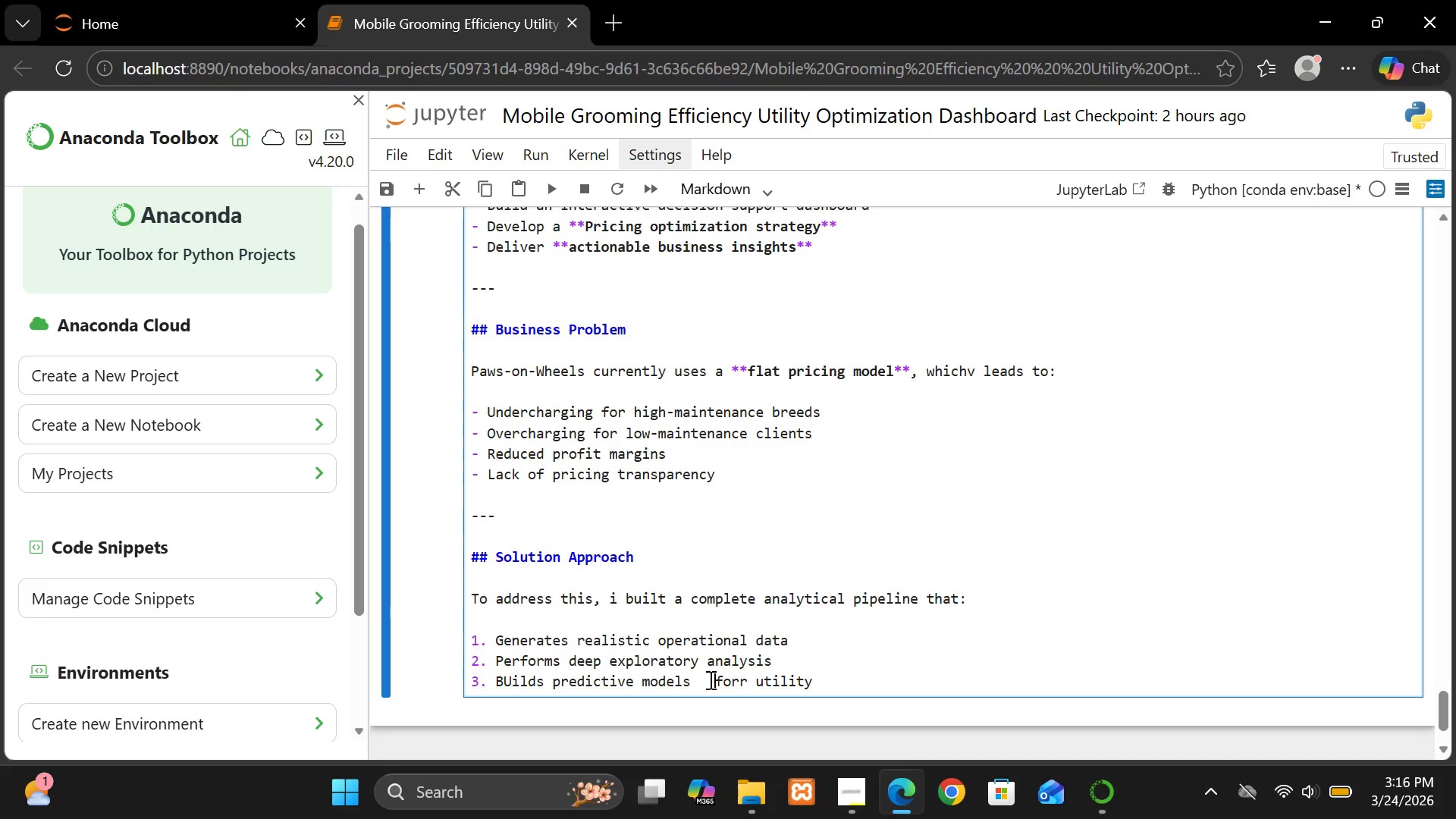 
key(Backspace)
 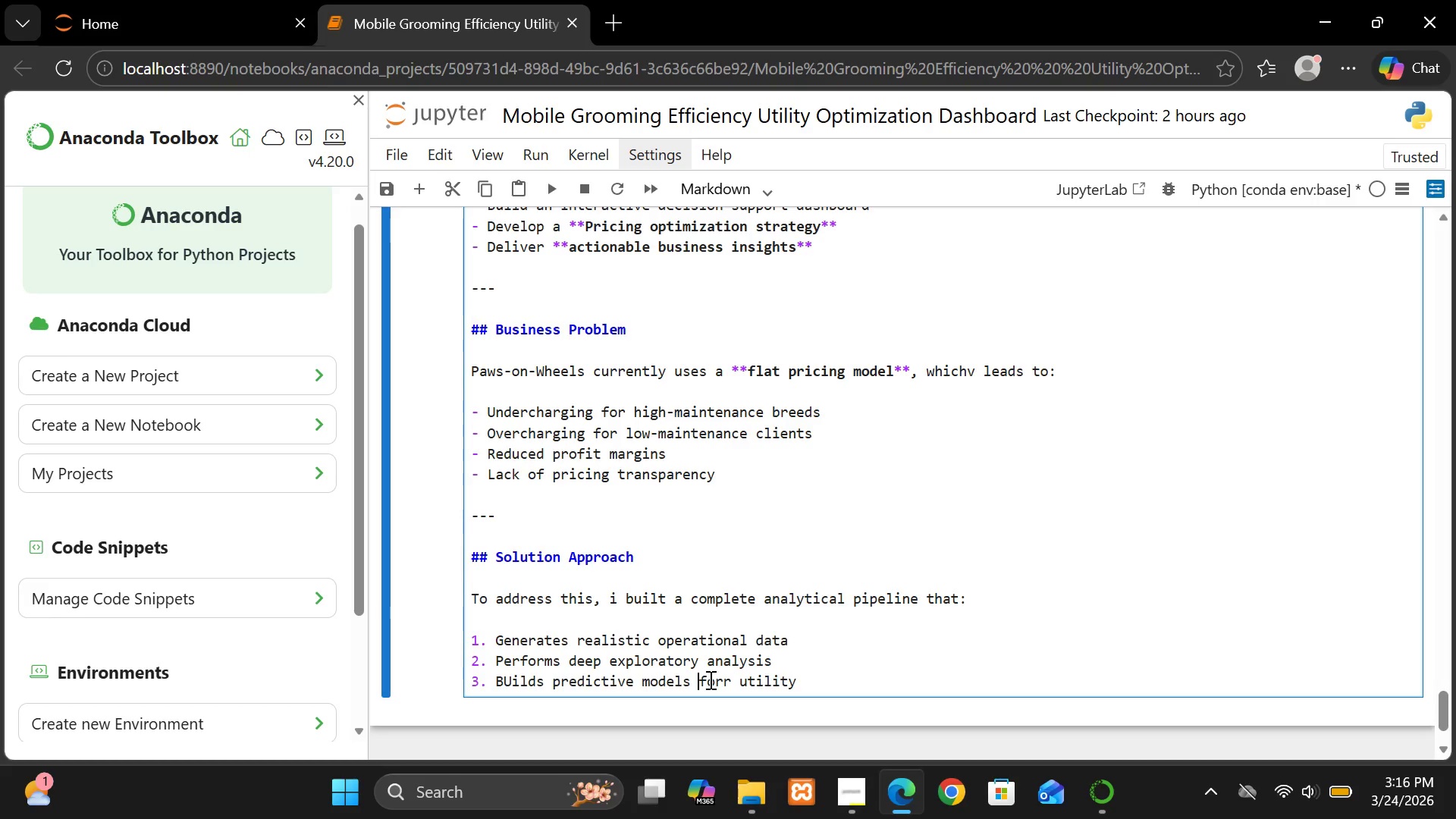 
key(Backspace)
 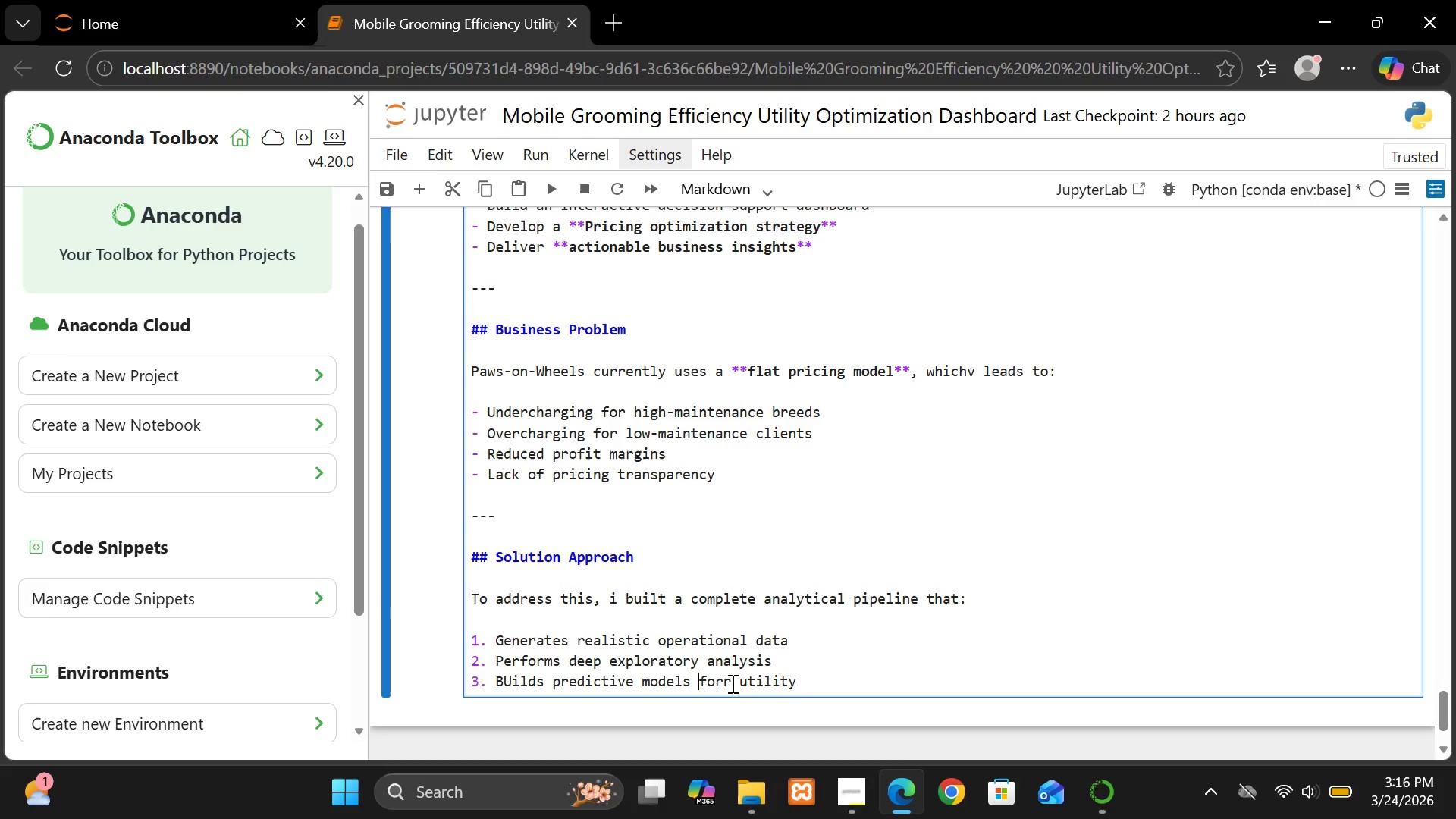 
left_click([731, 683])
 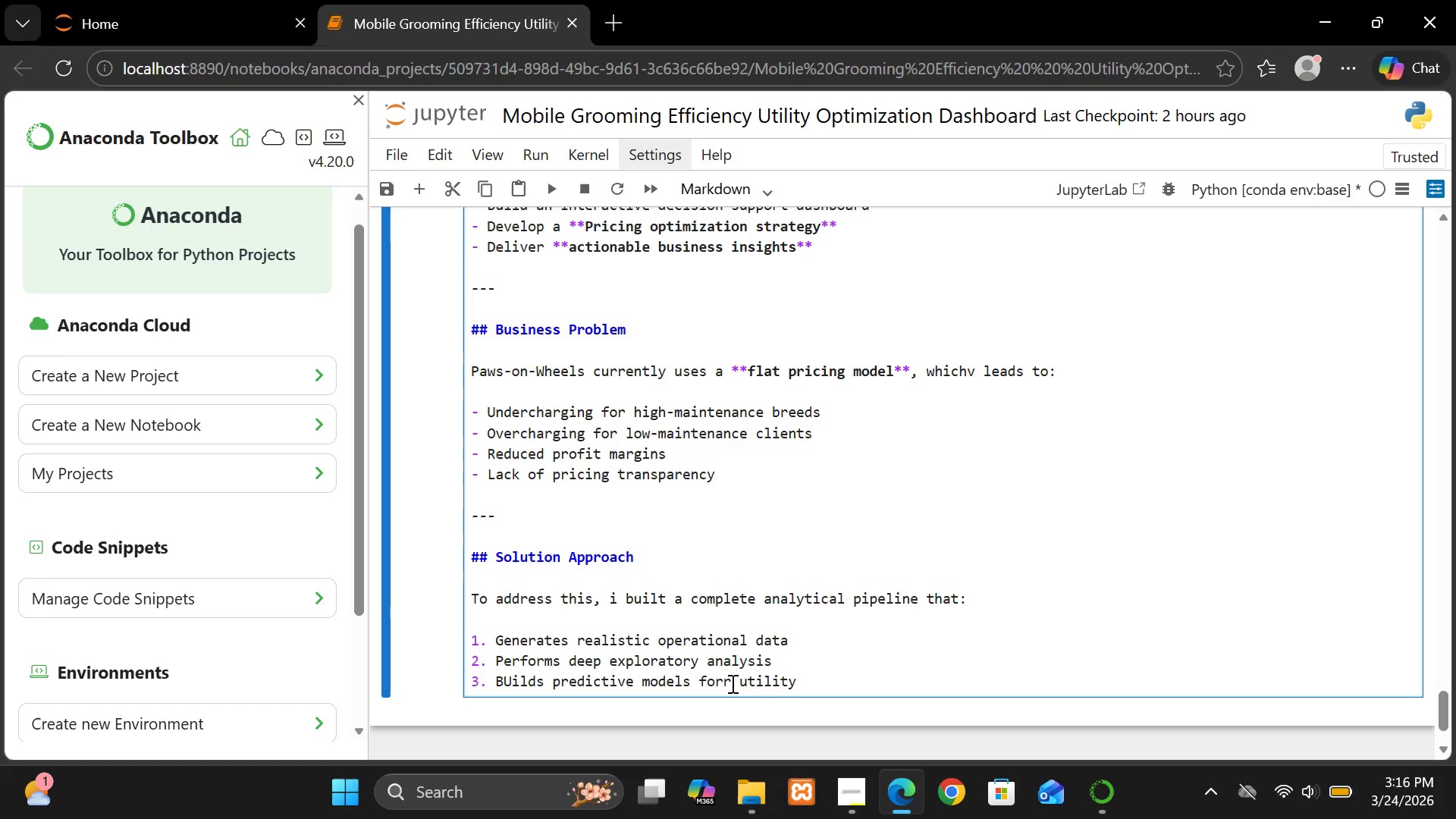 
key(Backspace)
 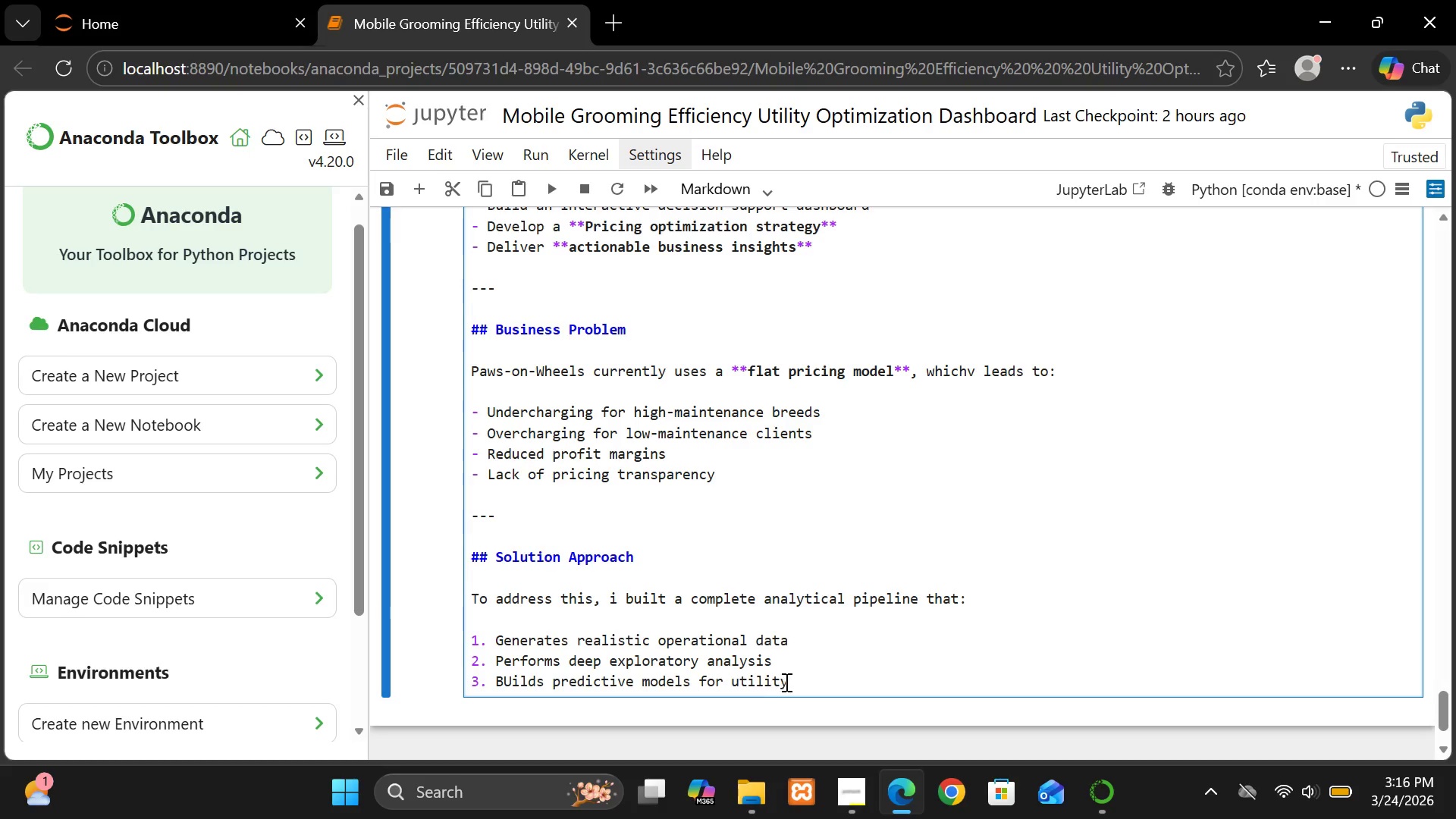 
left_click([785, 682])
 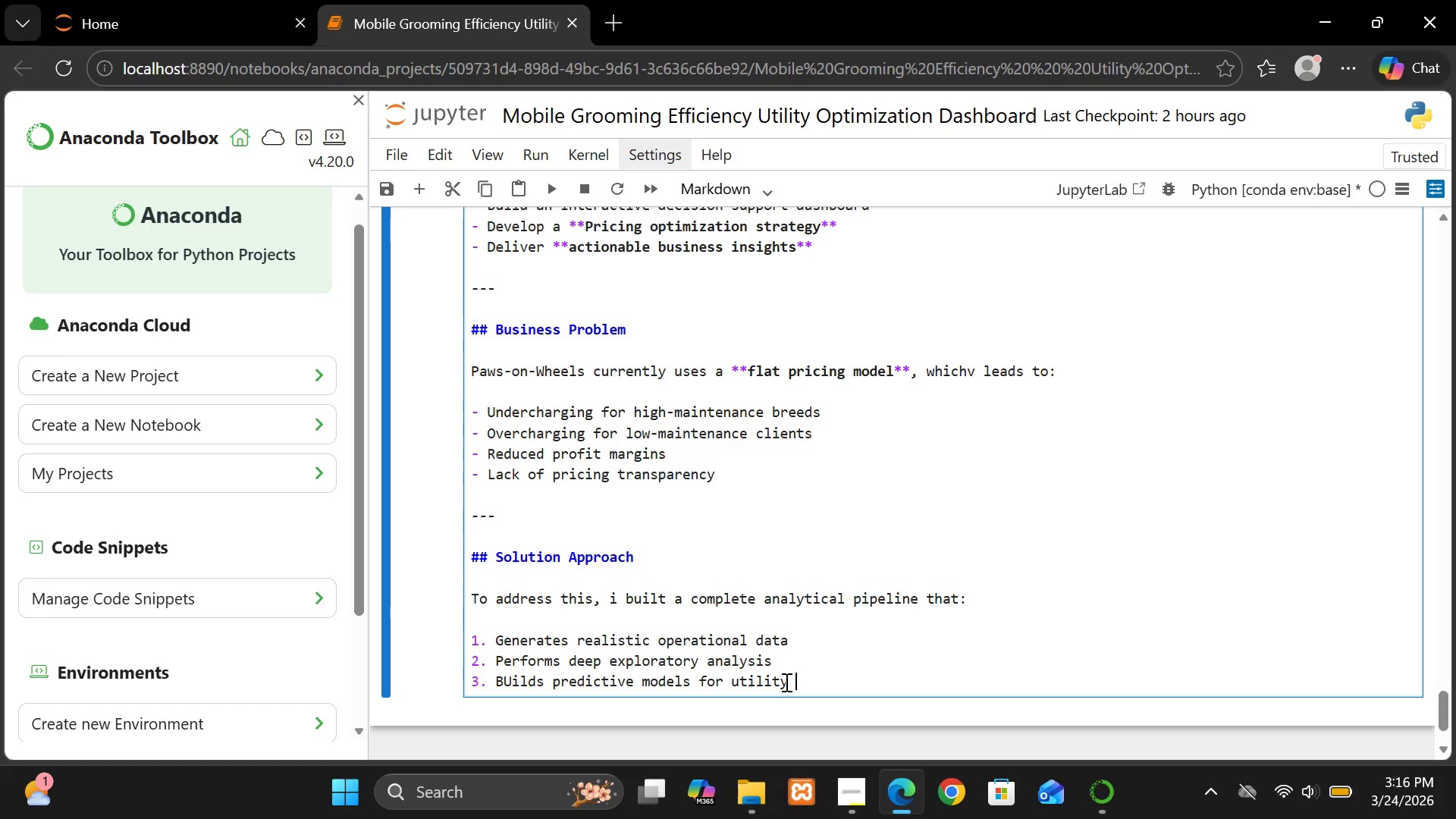 
type( com)
key(Backspace)
type(nsumption)
 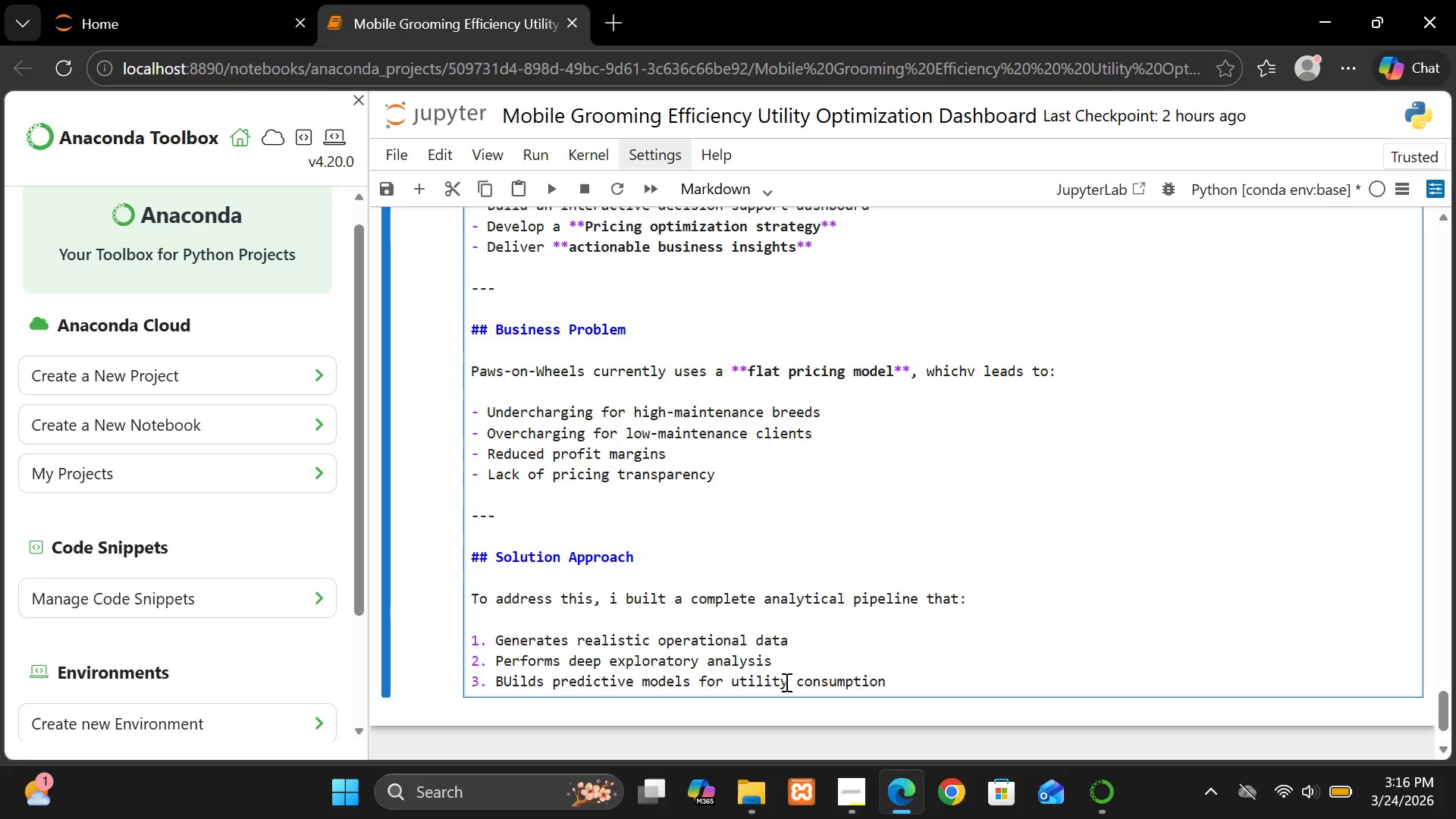 
key(Enter)
 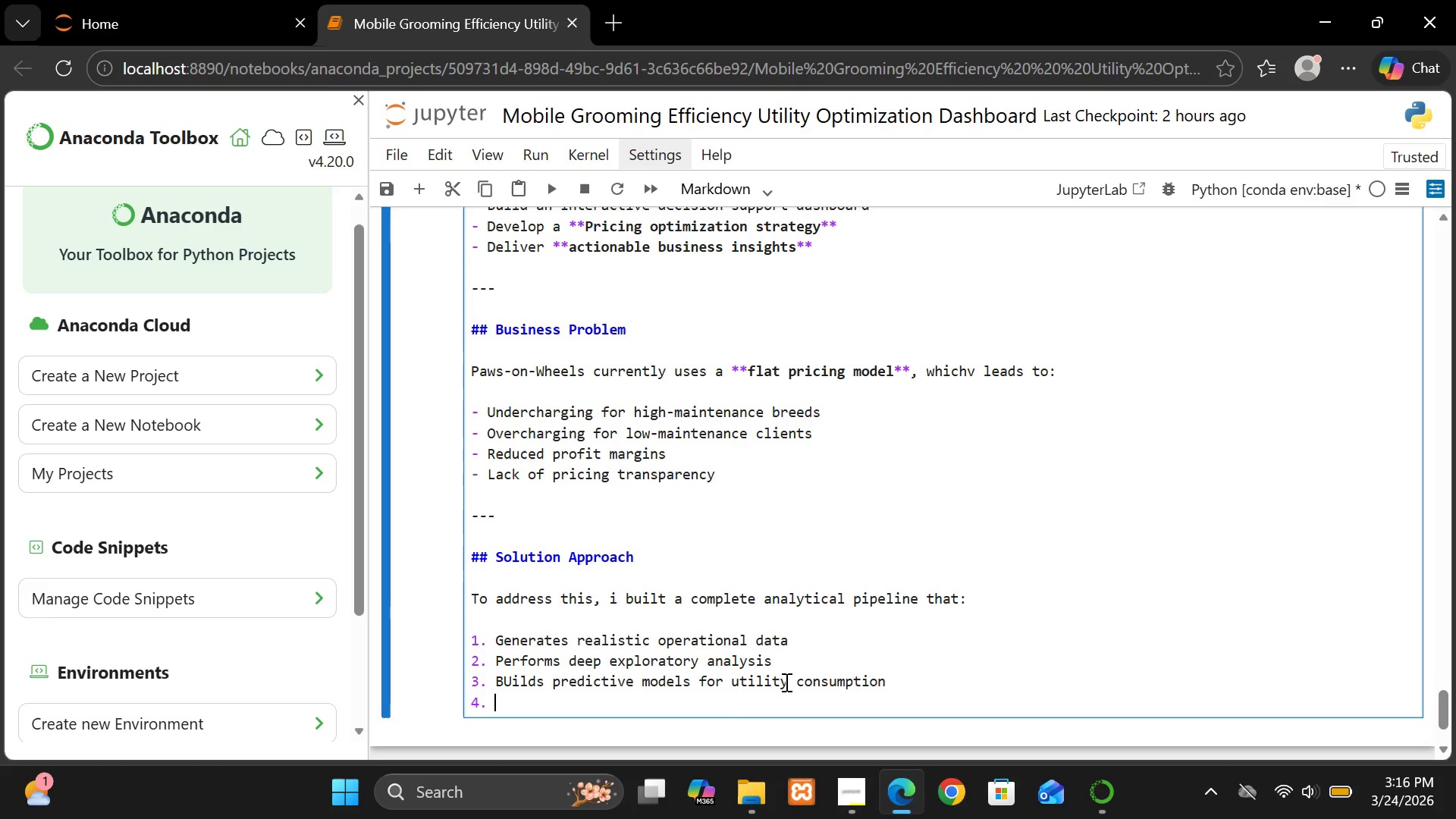 
type(Enables)
 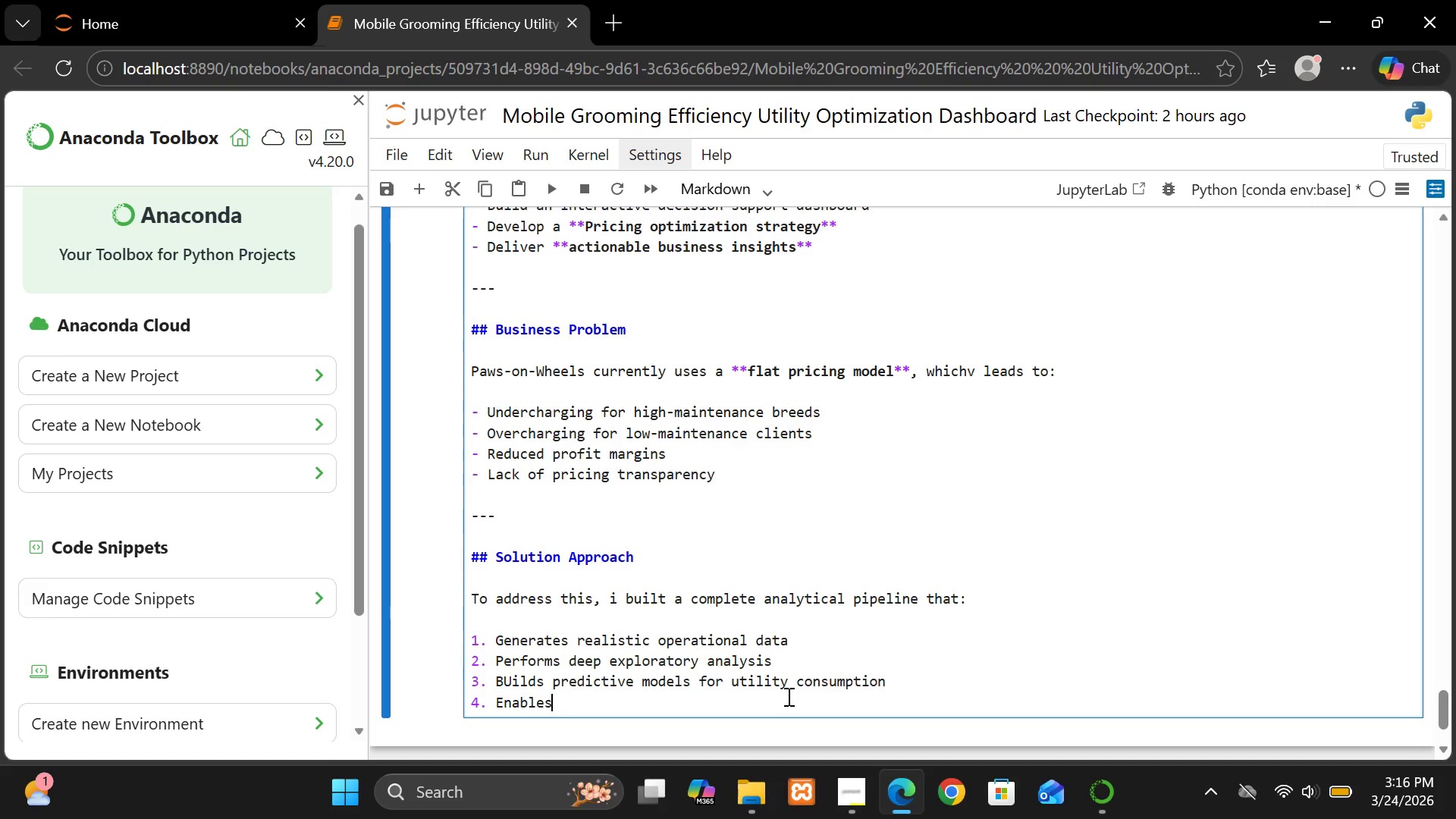 
type( interactive fi)
 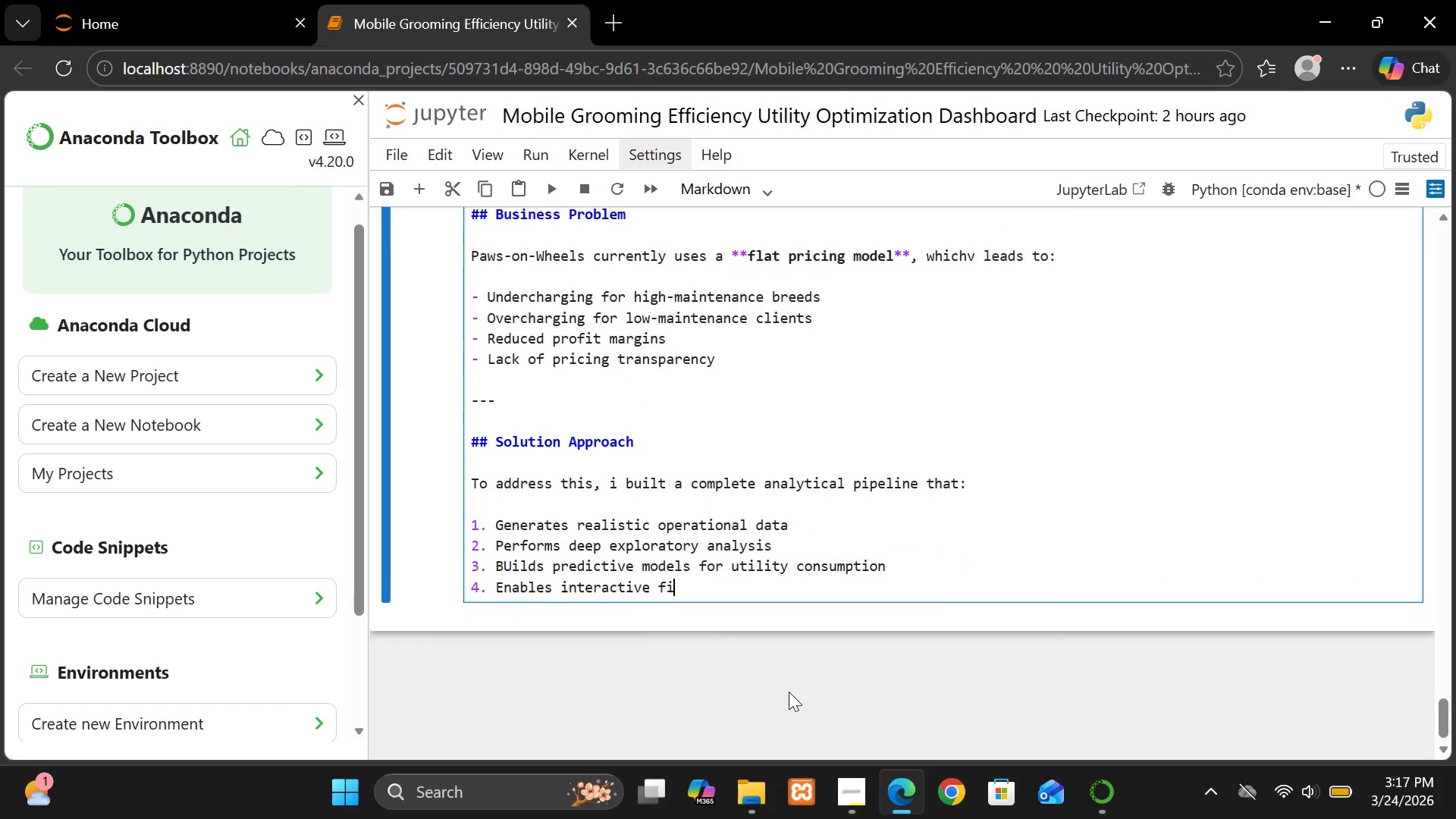 
wait(12.61)
 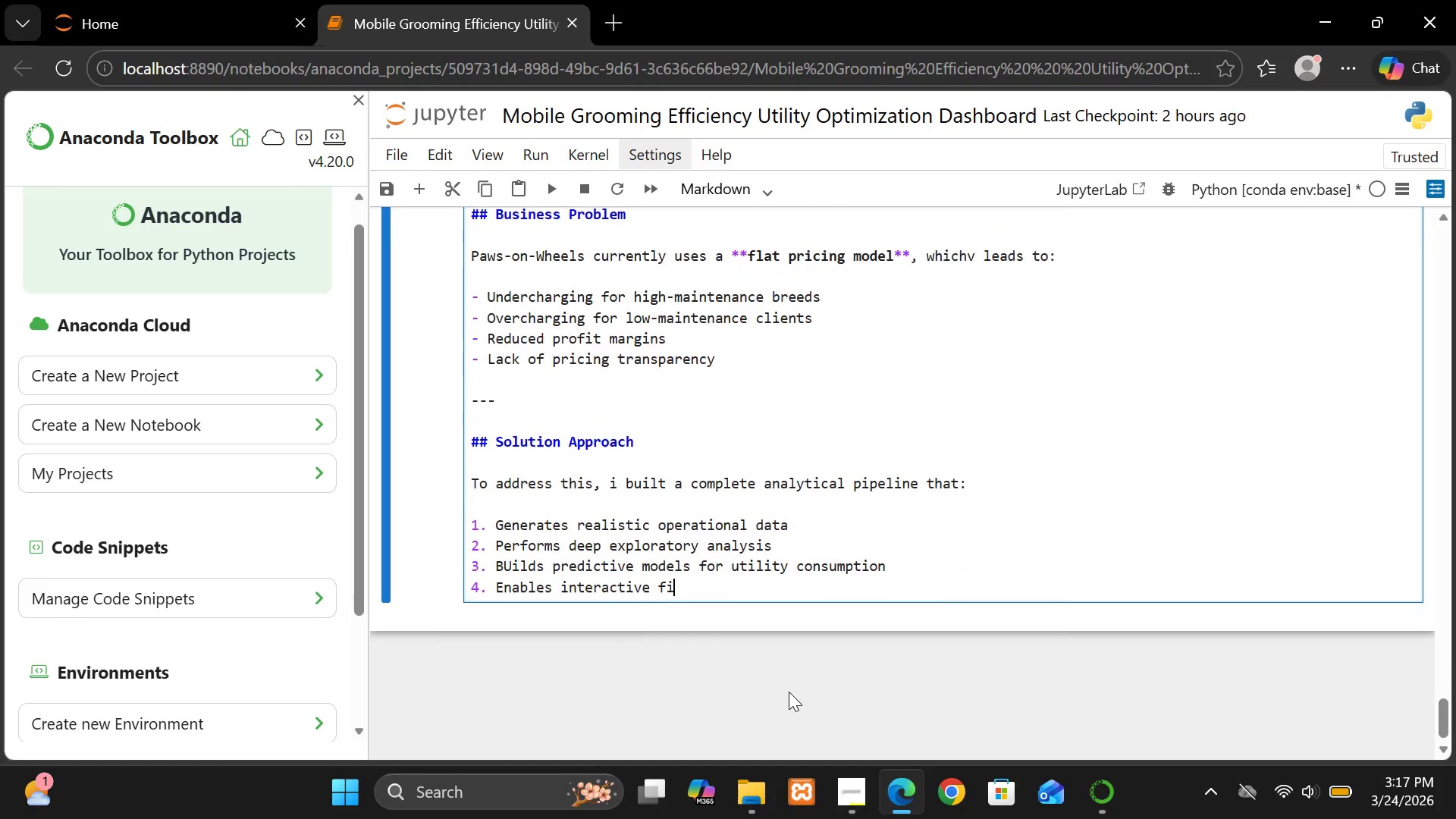 
left_click([681, 568])
 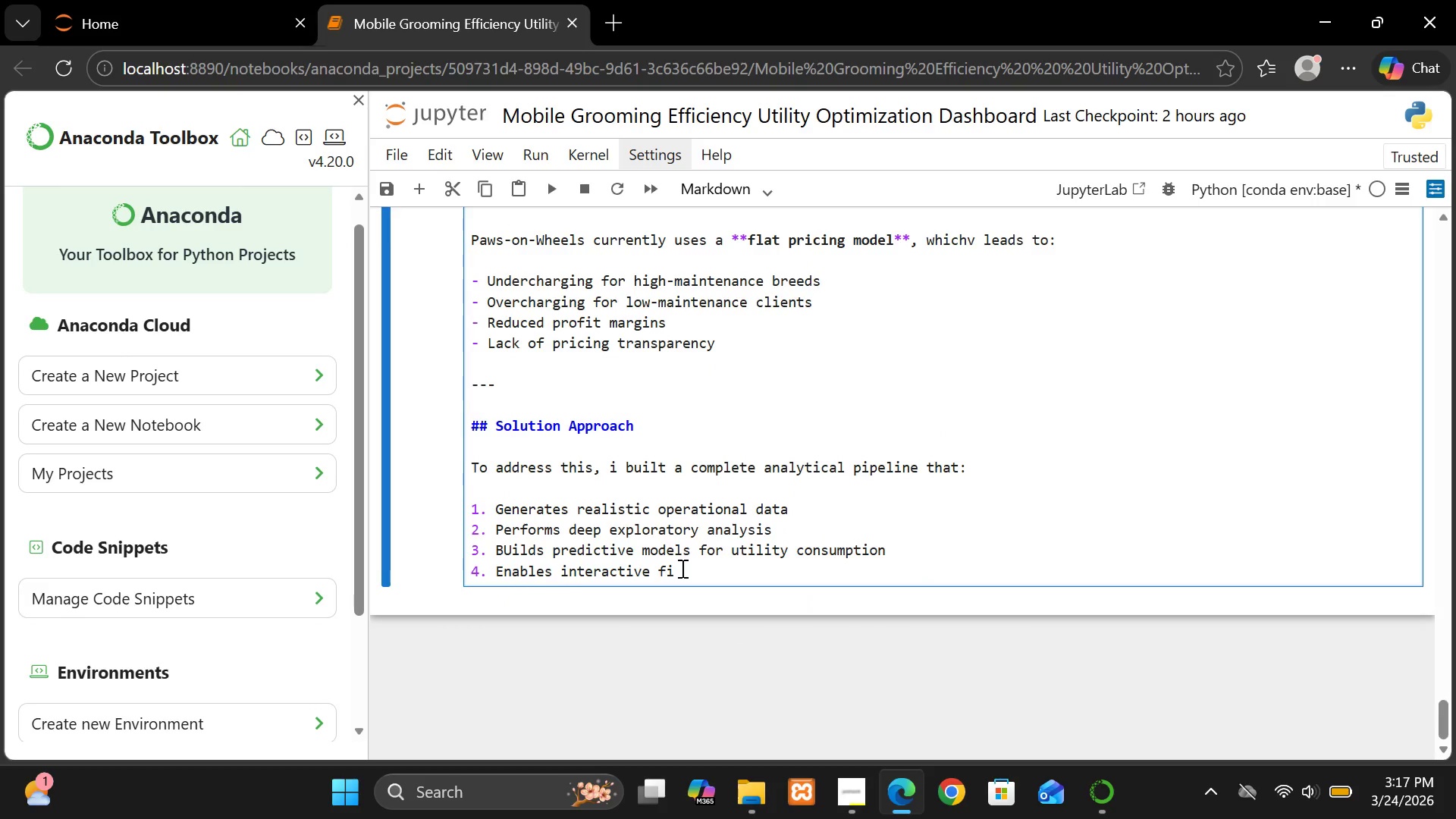 
key(L)
 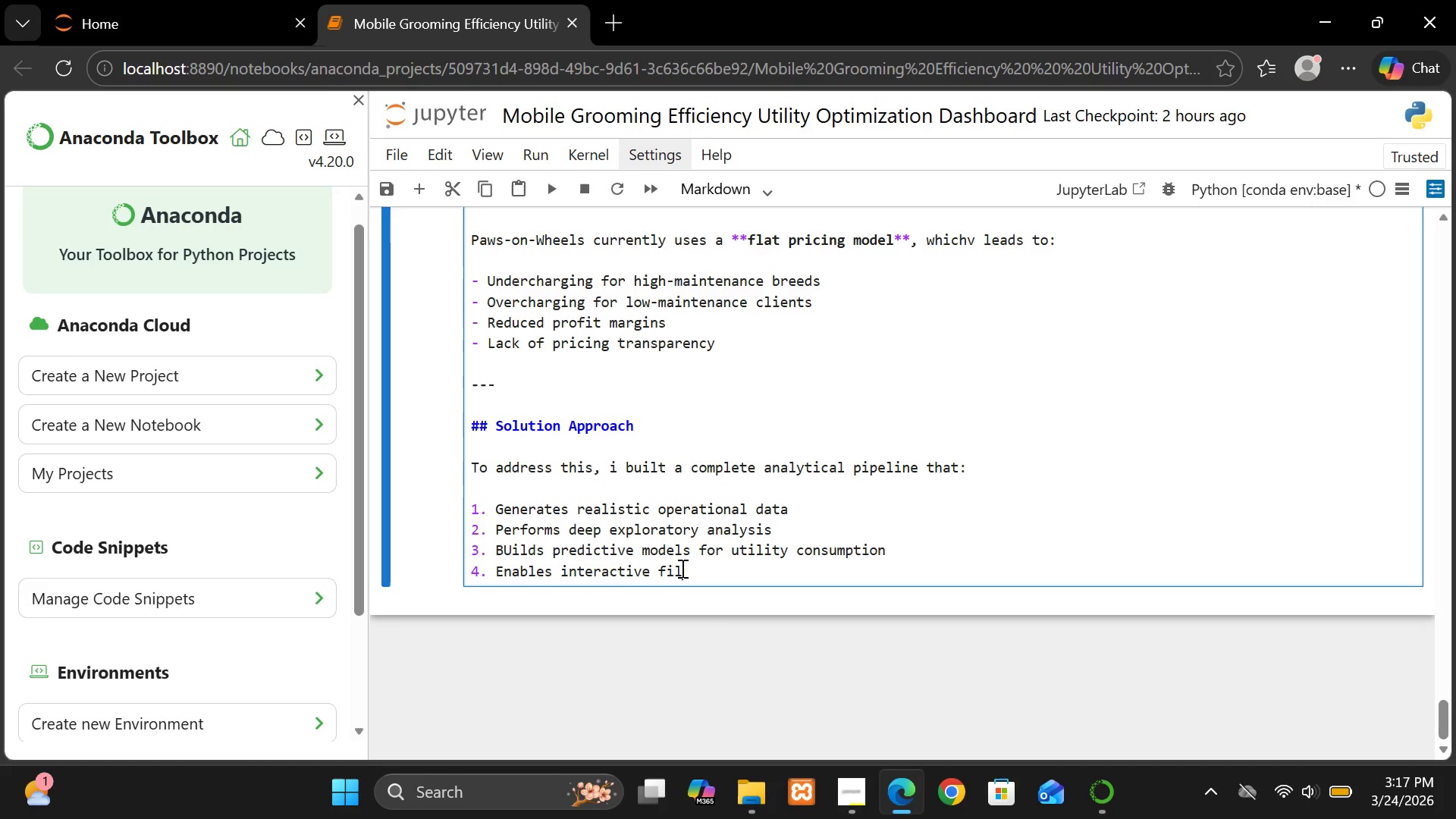 
type(tering and se)
 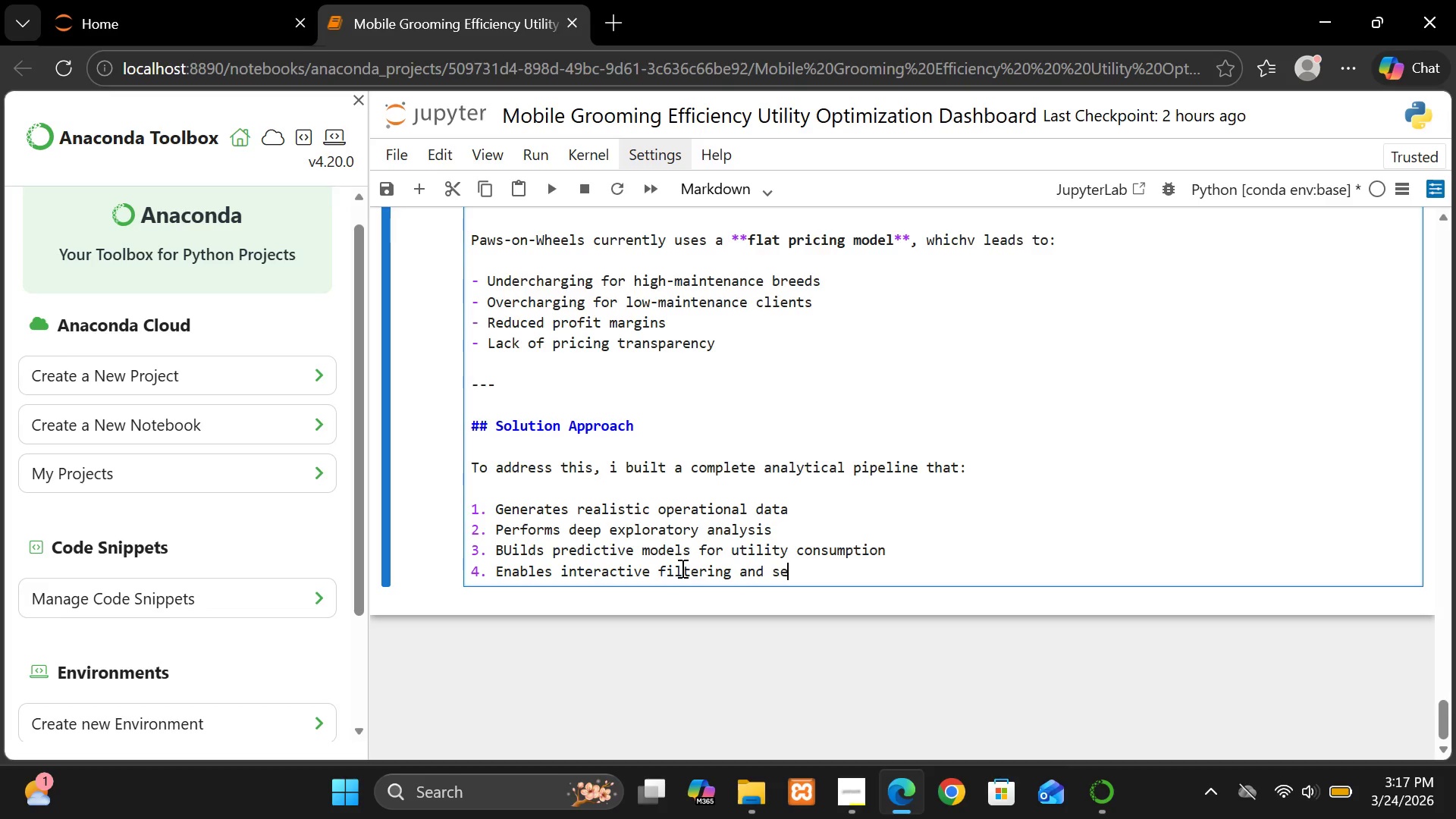 
type(ne)
 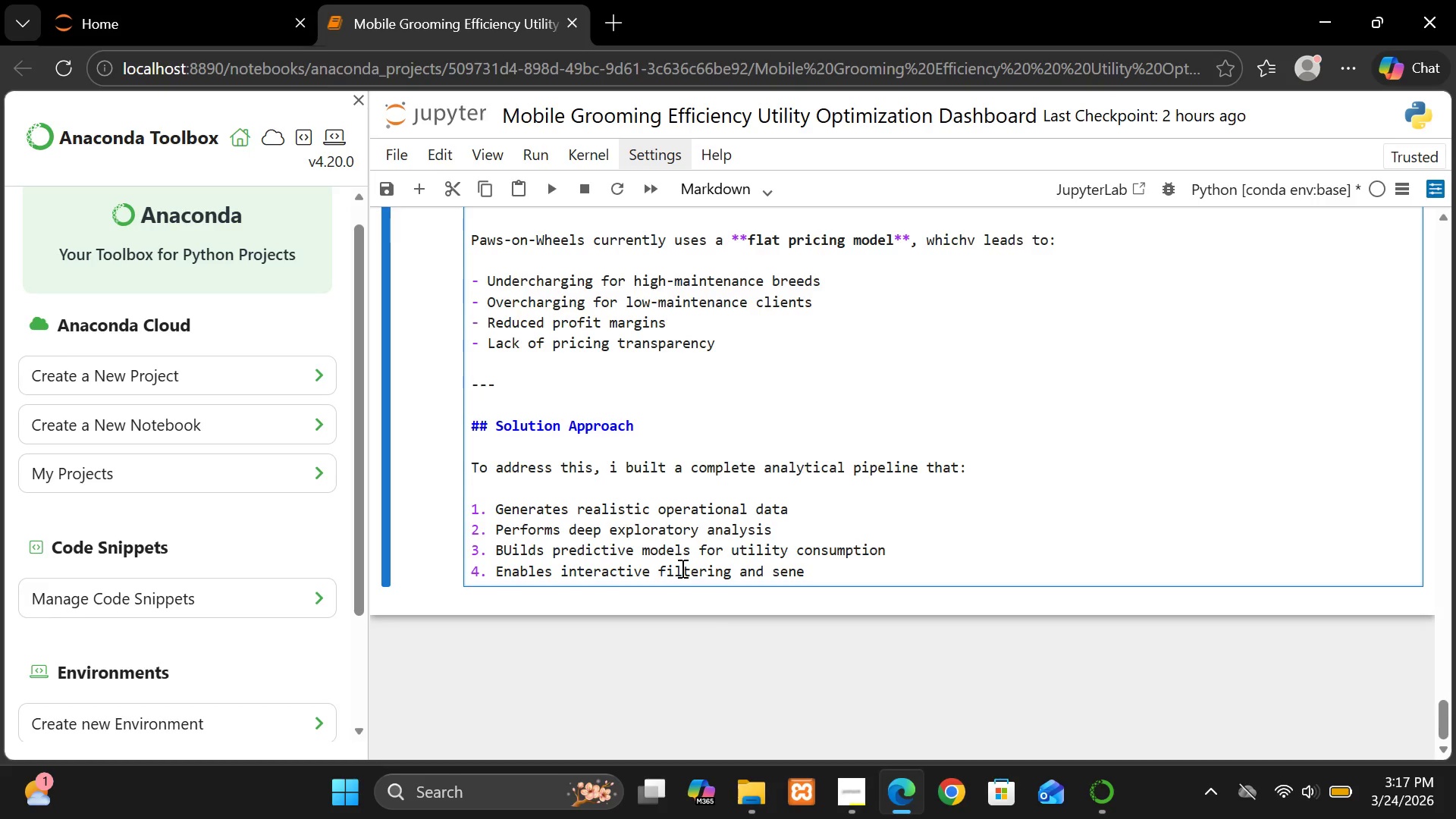 
type(ru)
key(Backspace)
type(io testing)
 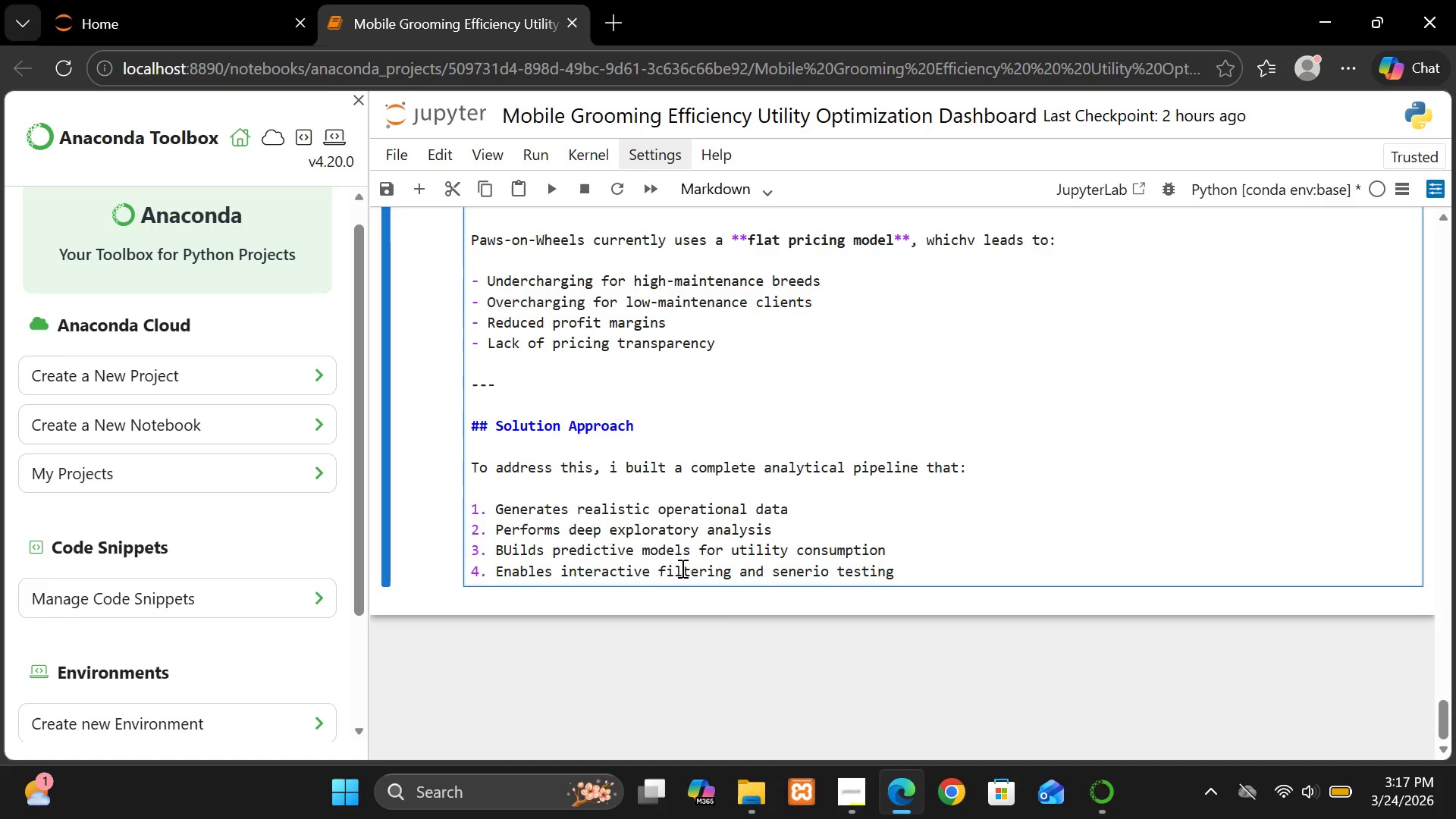 
key(Enter)
 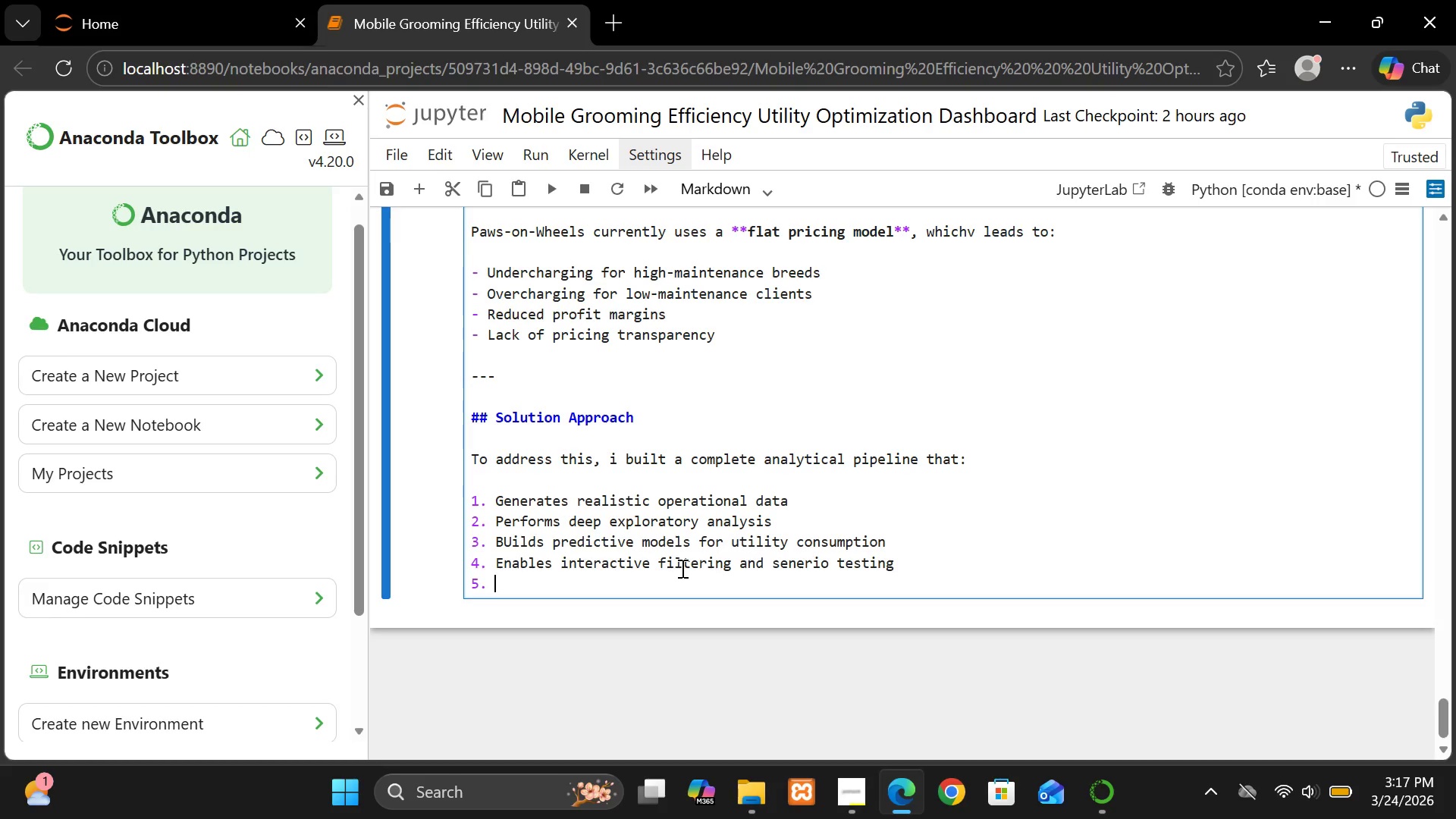 
type(Provi)
 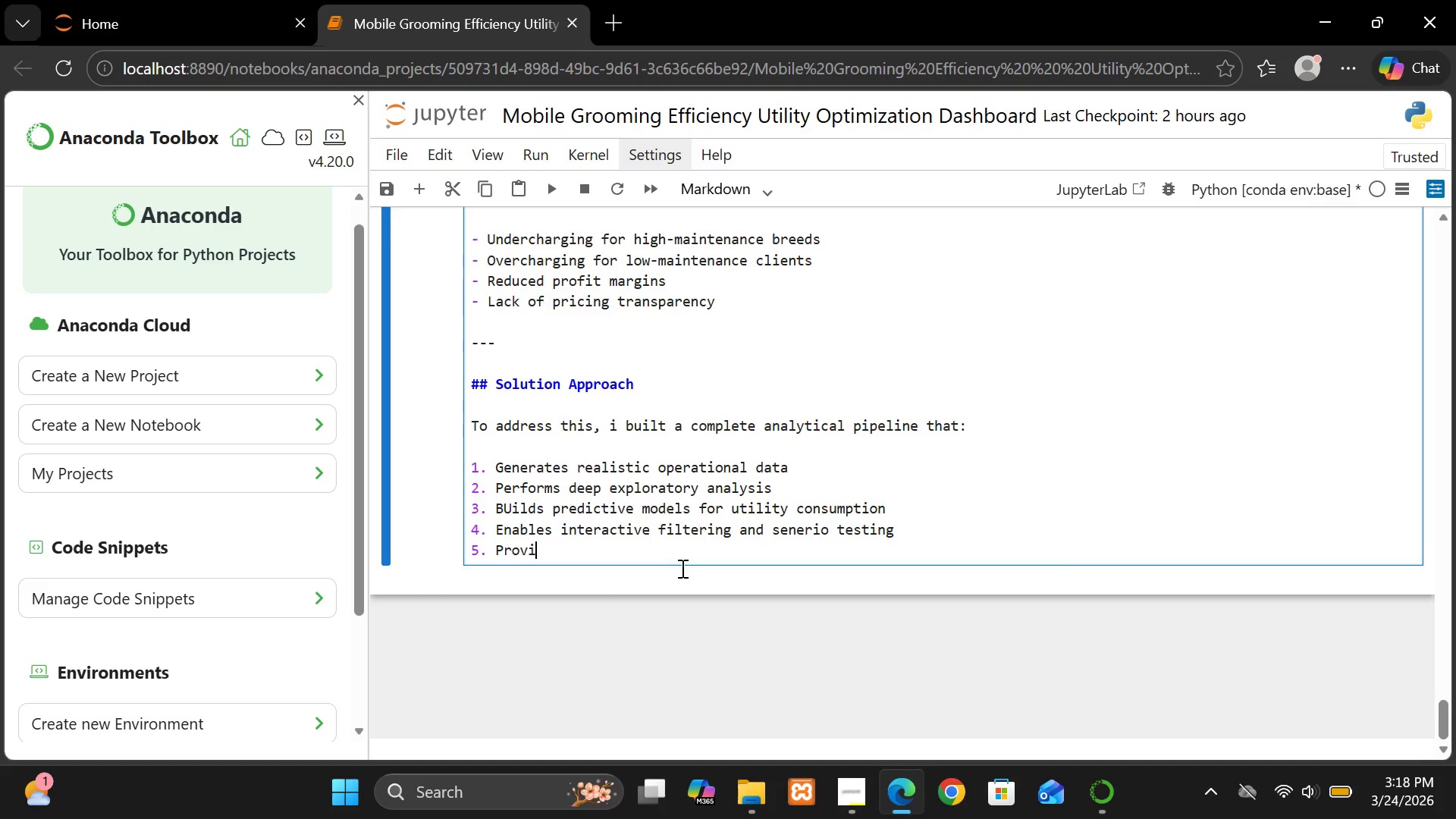 
type(des)
 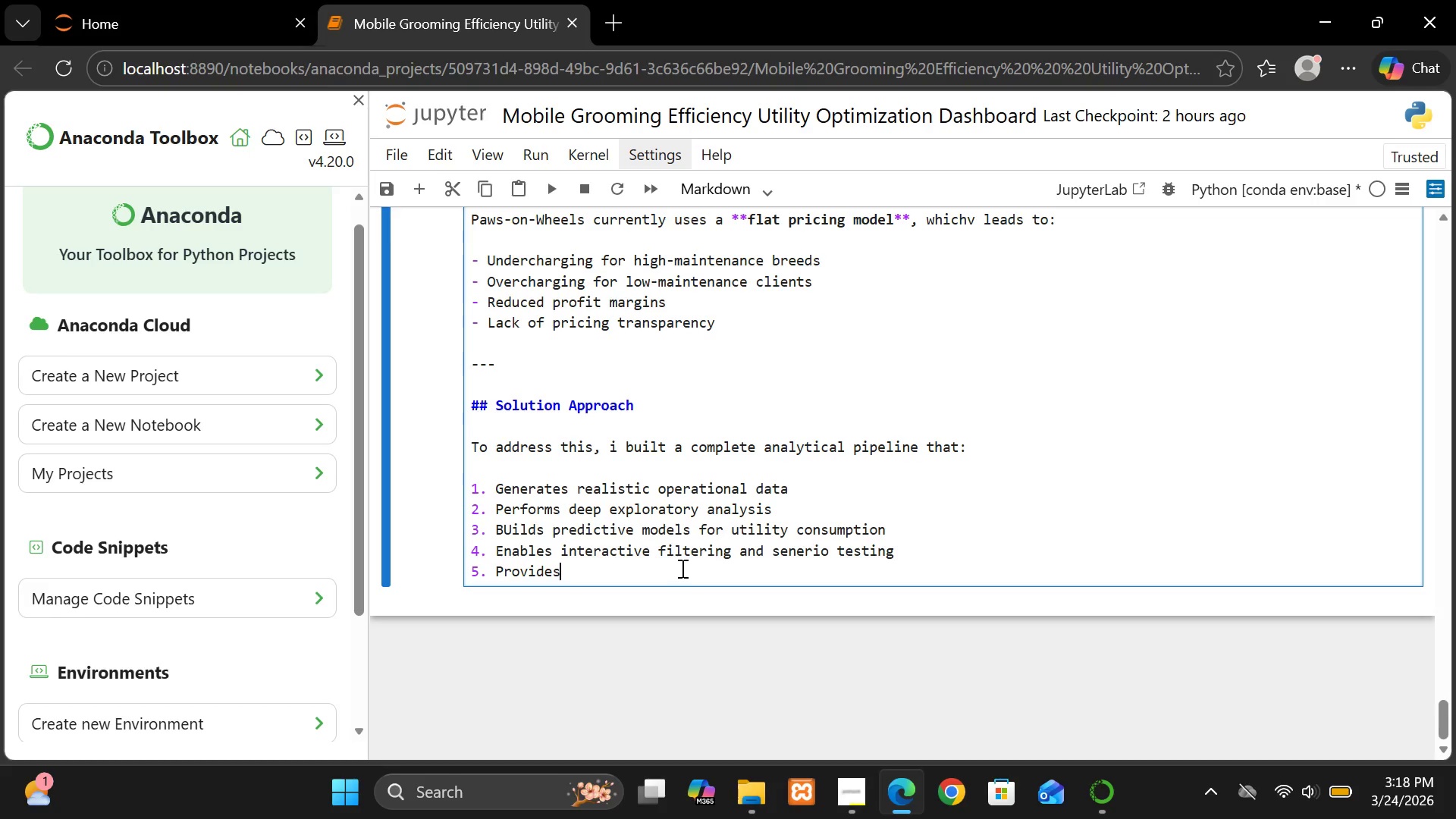 
type( strrategic r)
 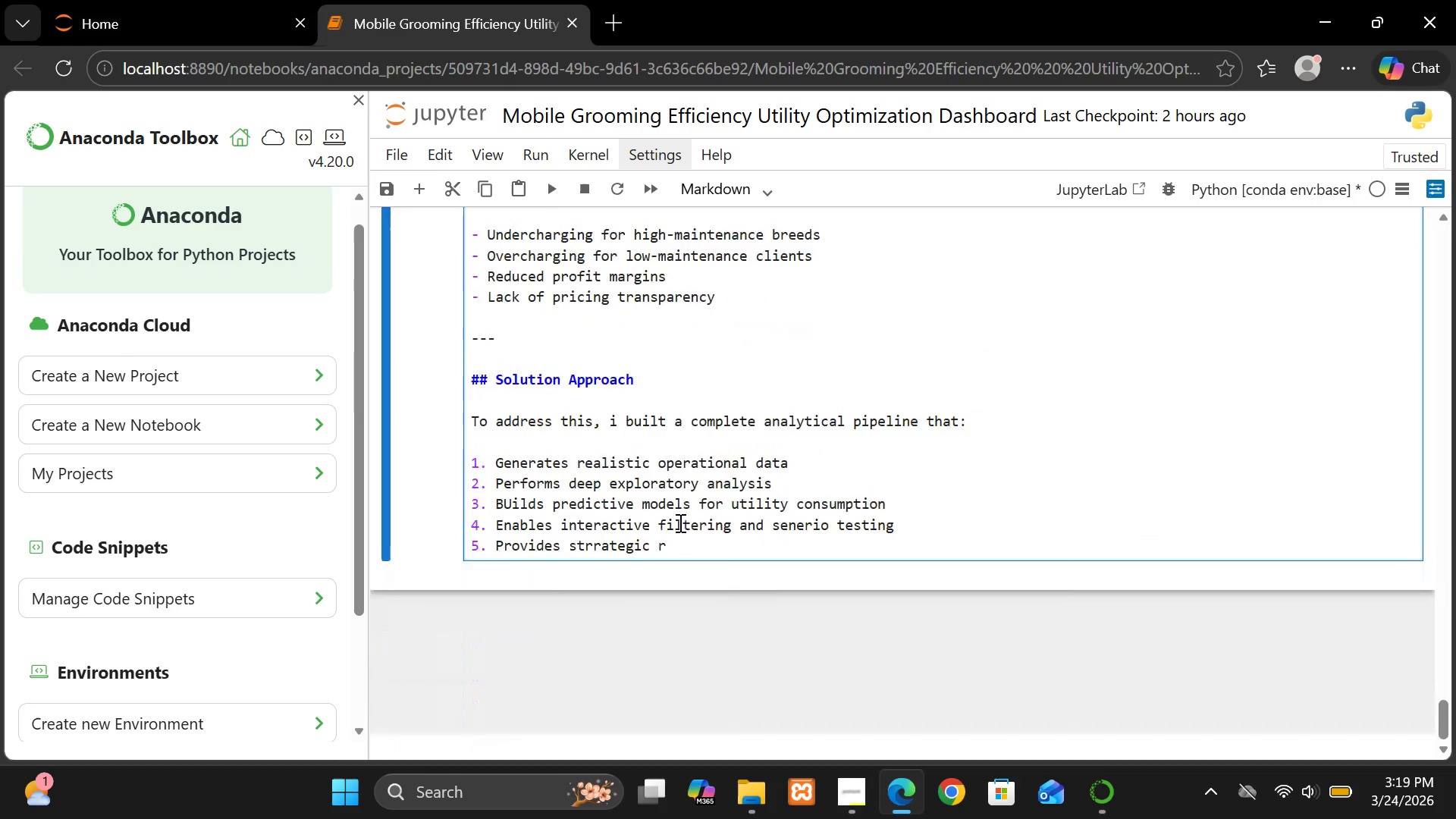 
wait(53.61)
 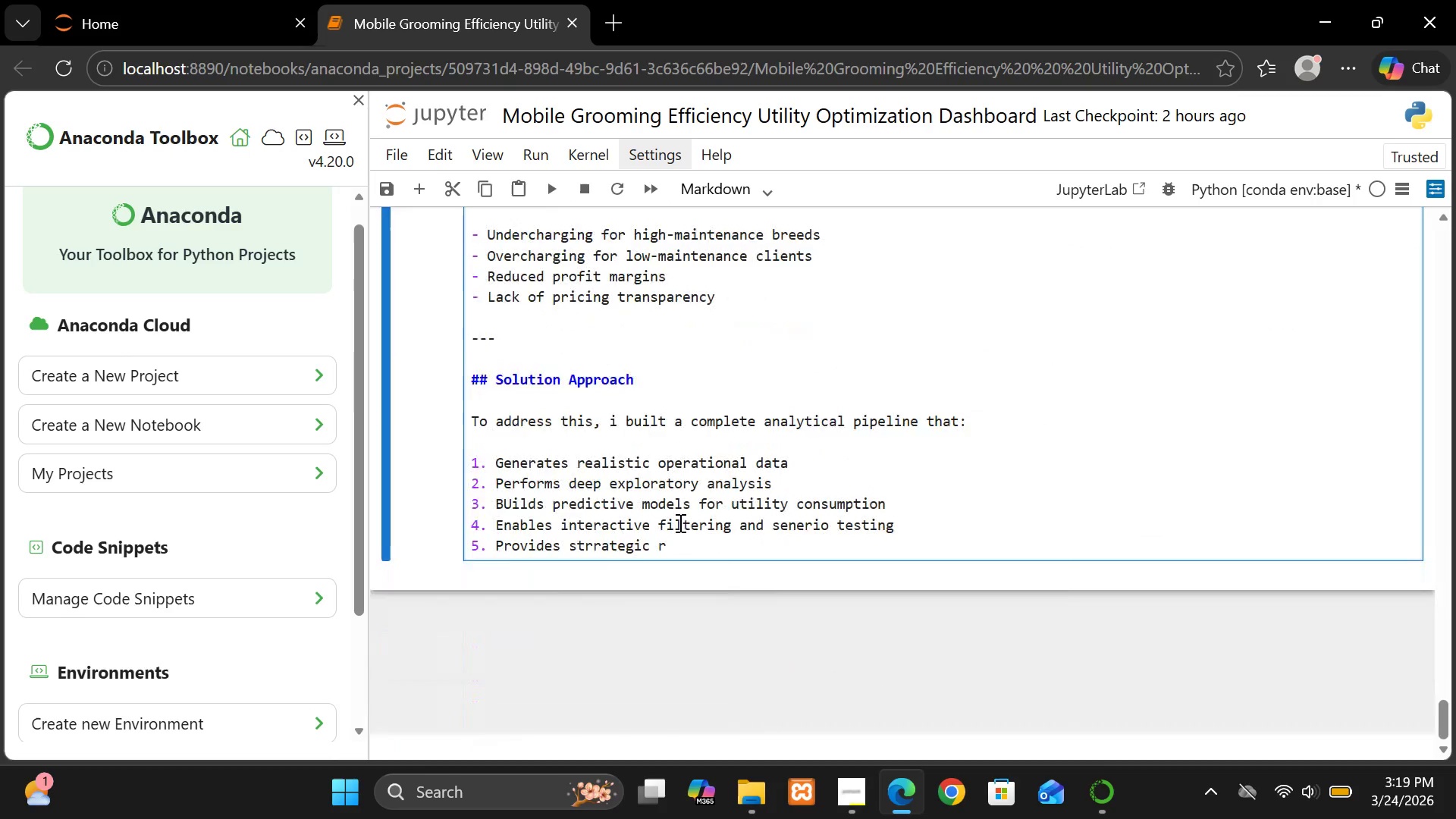 
type(ecom)
 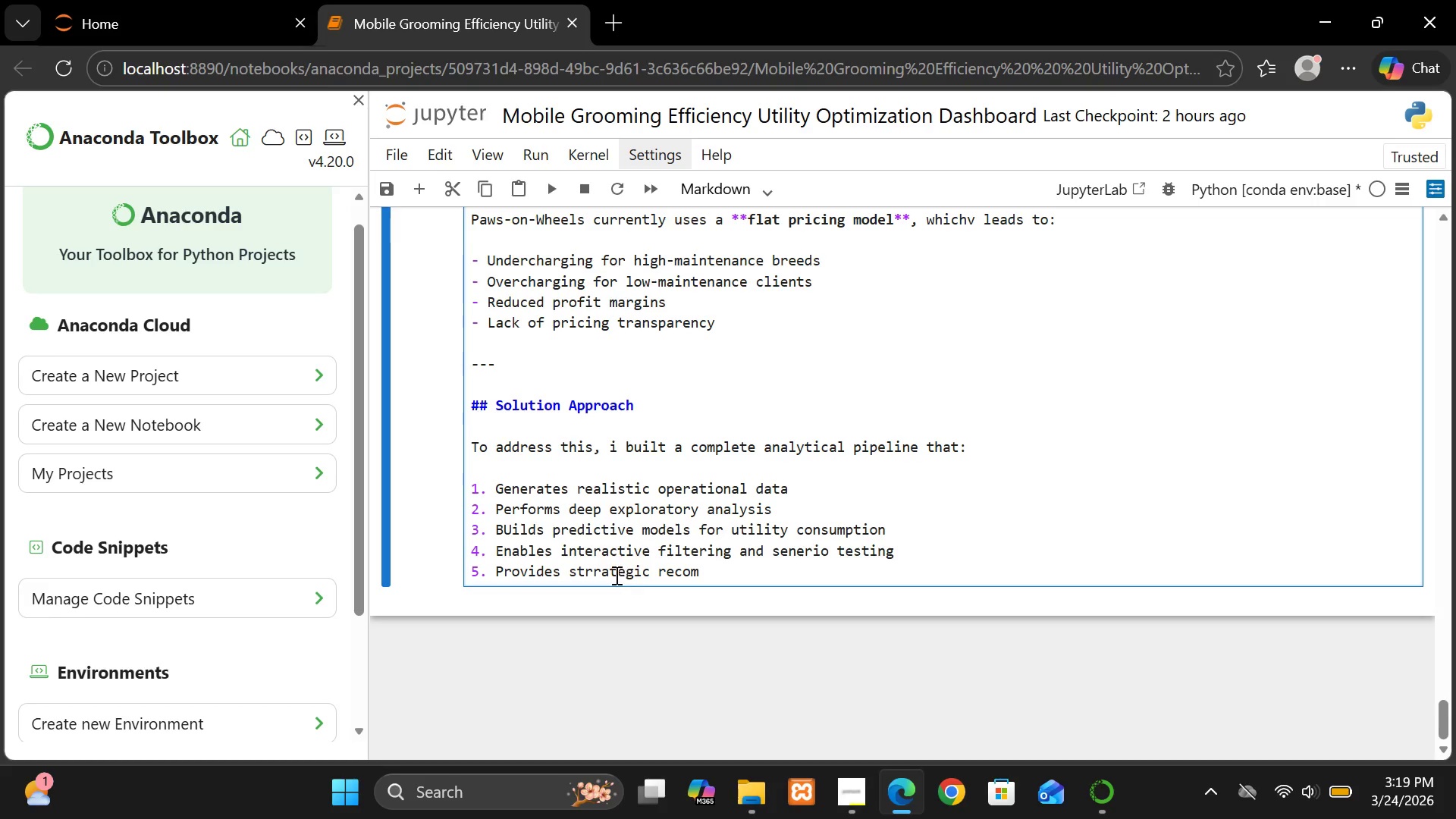 
left_click([600, 570])
 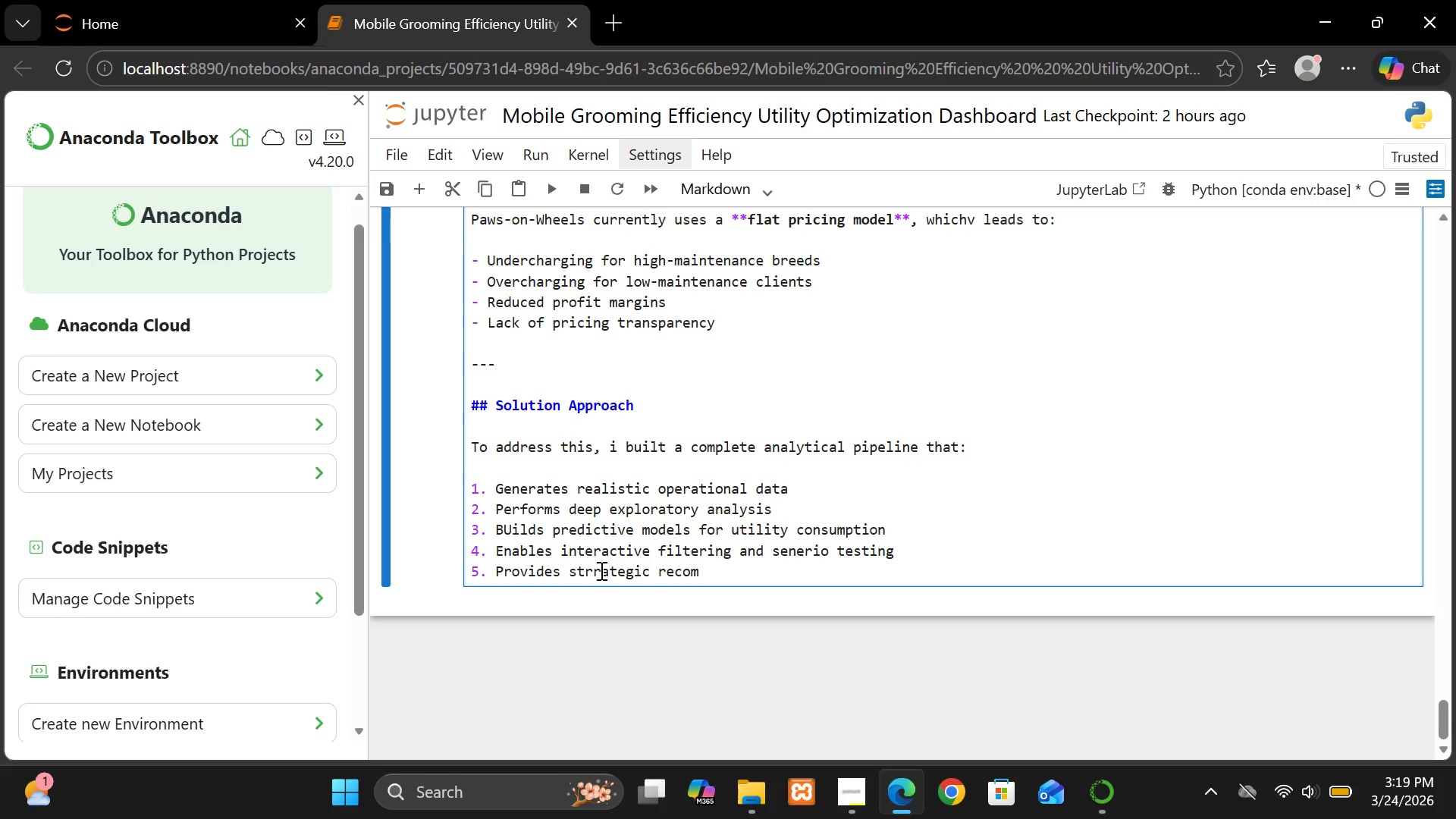 
key(Backspace)
 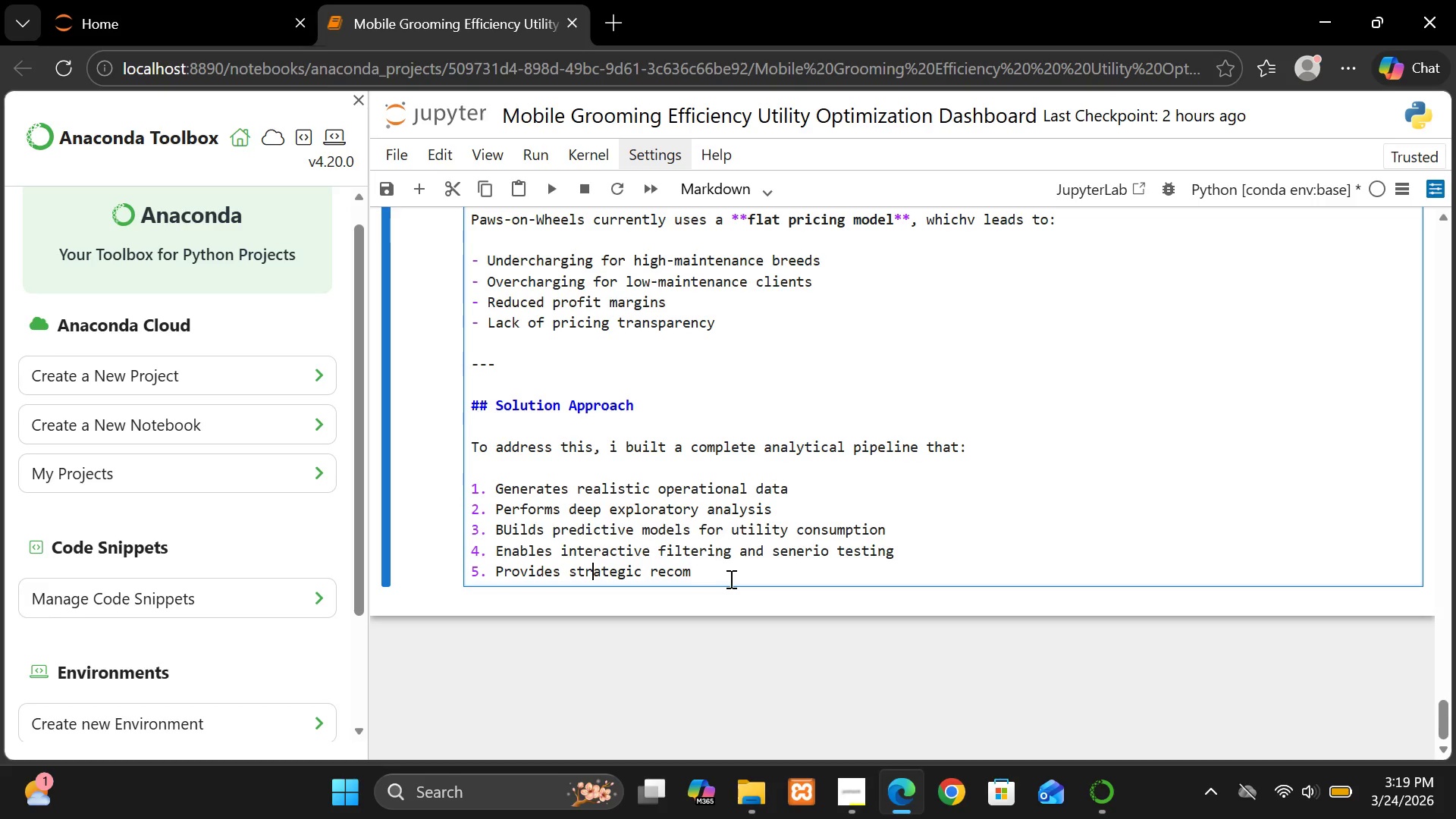 
left_click([730, 579])
 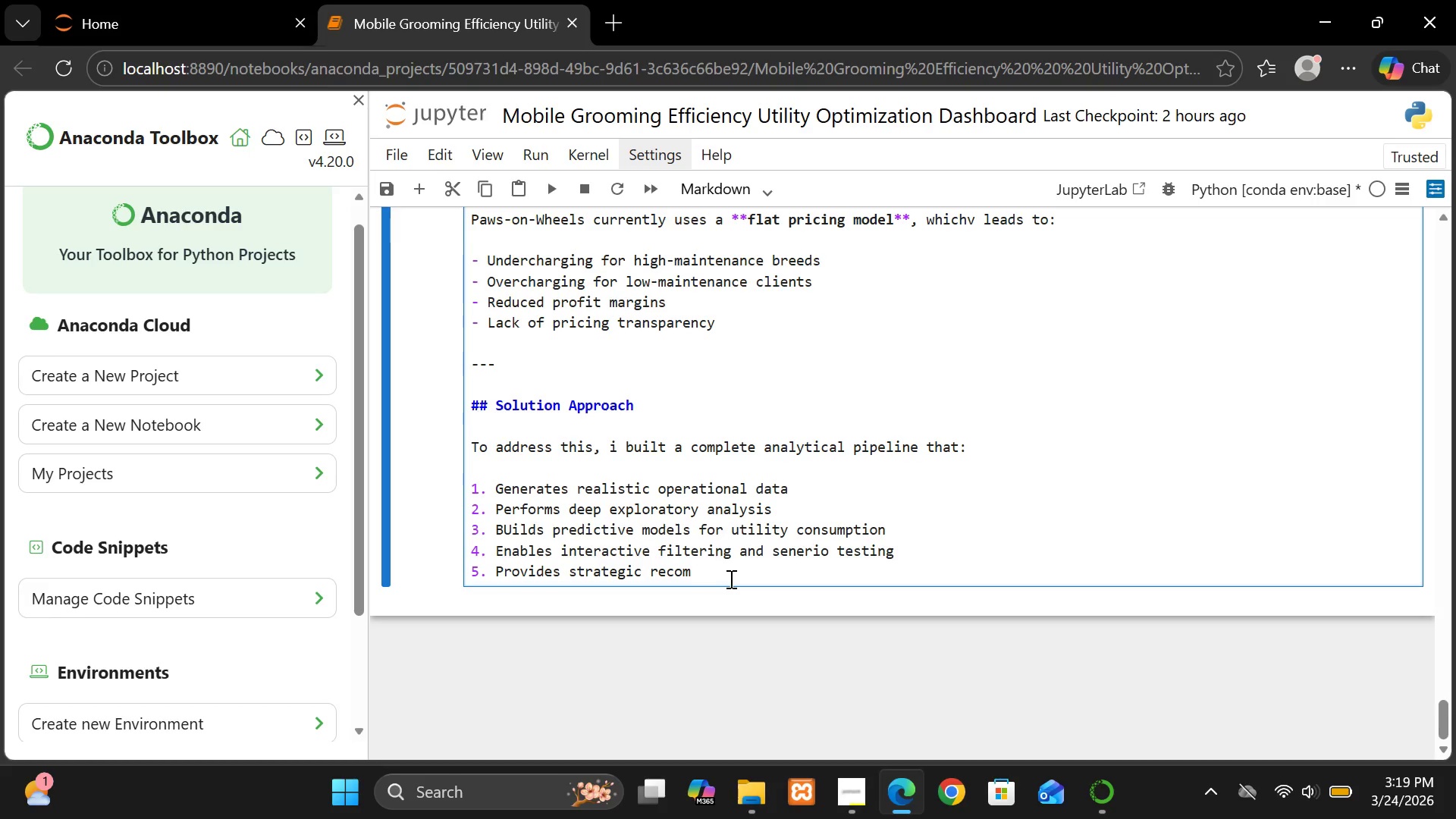 
type(men)
 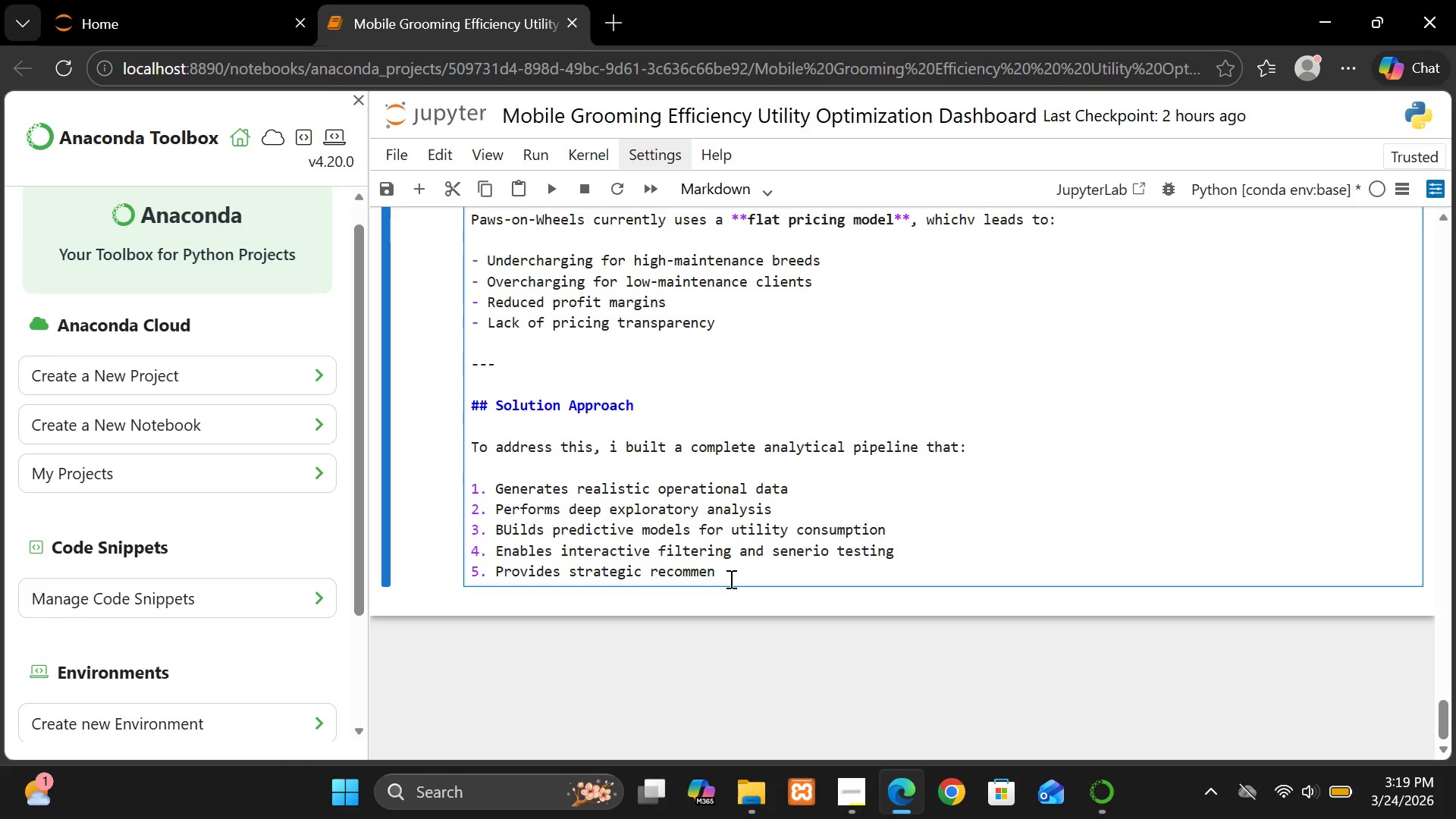 
wait(6.95)
 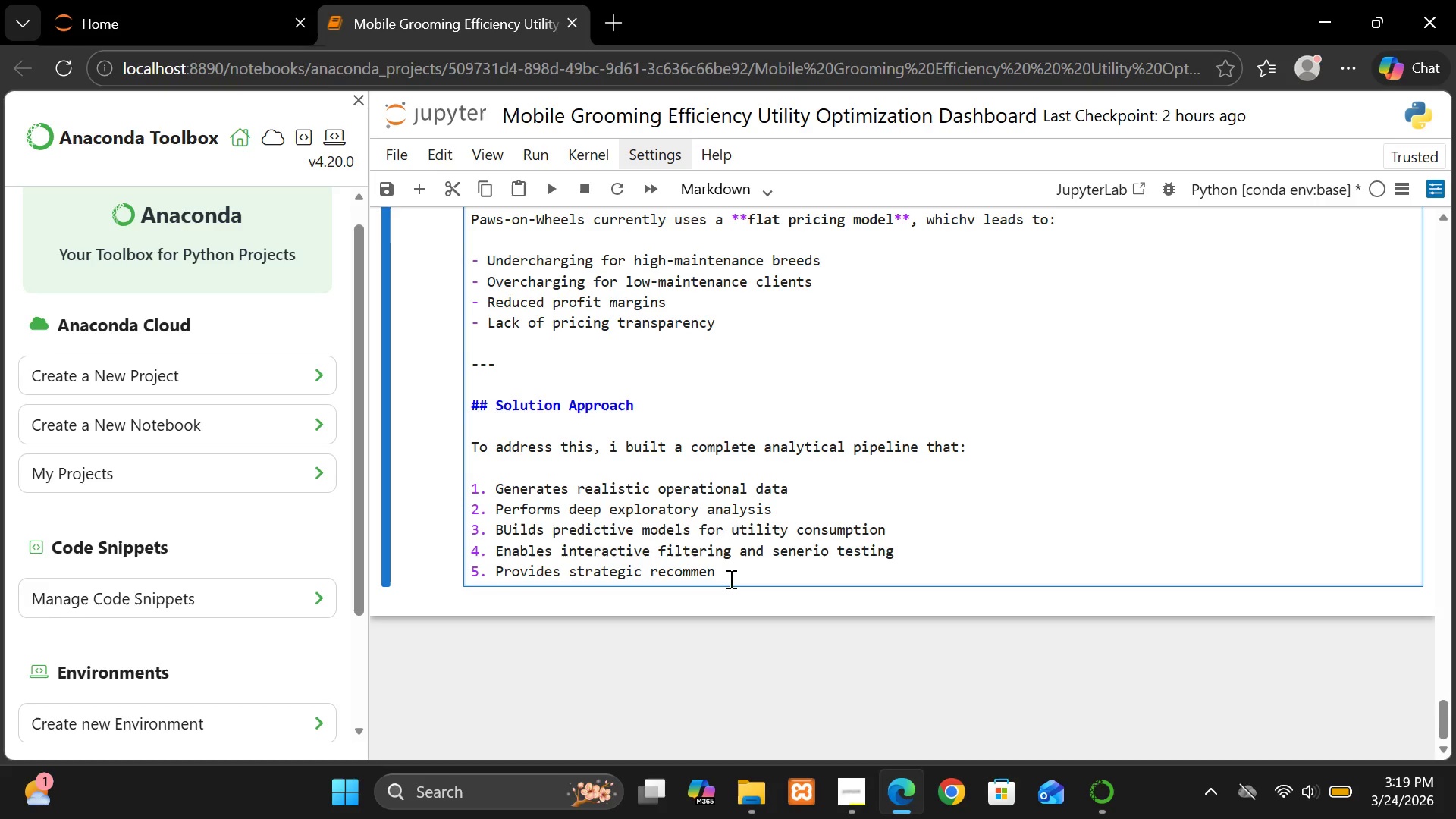 
type(dations for pricing)
 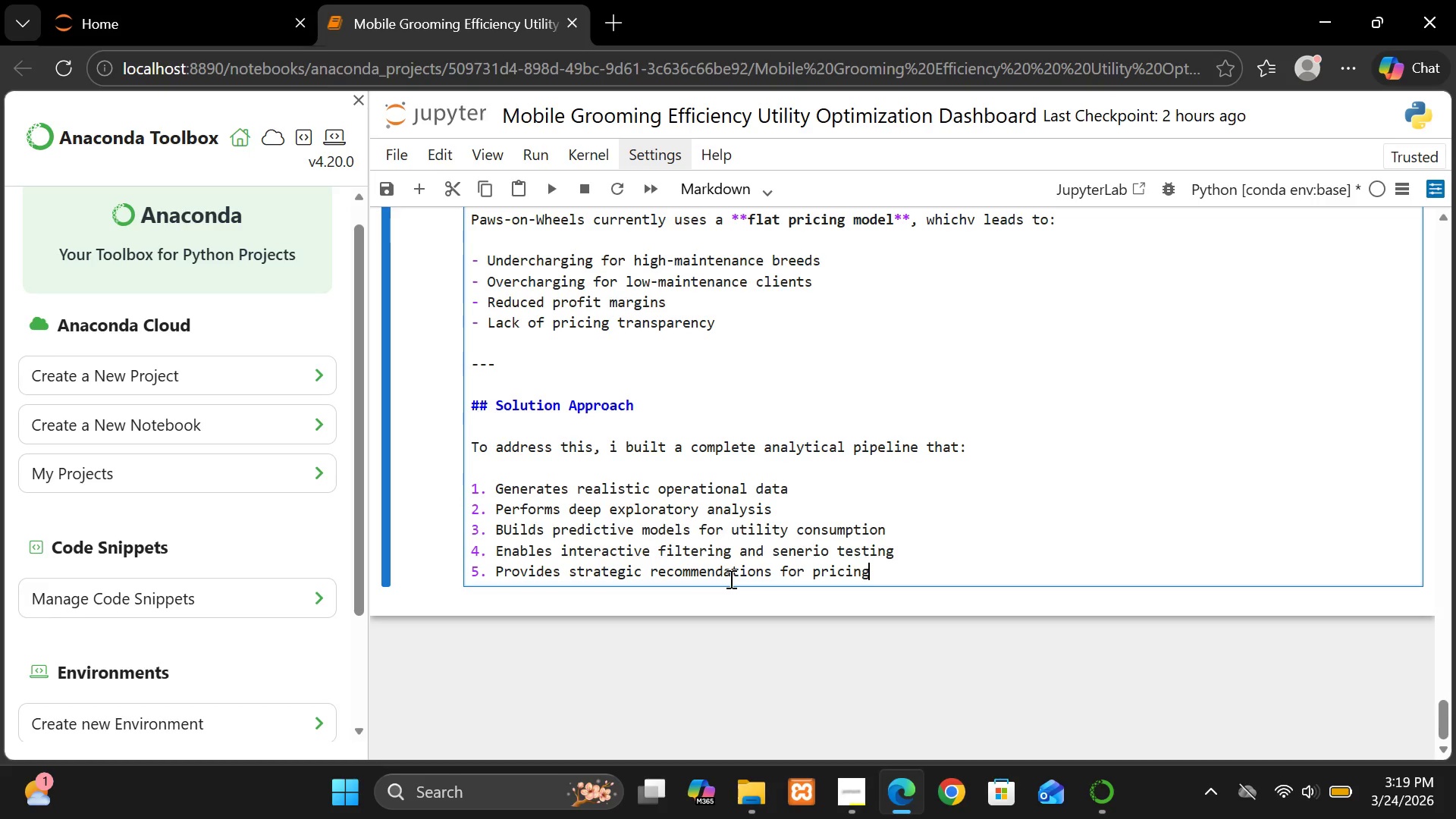 
key(Enter)
 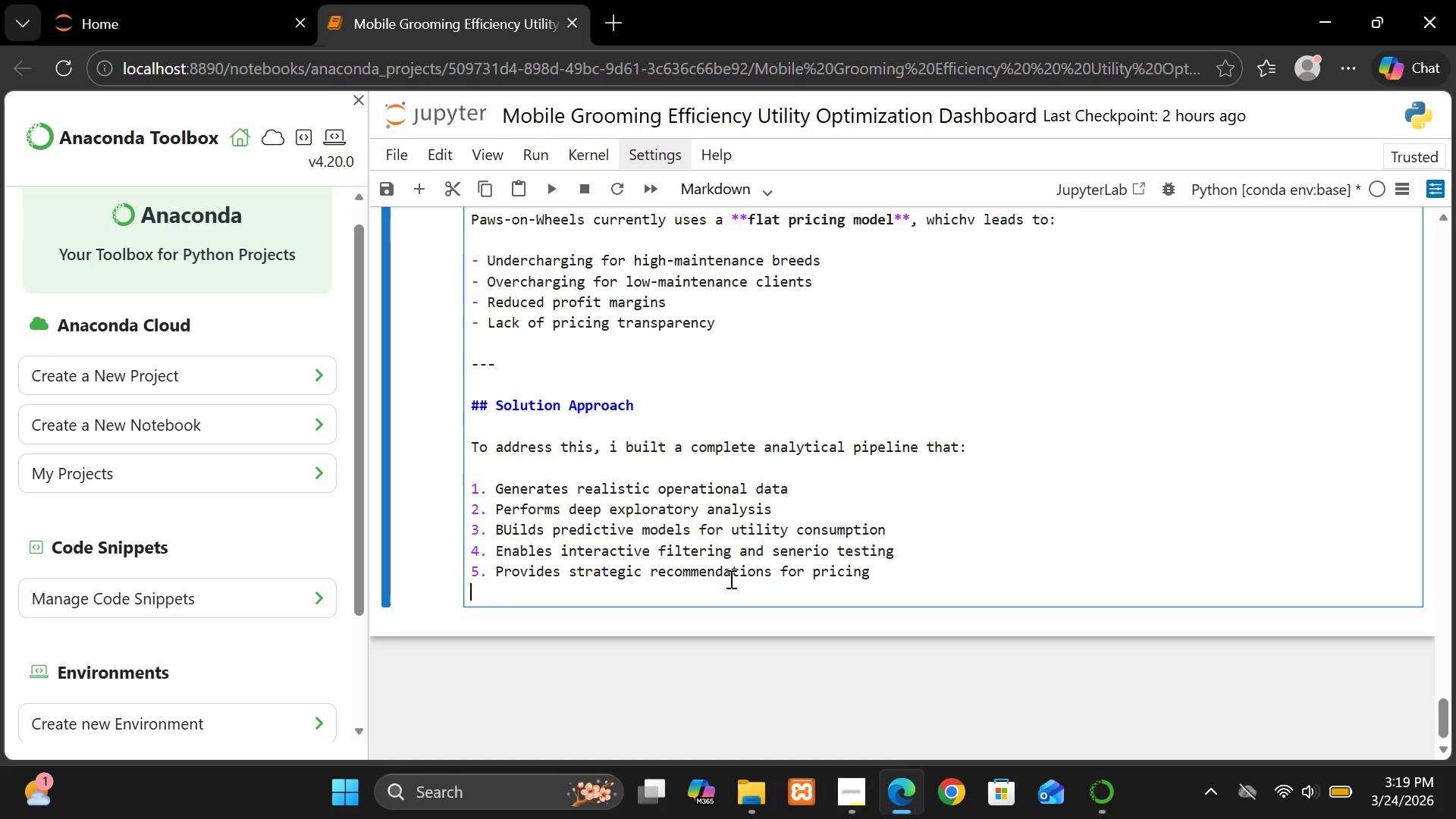 
key(Enter)
 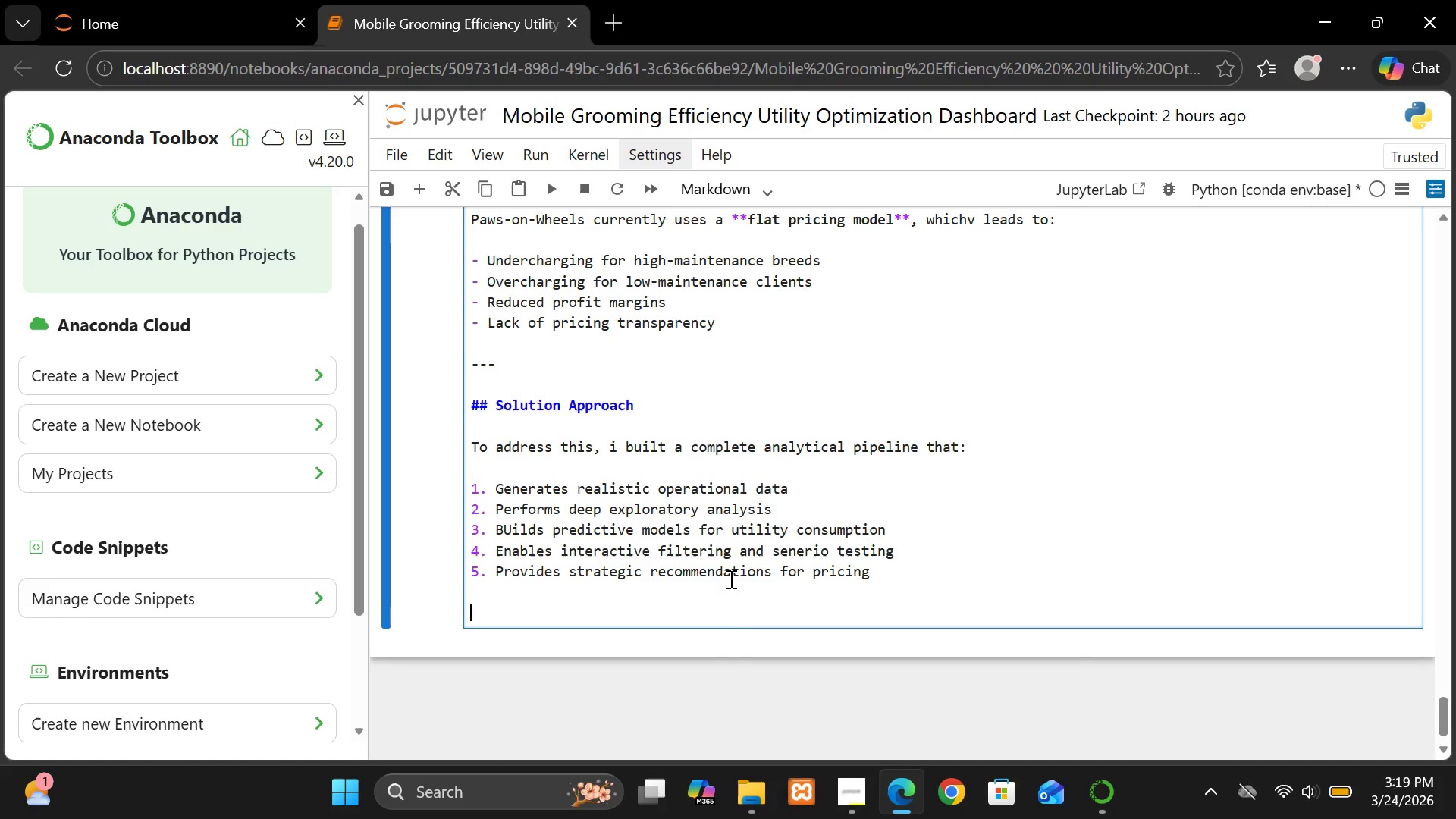 
key(Enter)
 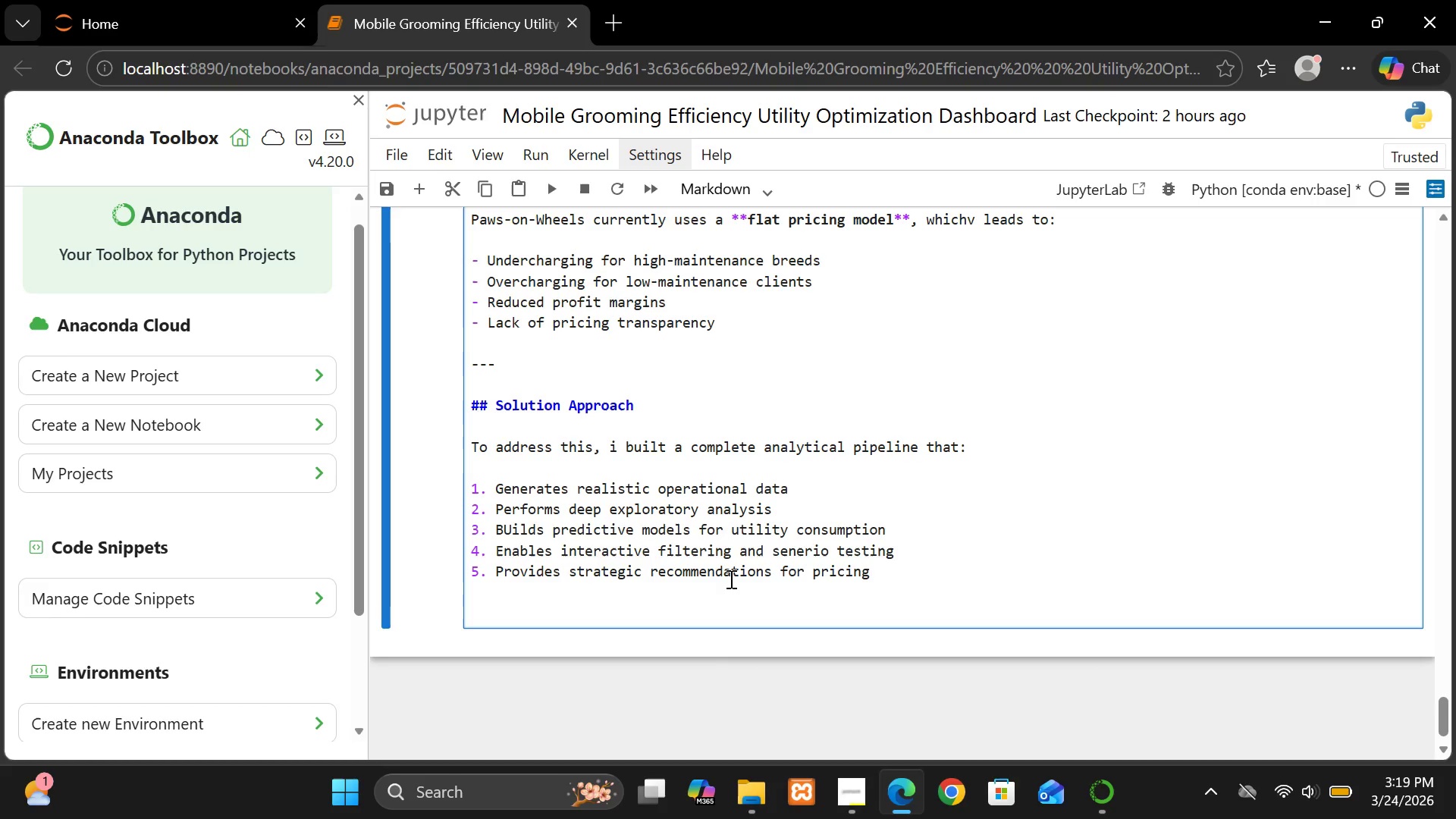 
key(Minus)
 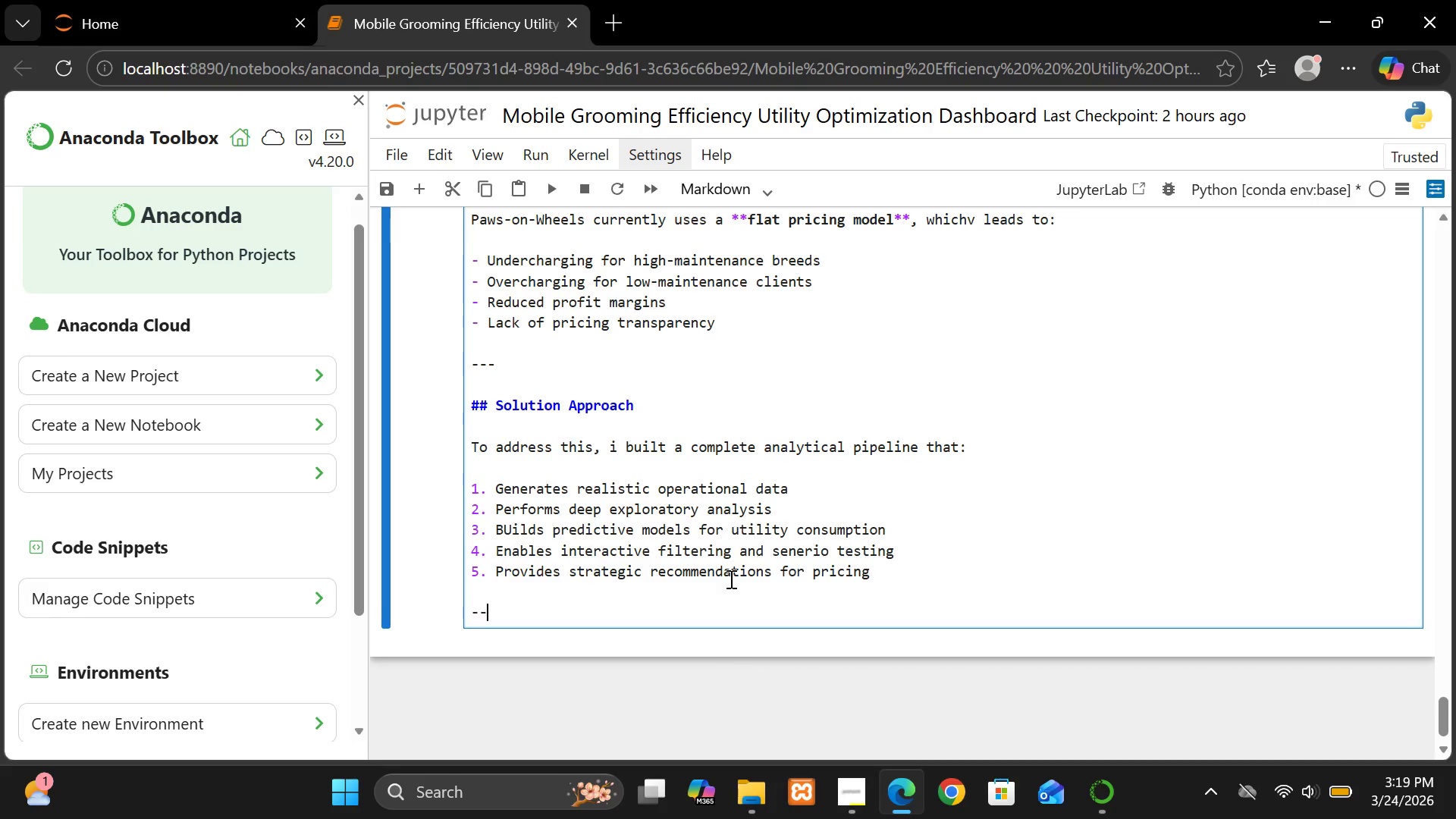 
key(Minus)
 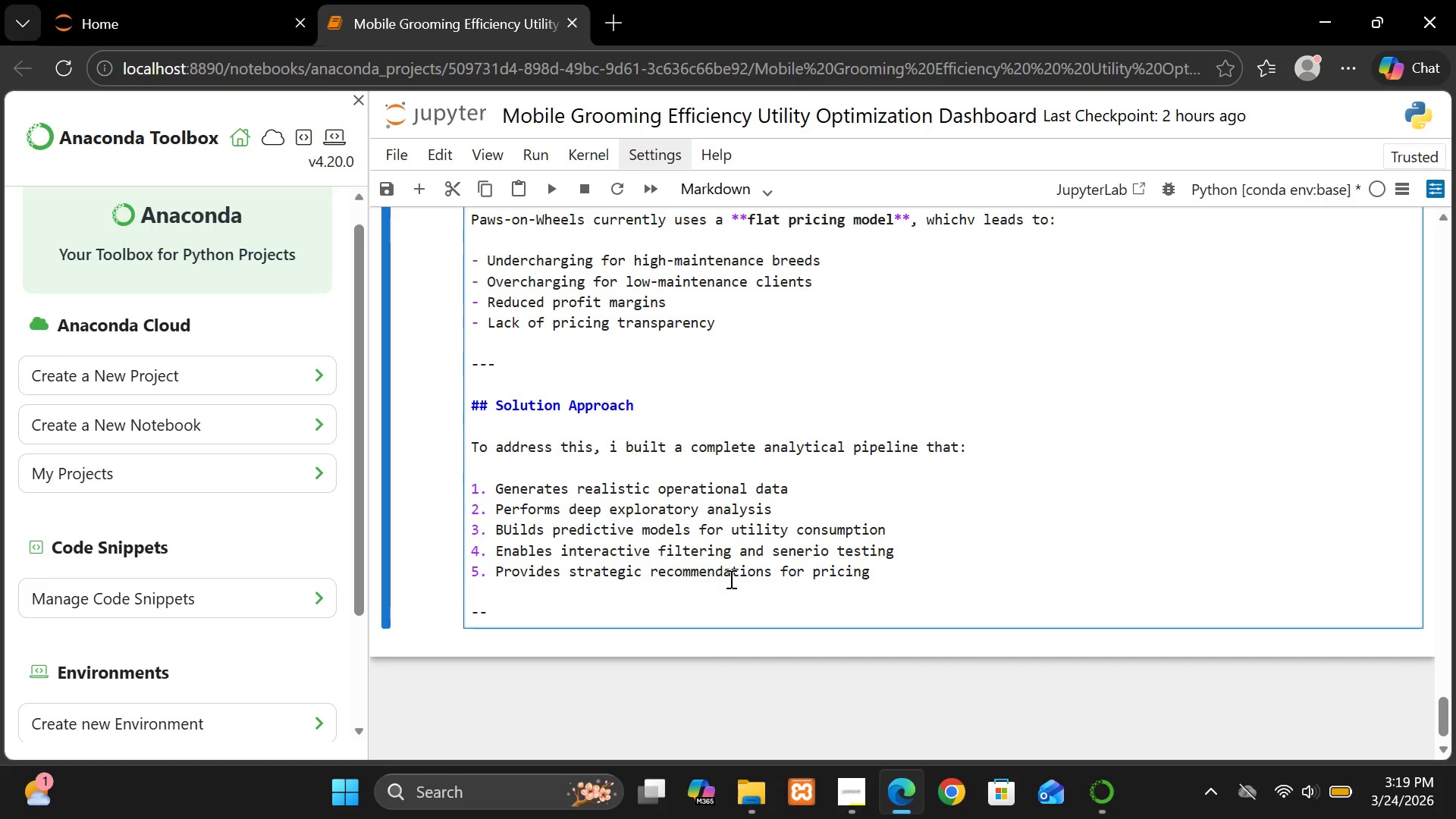 
key(Minus)
 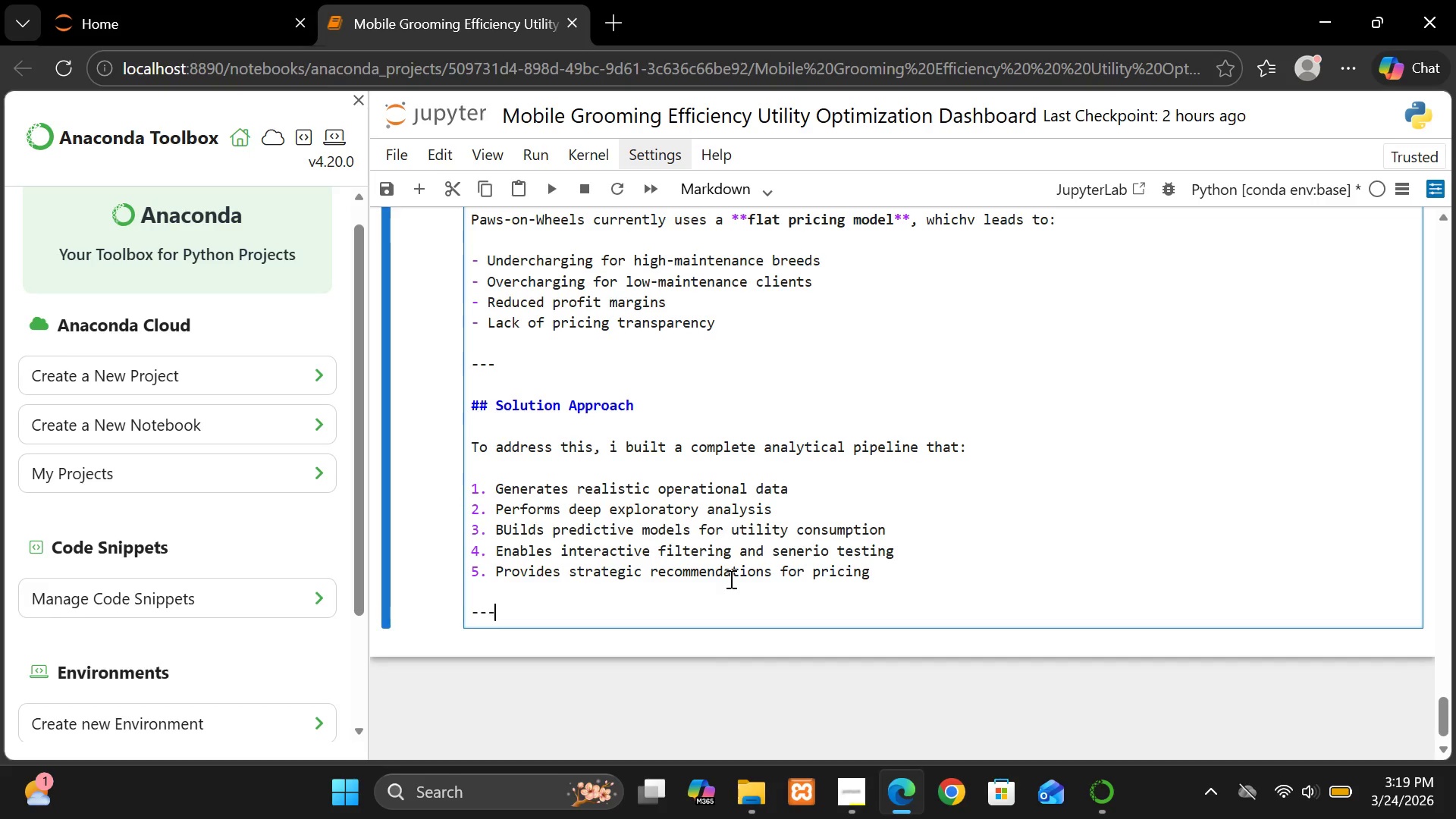 
key(Enter)
 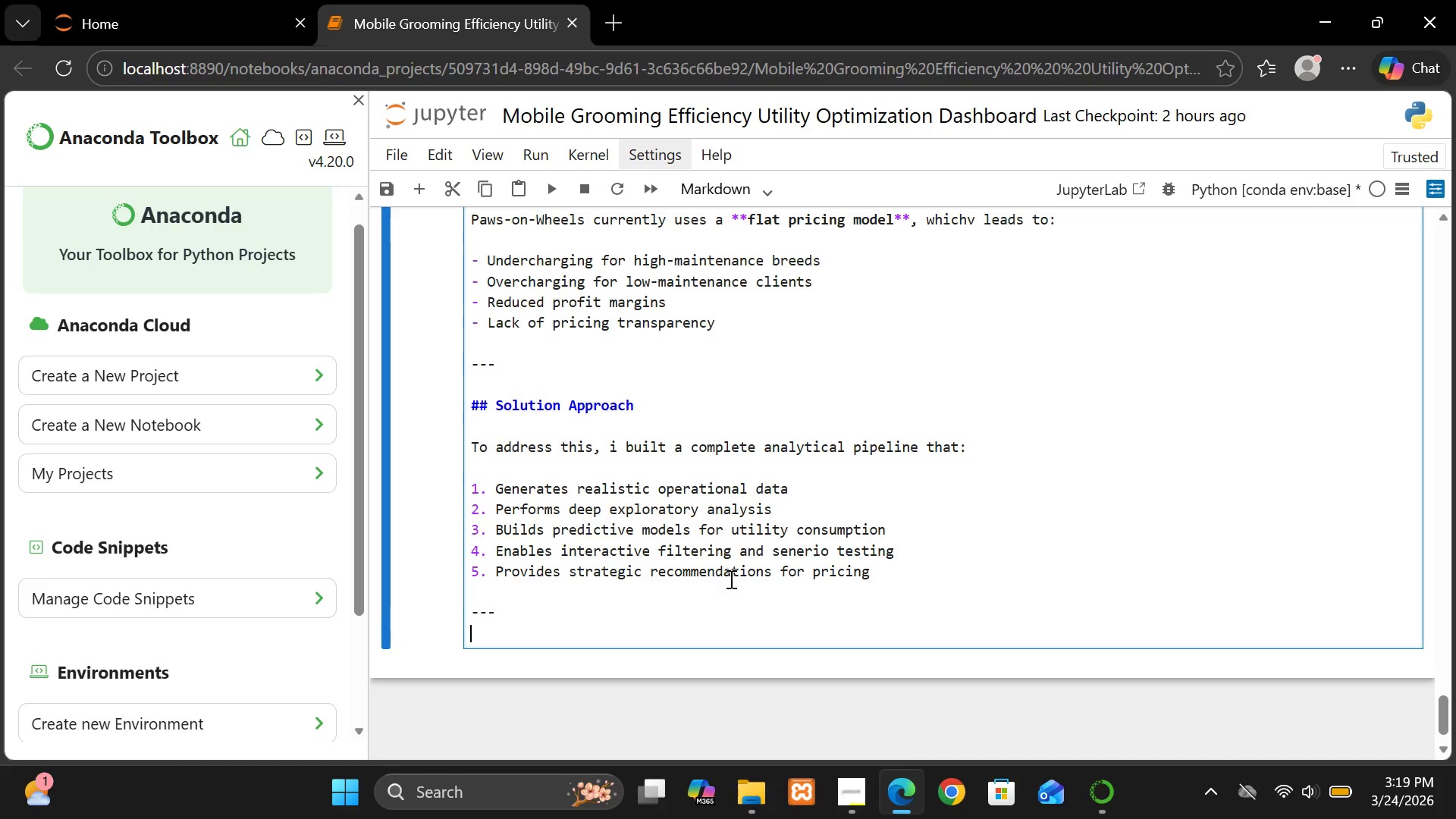 
key(Enter)
 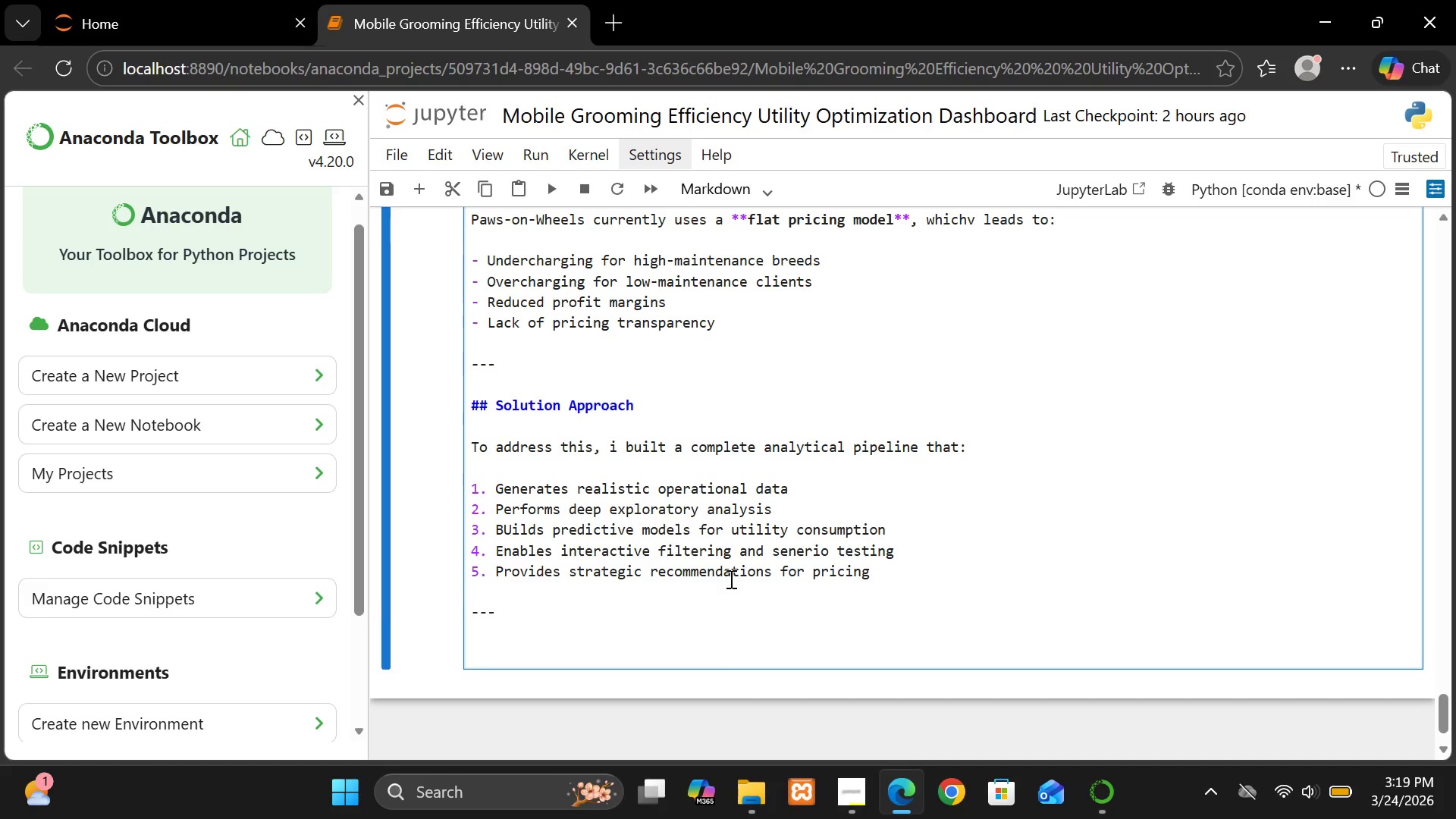 
type(##)
 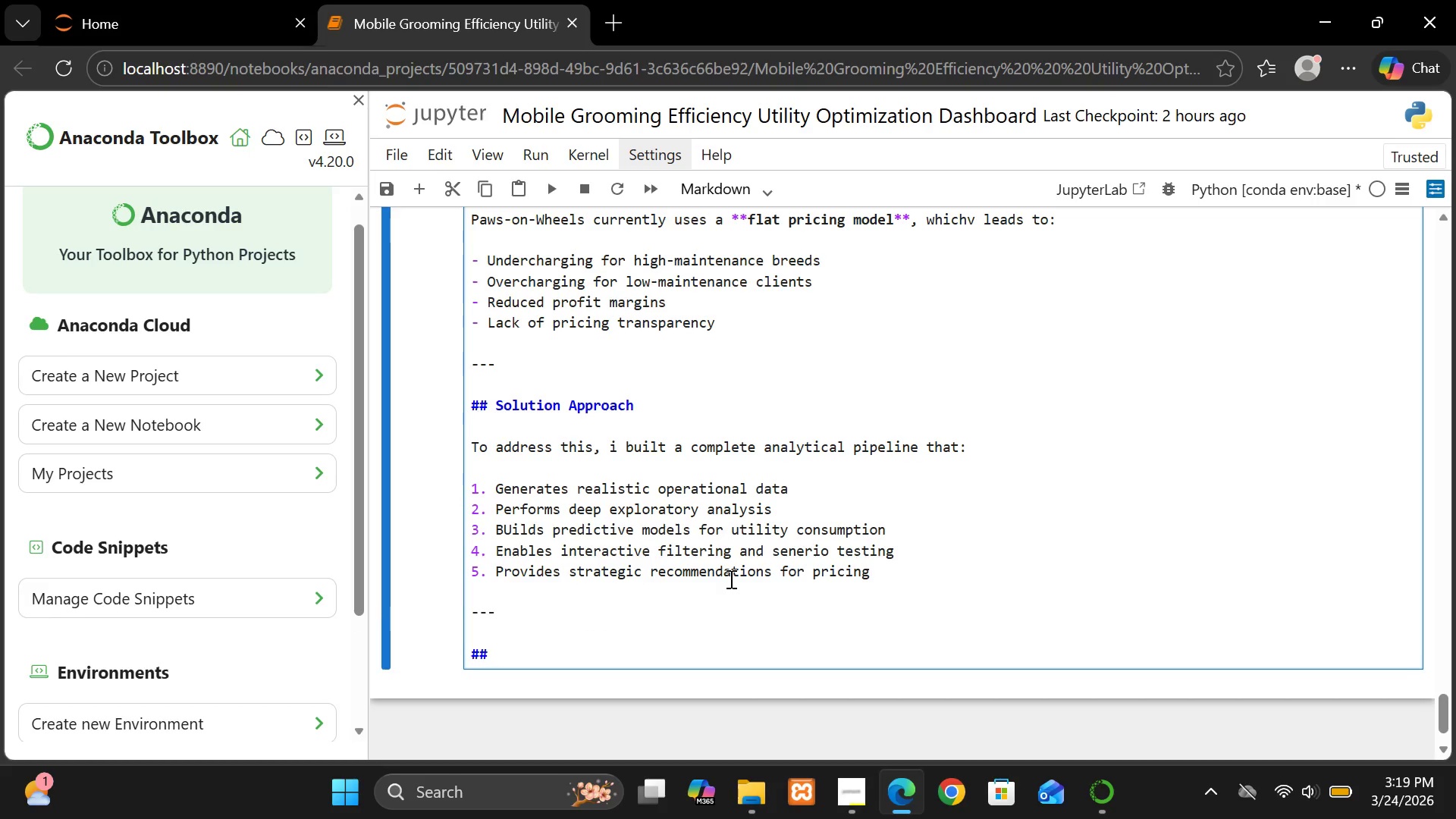 
type( Tools & Tecgnjk\'')
key(Backspace)
key(Backspace)
key(Backspace)
key(Backspace)
key(Backspace)
key(Backspace)
key(Backspace)
type(hnolgy)
key(Backspace)
key(Backspace)
type(gies)
 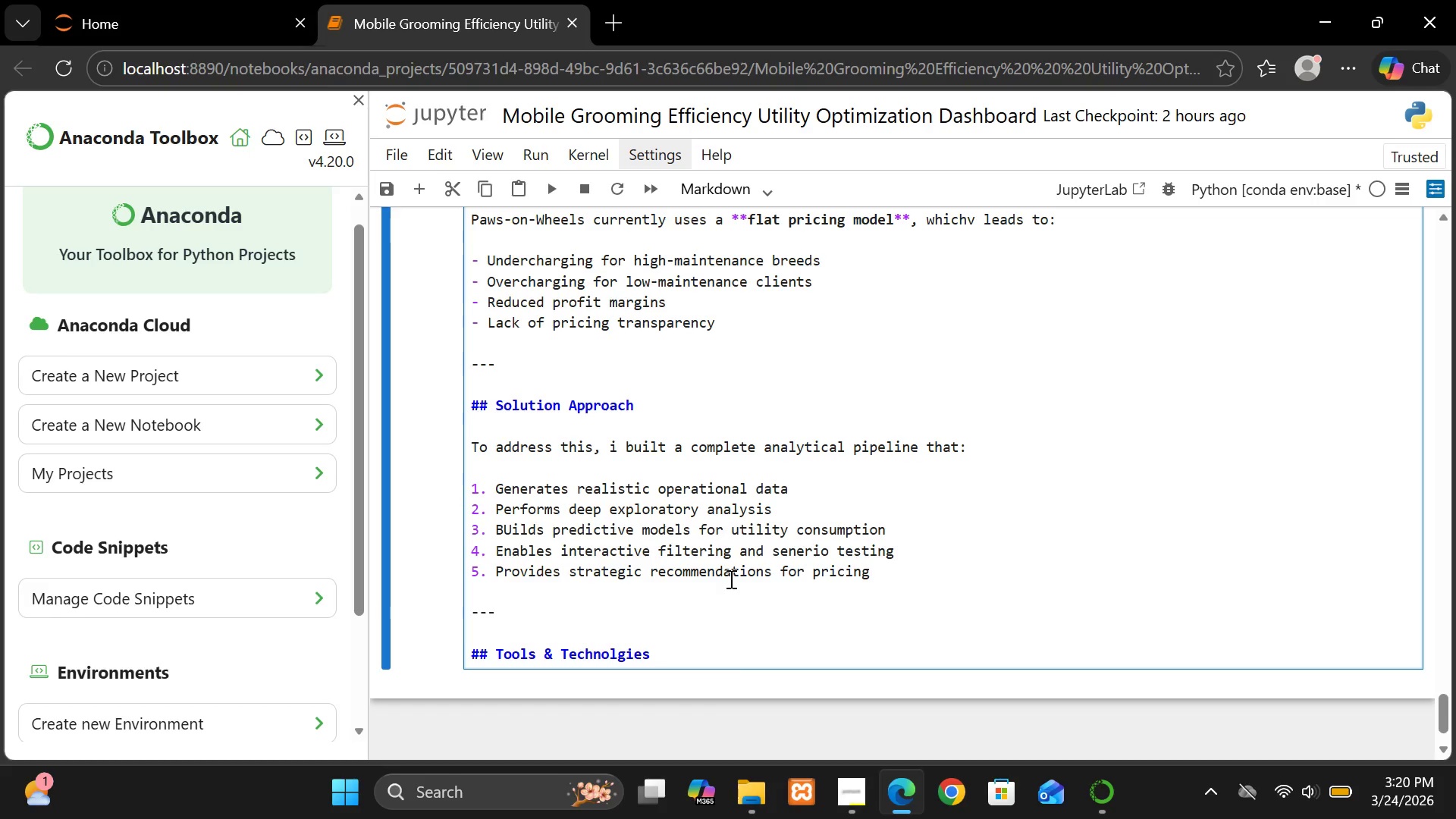 
key(Enter)
 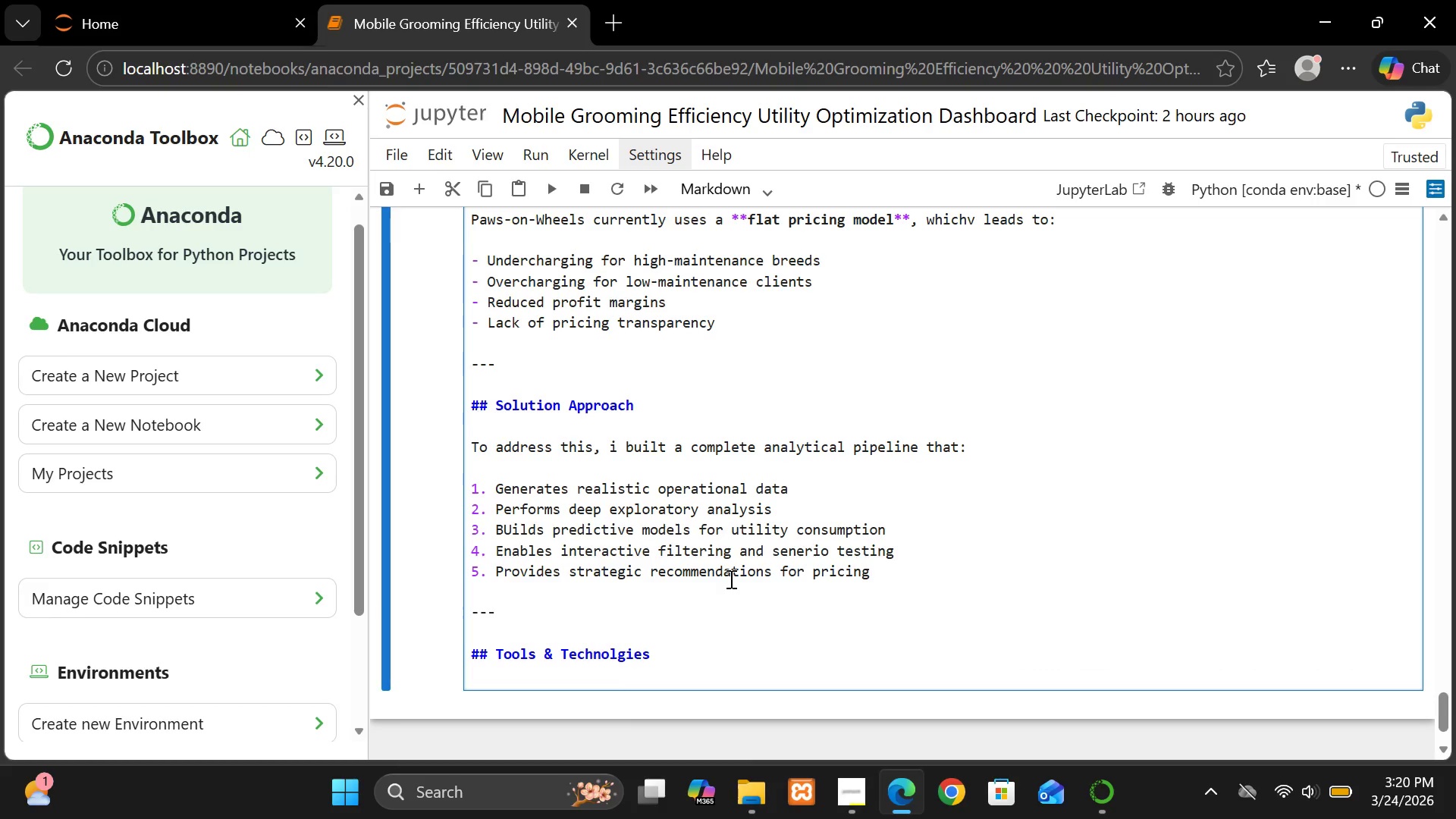 
wait(5.98)
 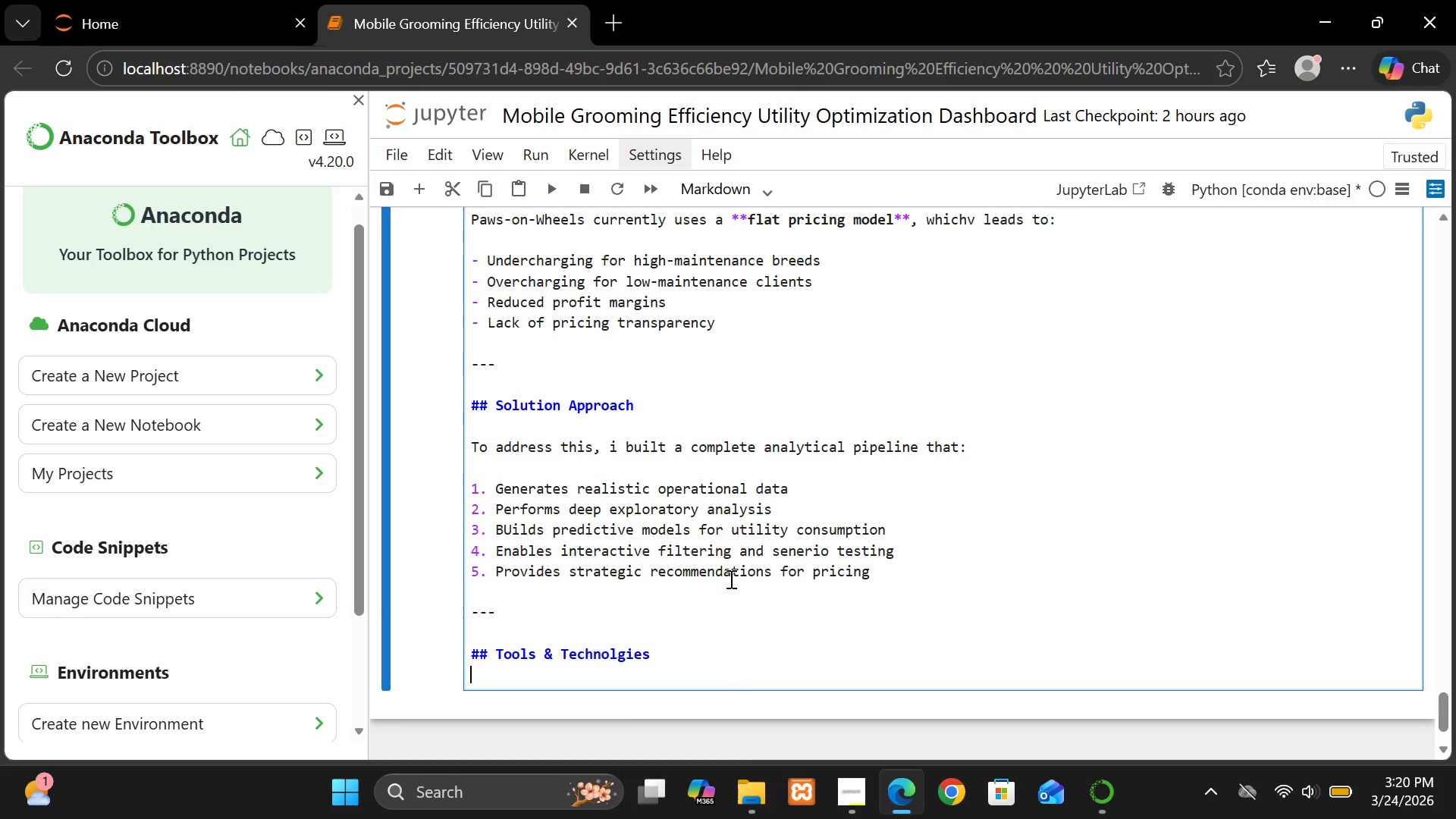 
key(Enter)
 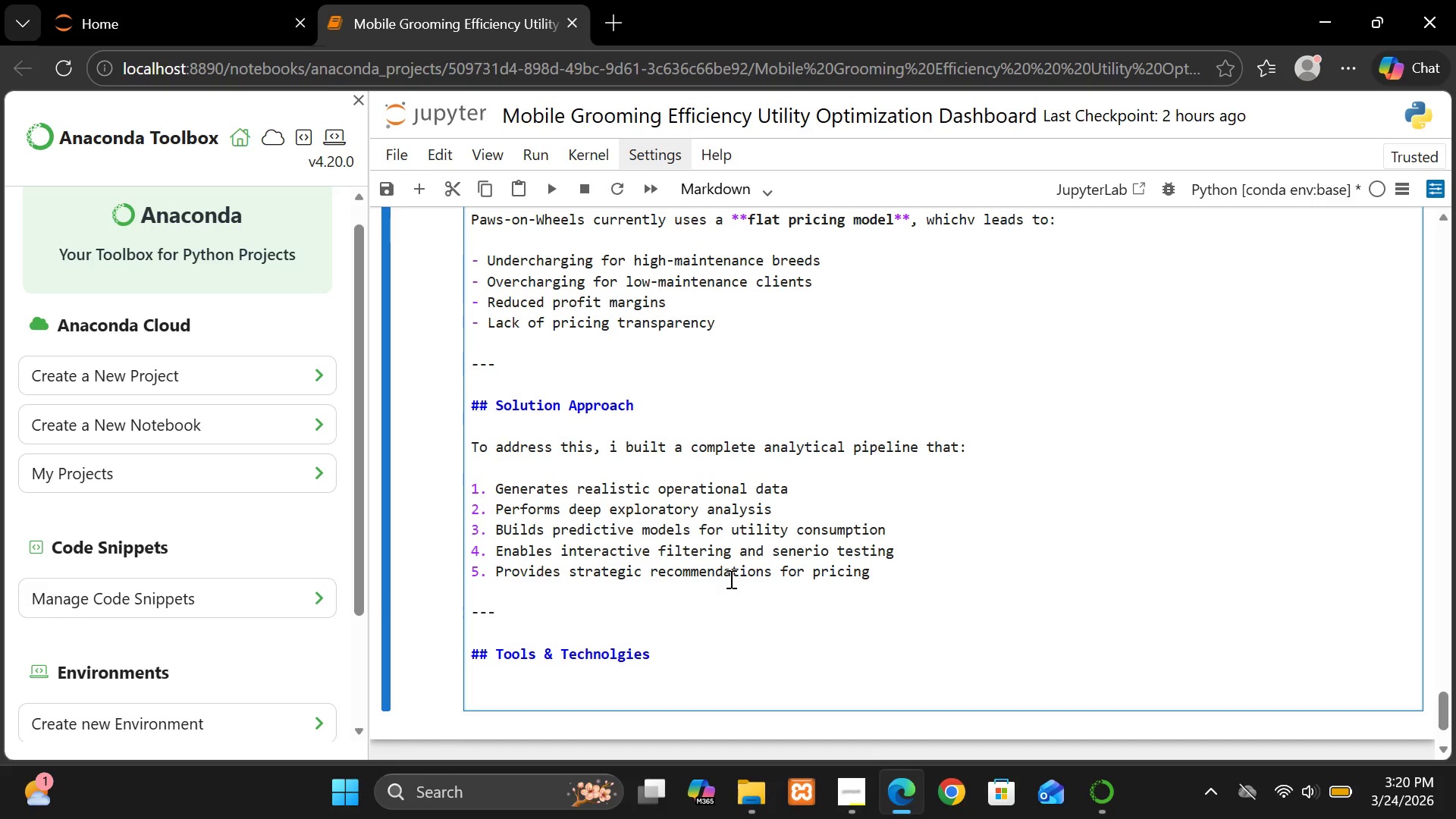 
type(- **Python)
 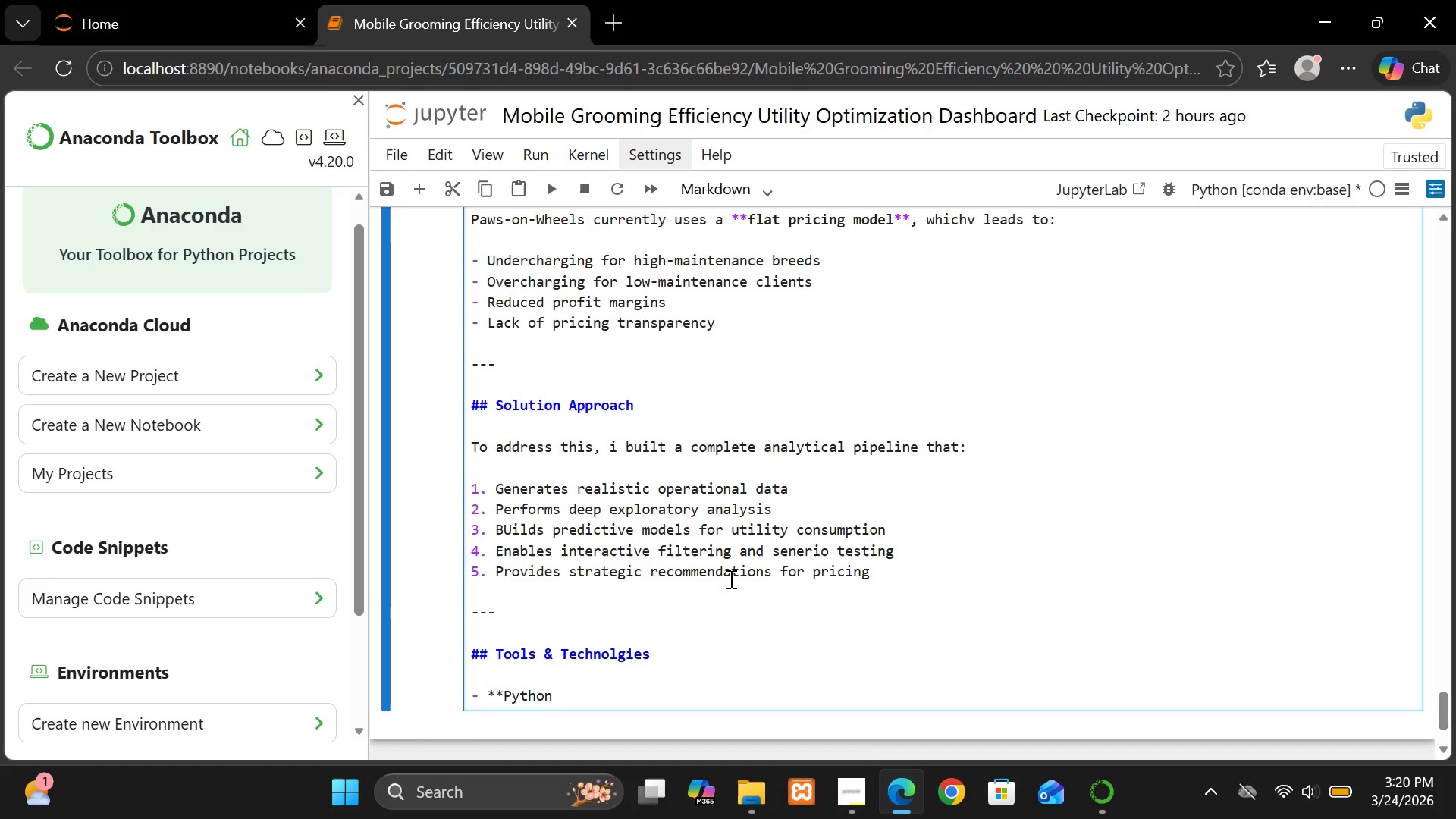 
type(** -> Core programming languag)
 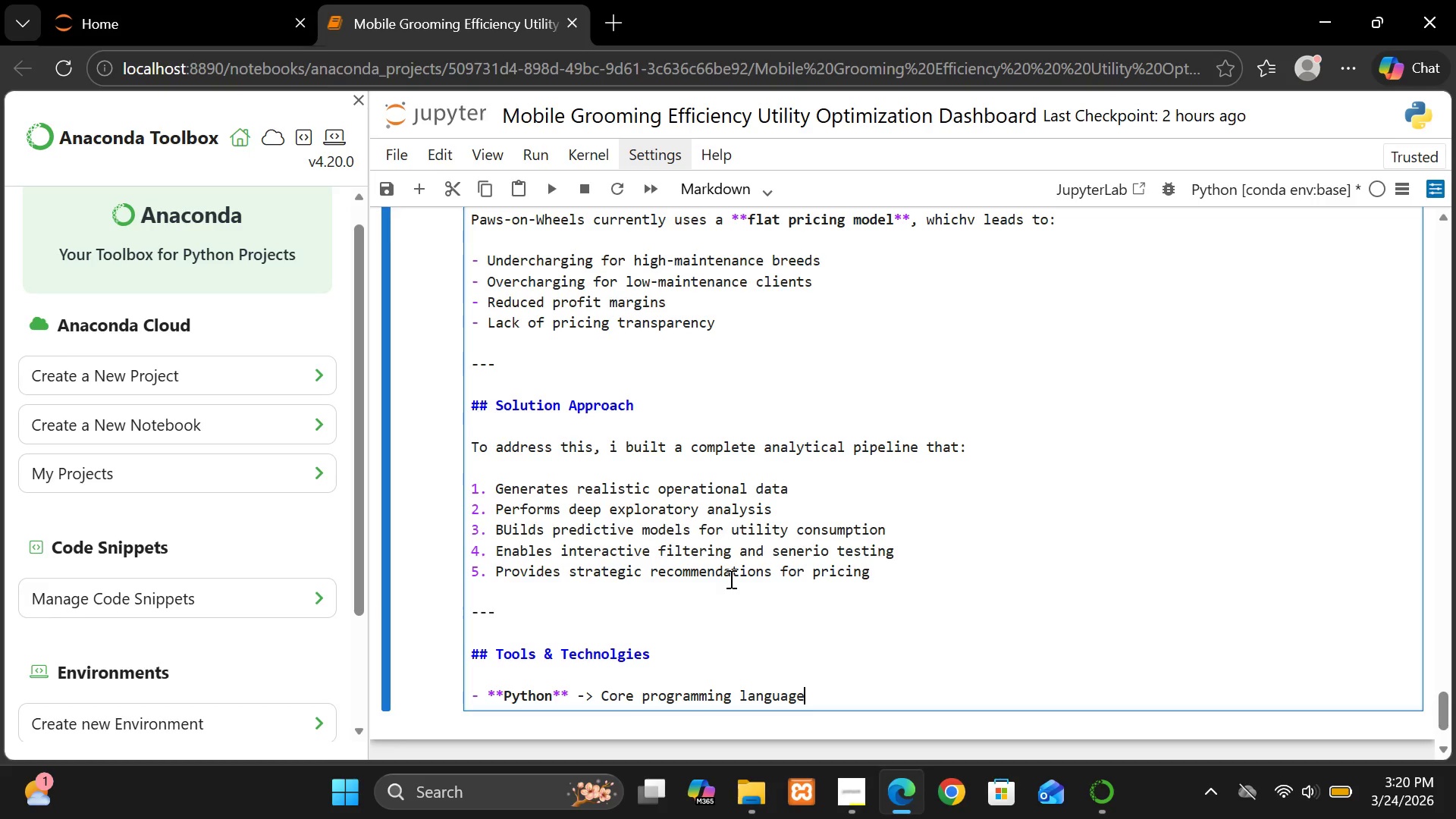 
 